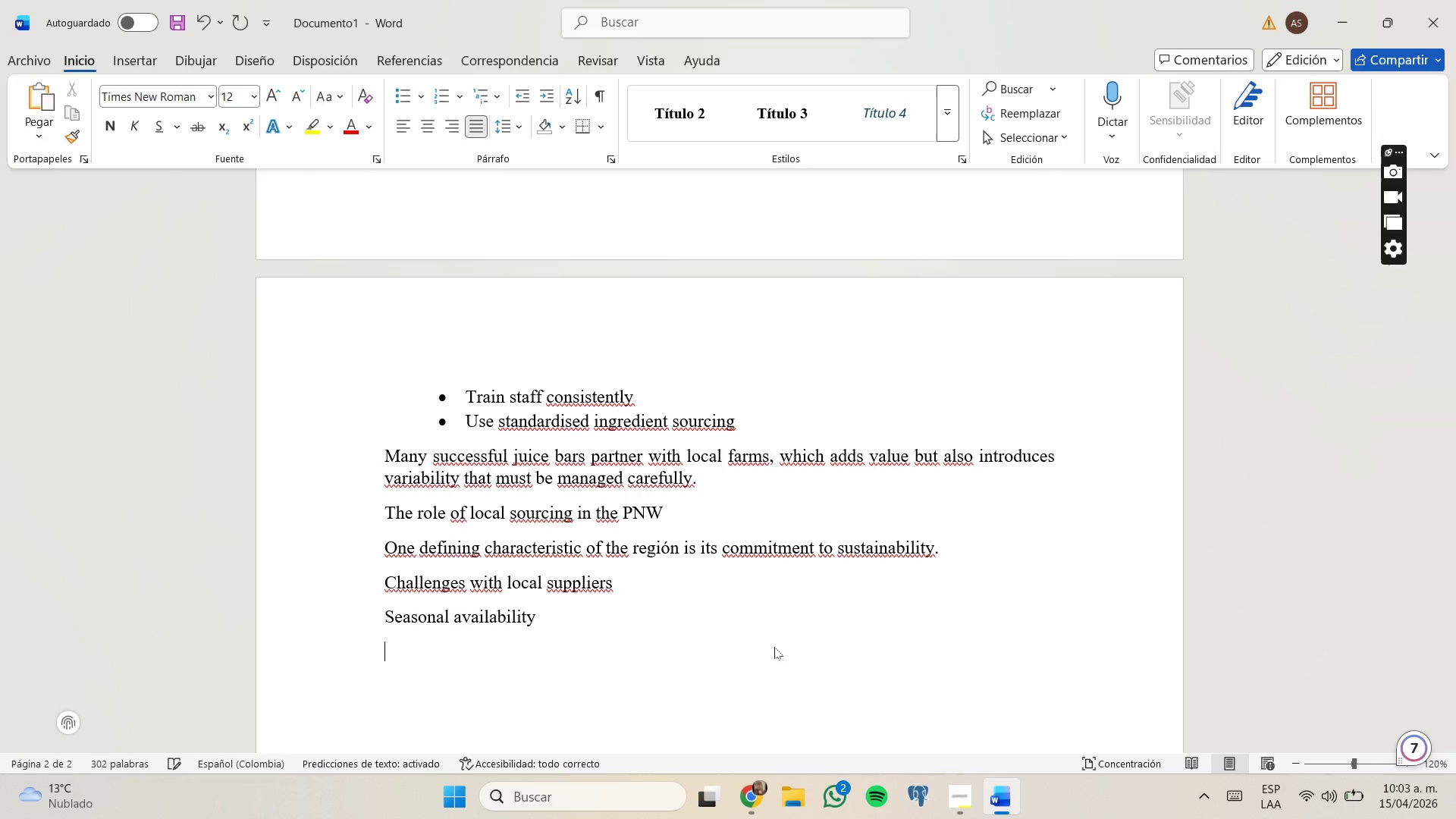 
type(Prie fluctations)
 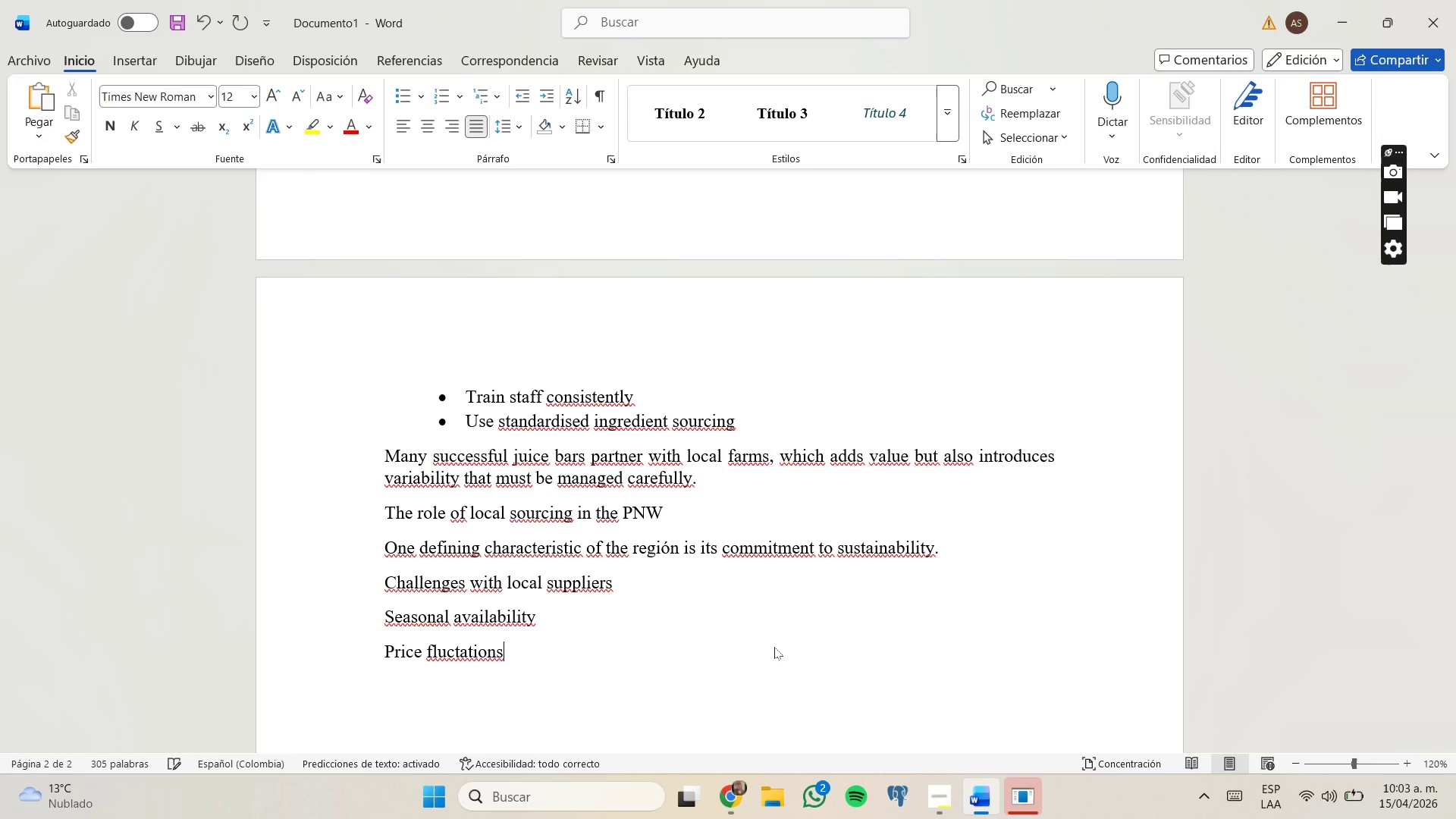 
key(Enter)
 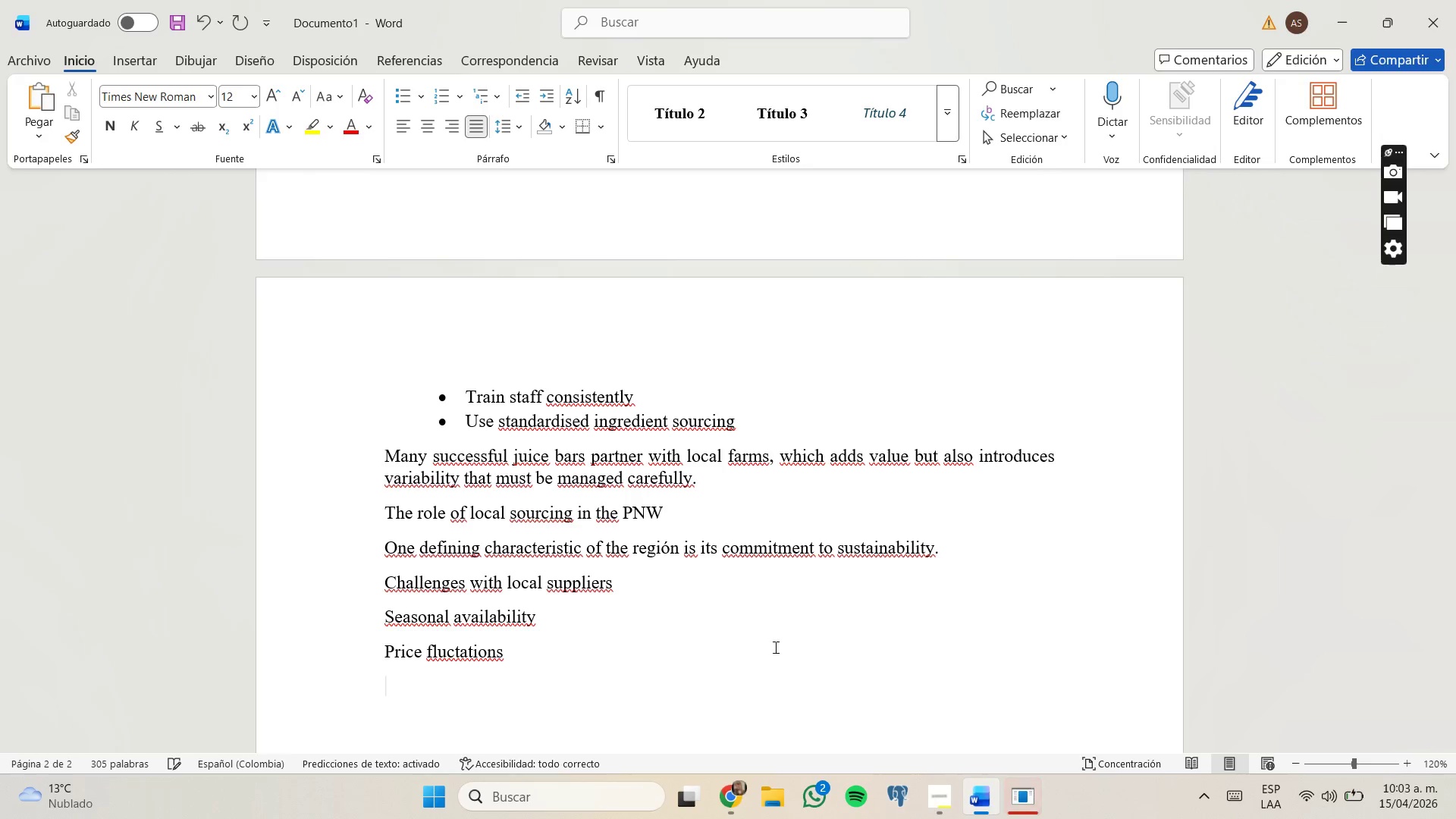 
type(Supply inconsistency)
 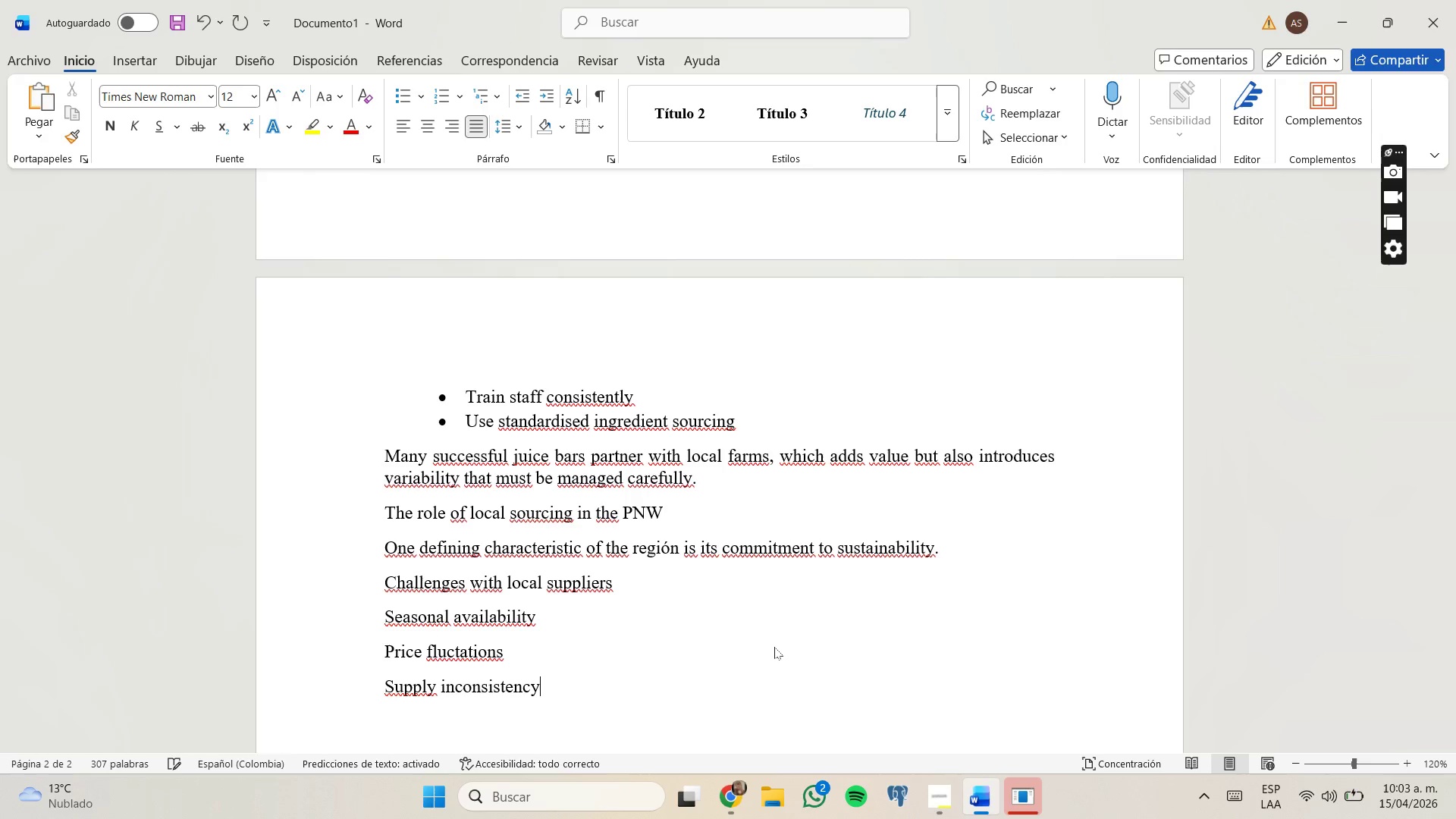 
key(Enter)
 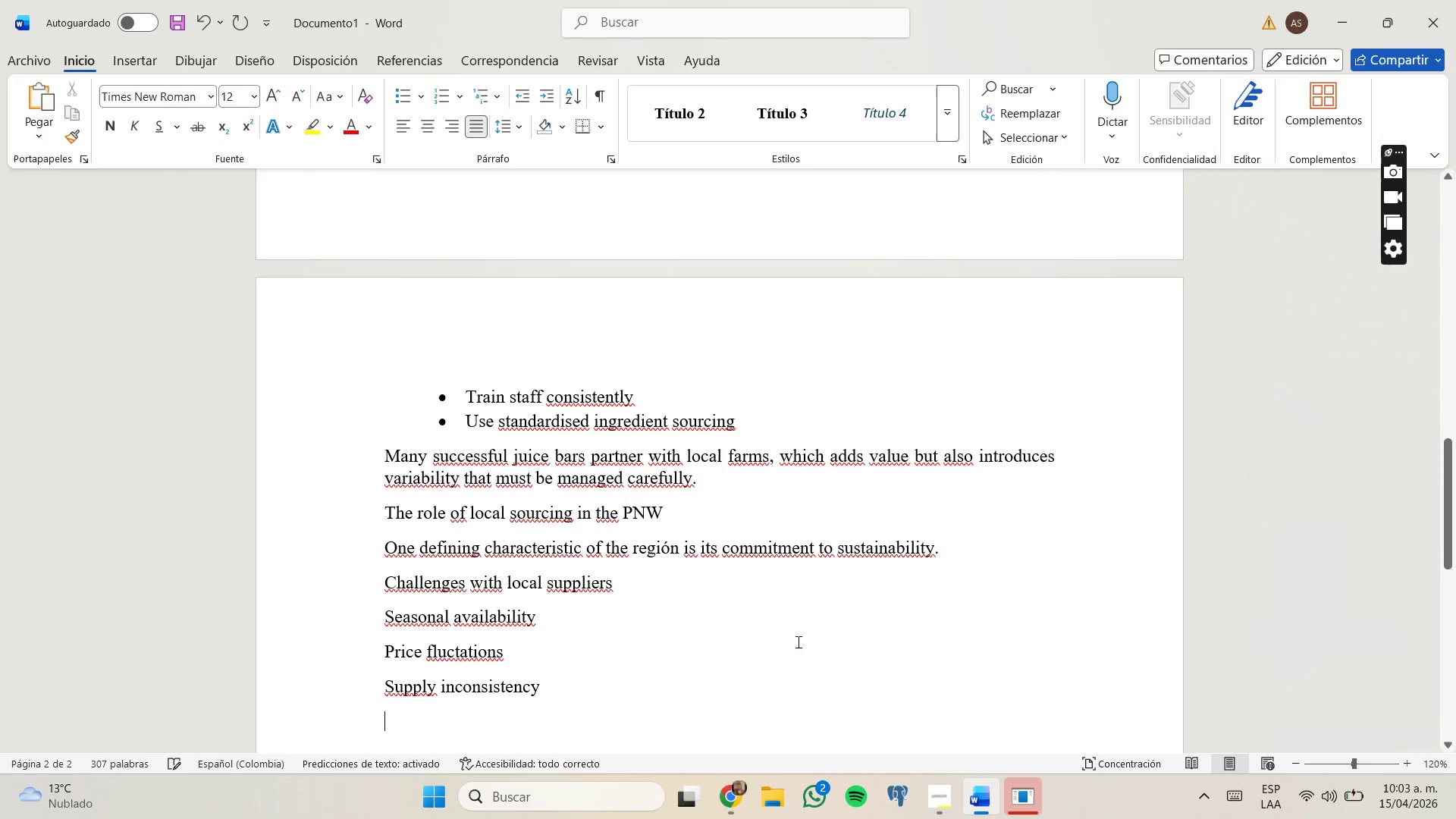 
type(To adress this, bussines)
key(Backspace)
 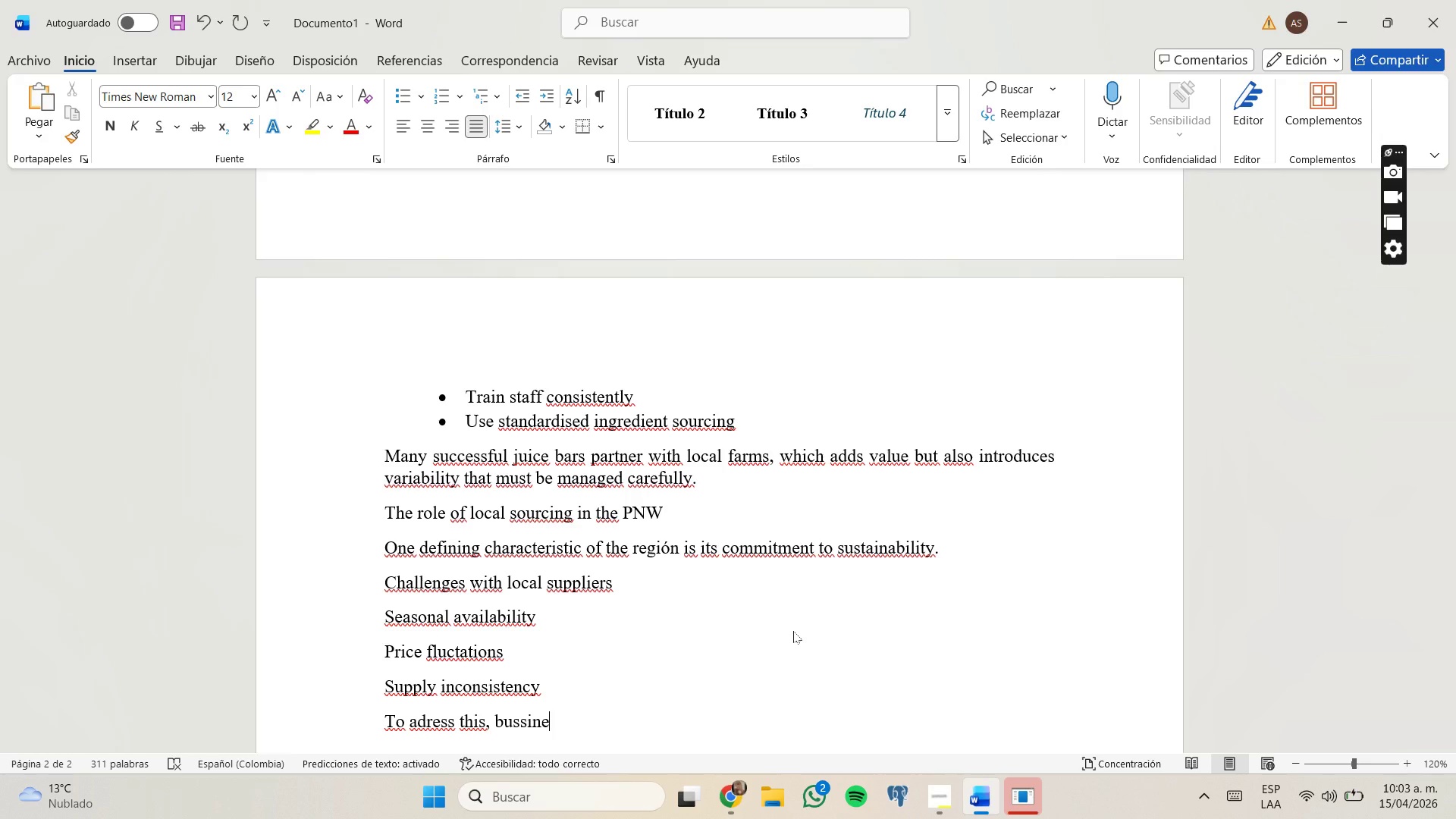 
type(sses must build flexin)
key(Backspace)
type(ble supply chains while maintaining brand promises.)
 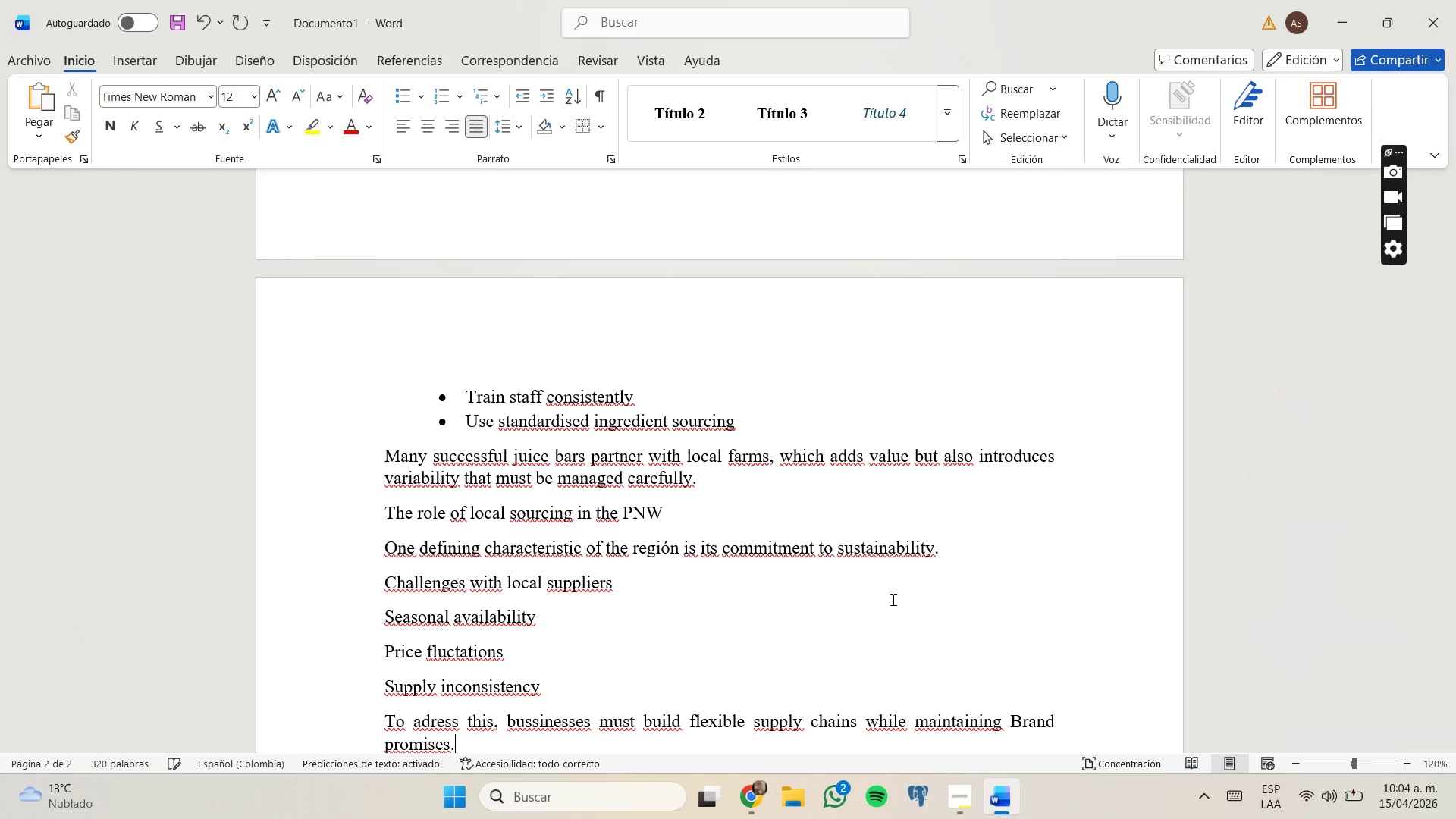 
scroll: coordinate [900, 560], scroll_direction: down, amount: 3.0
 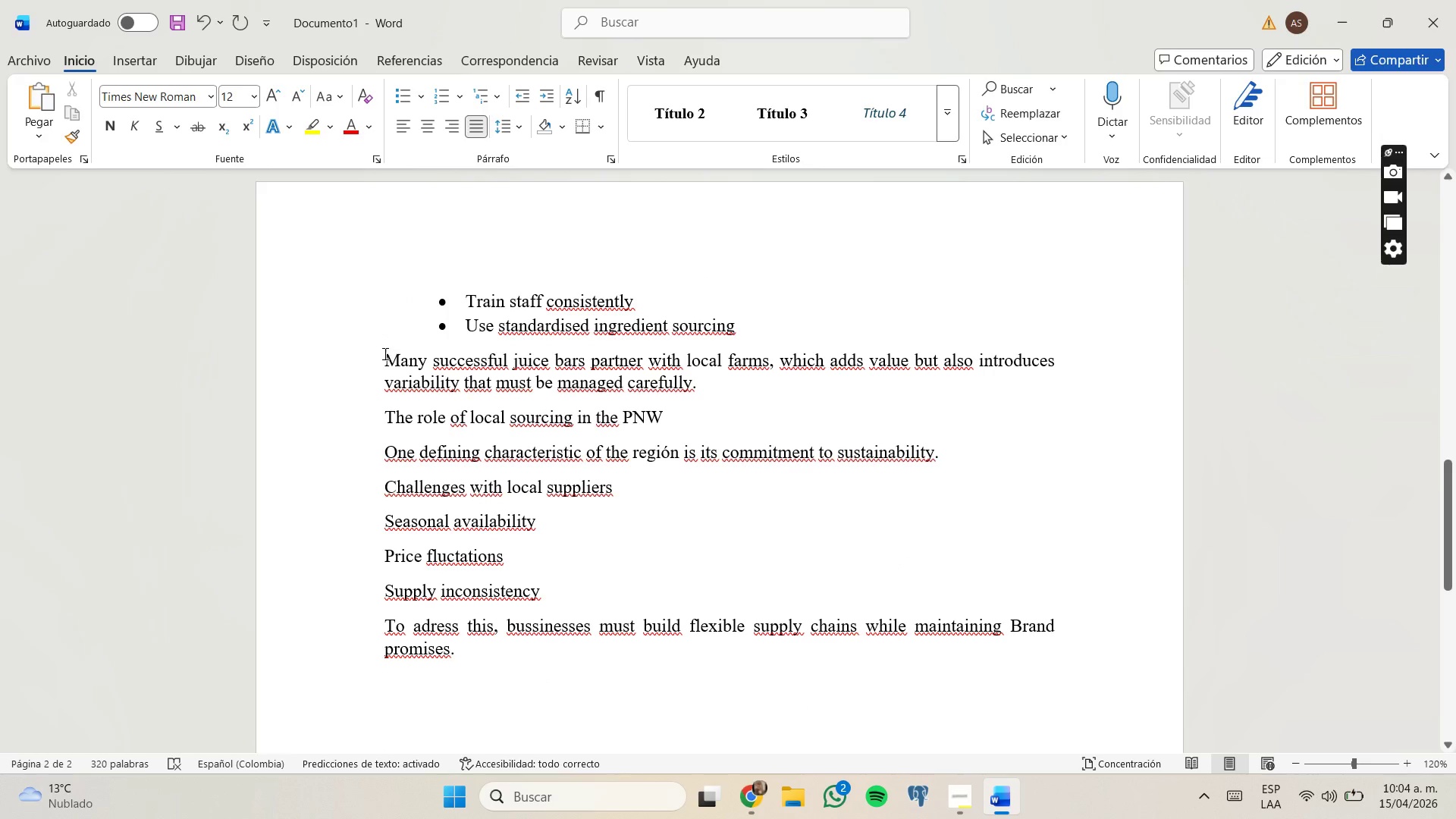 
left_click_drag(start_coordinate=[384, 355], to_coordinate=[541, 656])
 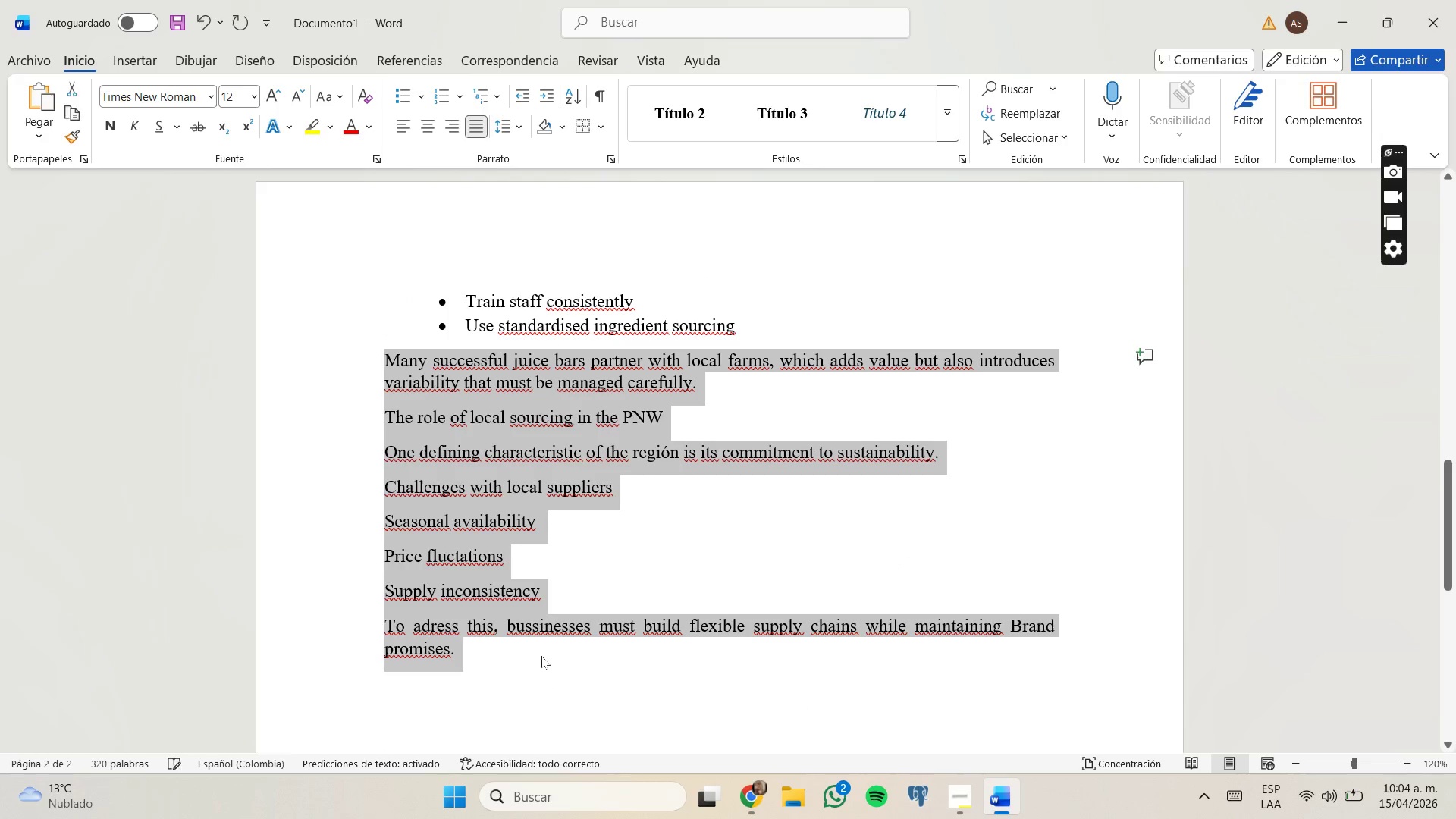 
key(Control+X)
 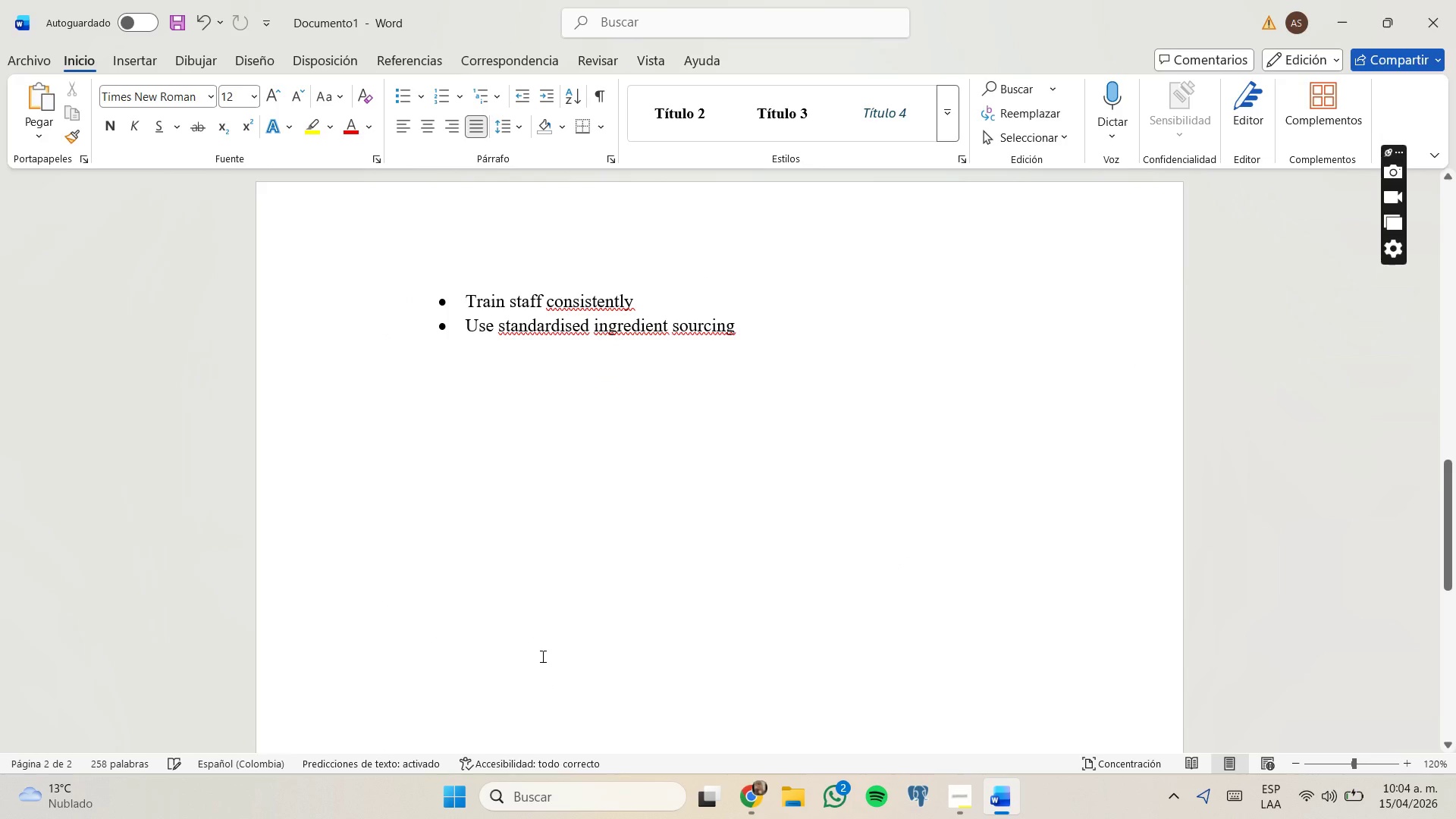 
key(Control+Z)
 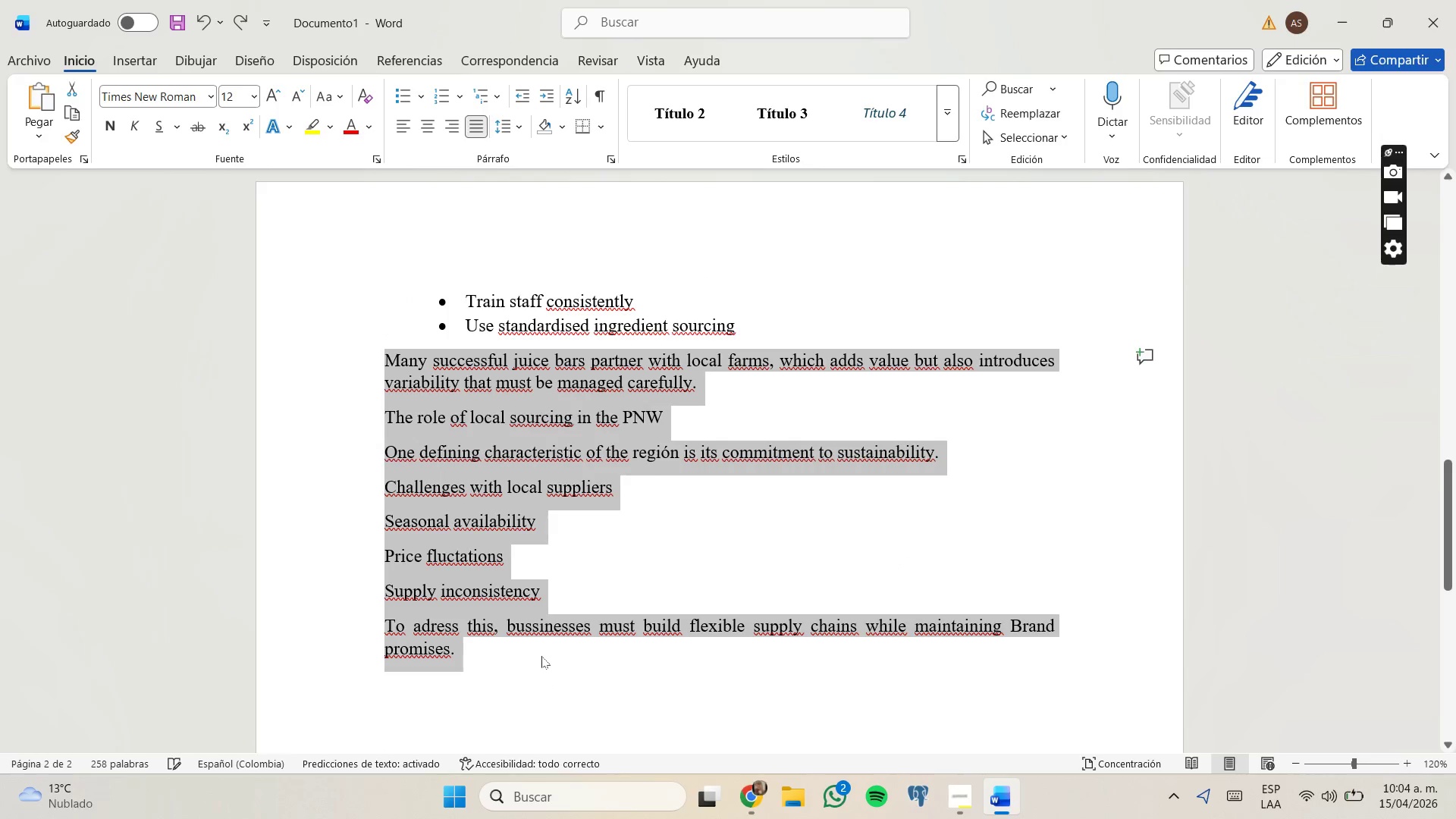 
key(Control+ControlLeft)
 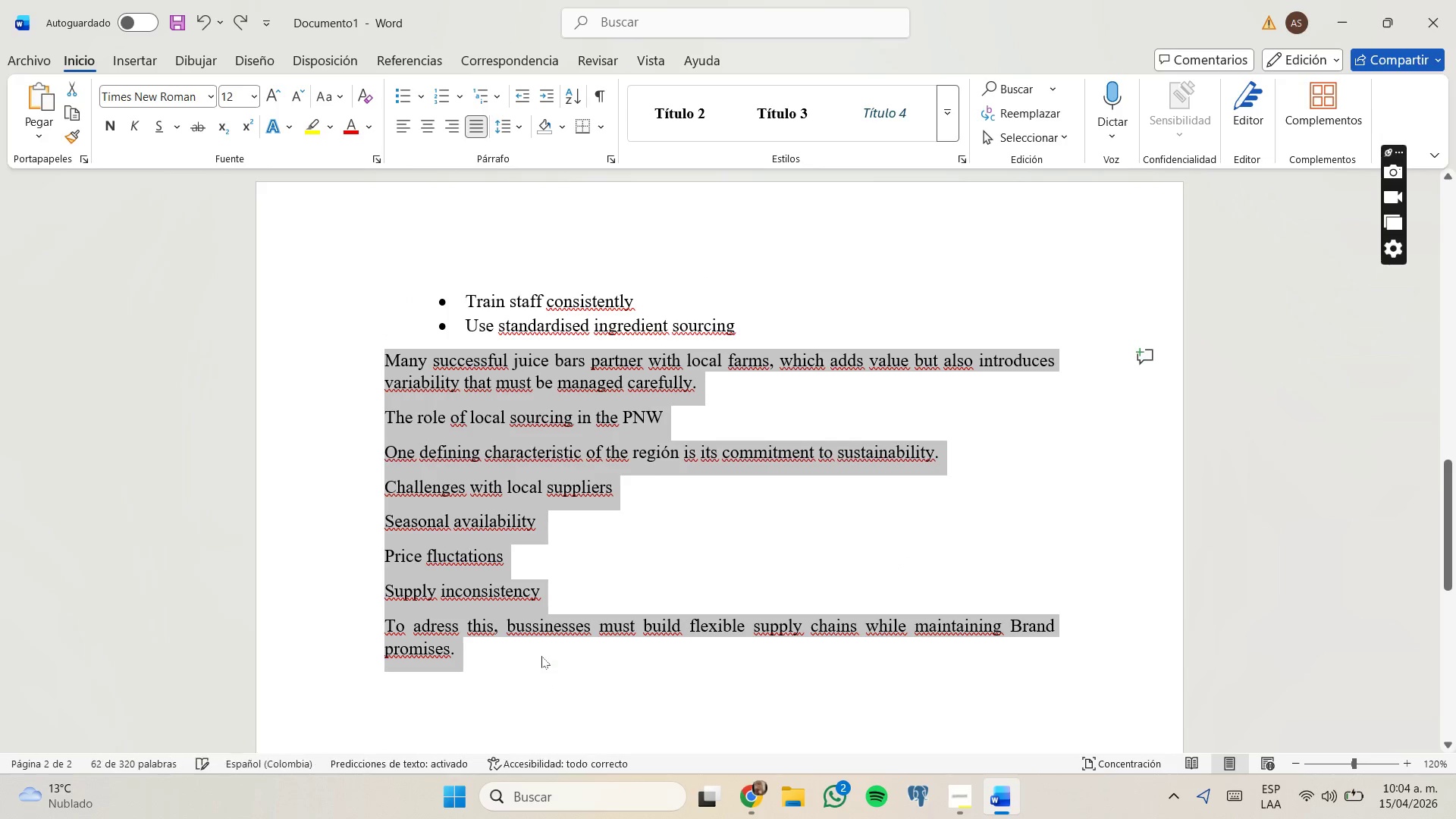 
key(Control+C)
 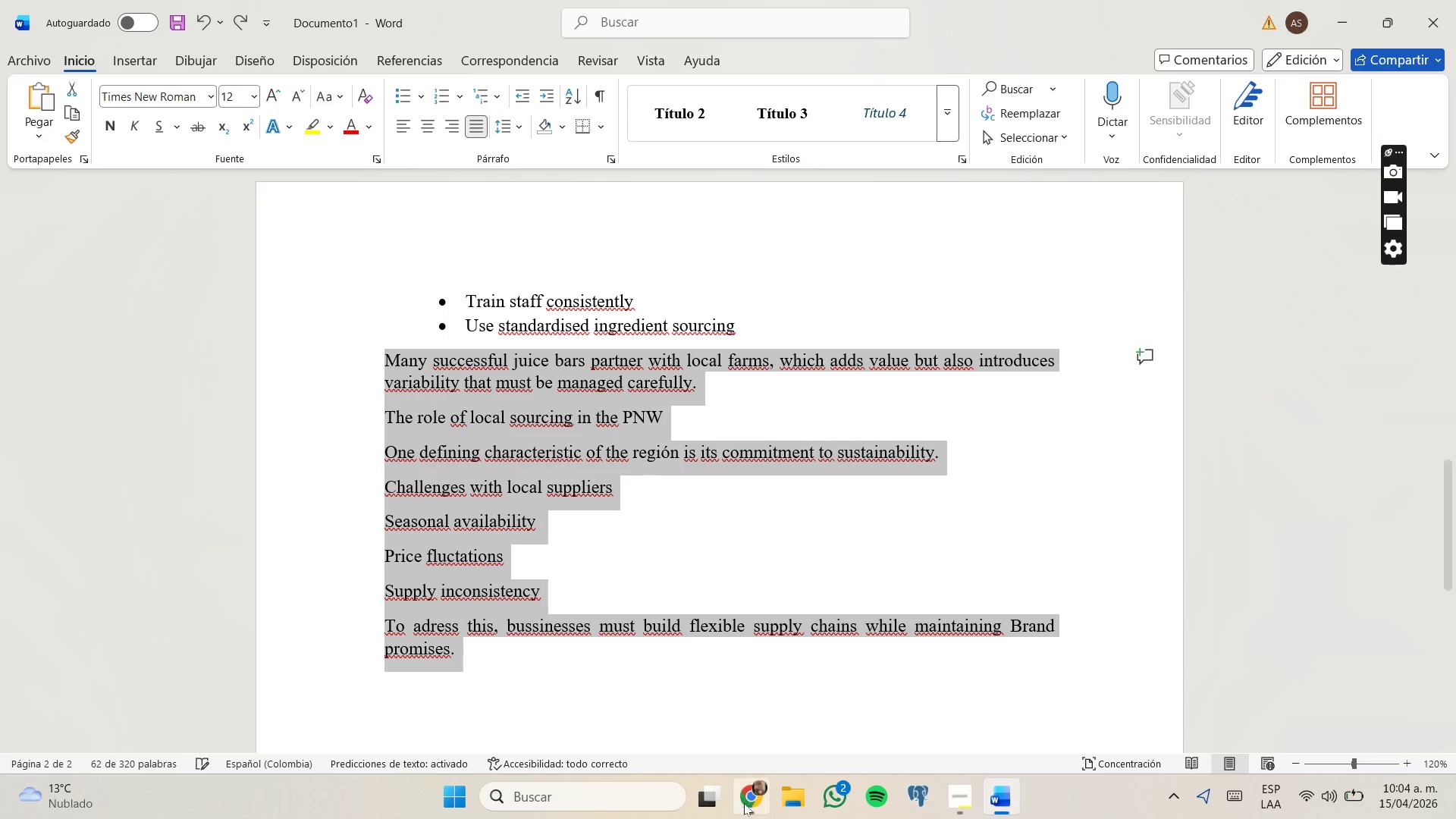 
left_click([748, 809])
 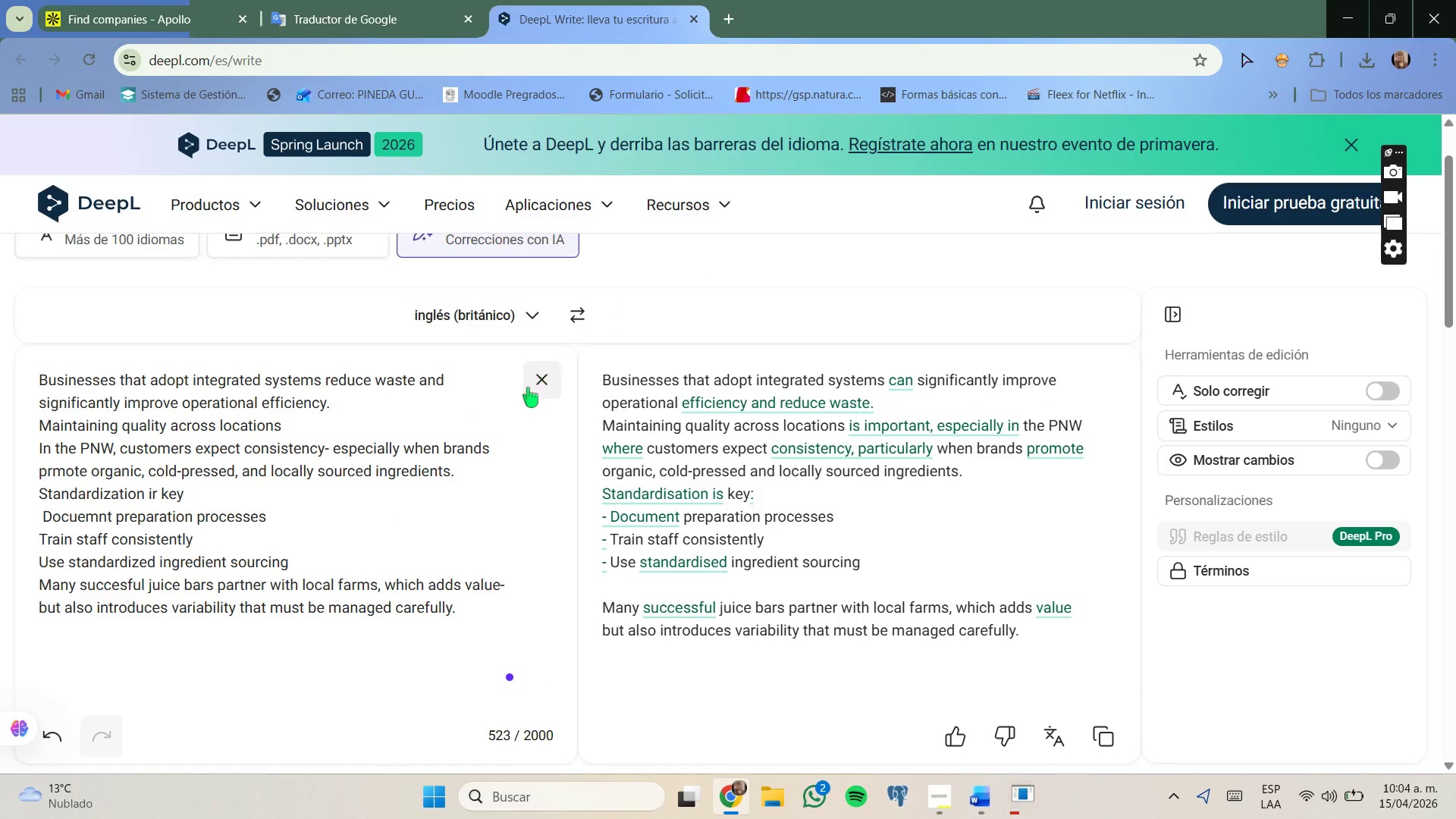 
left_click([538, 385])
 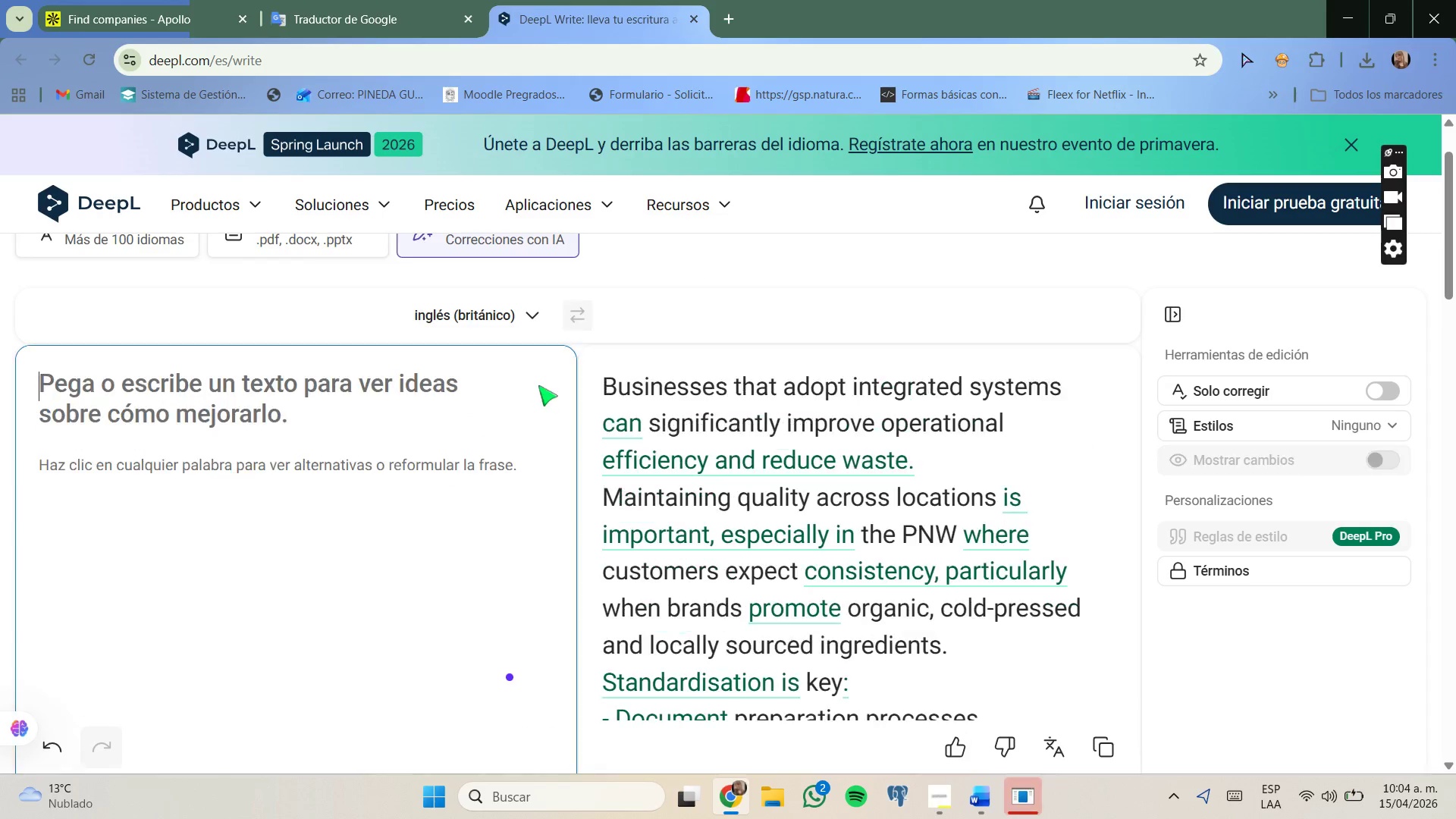 
key(Control+V)
 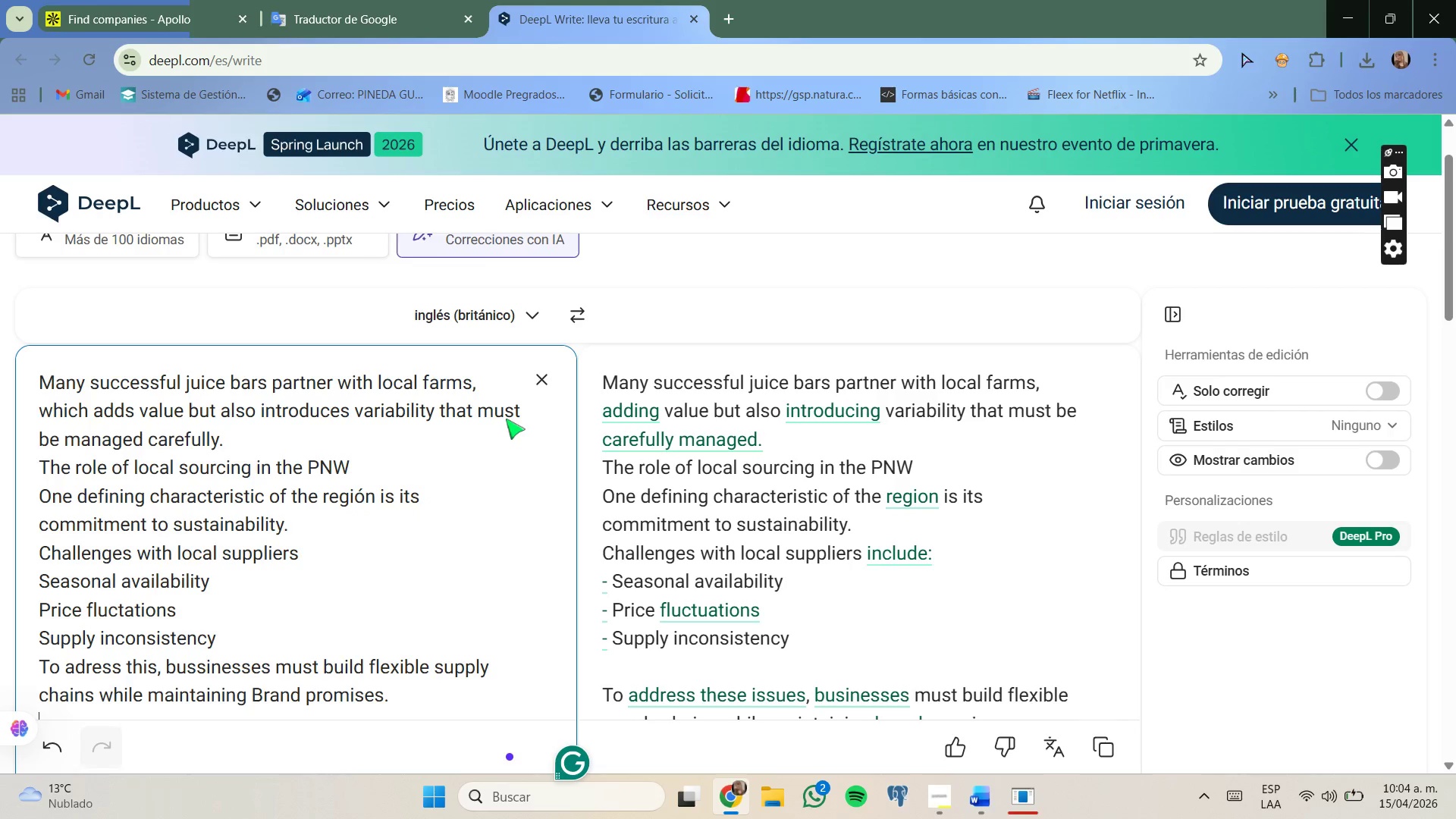 
wait(10.89)
 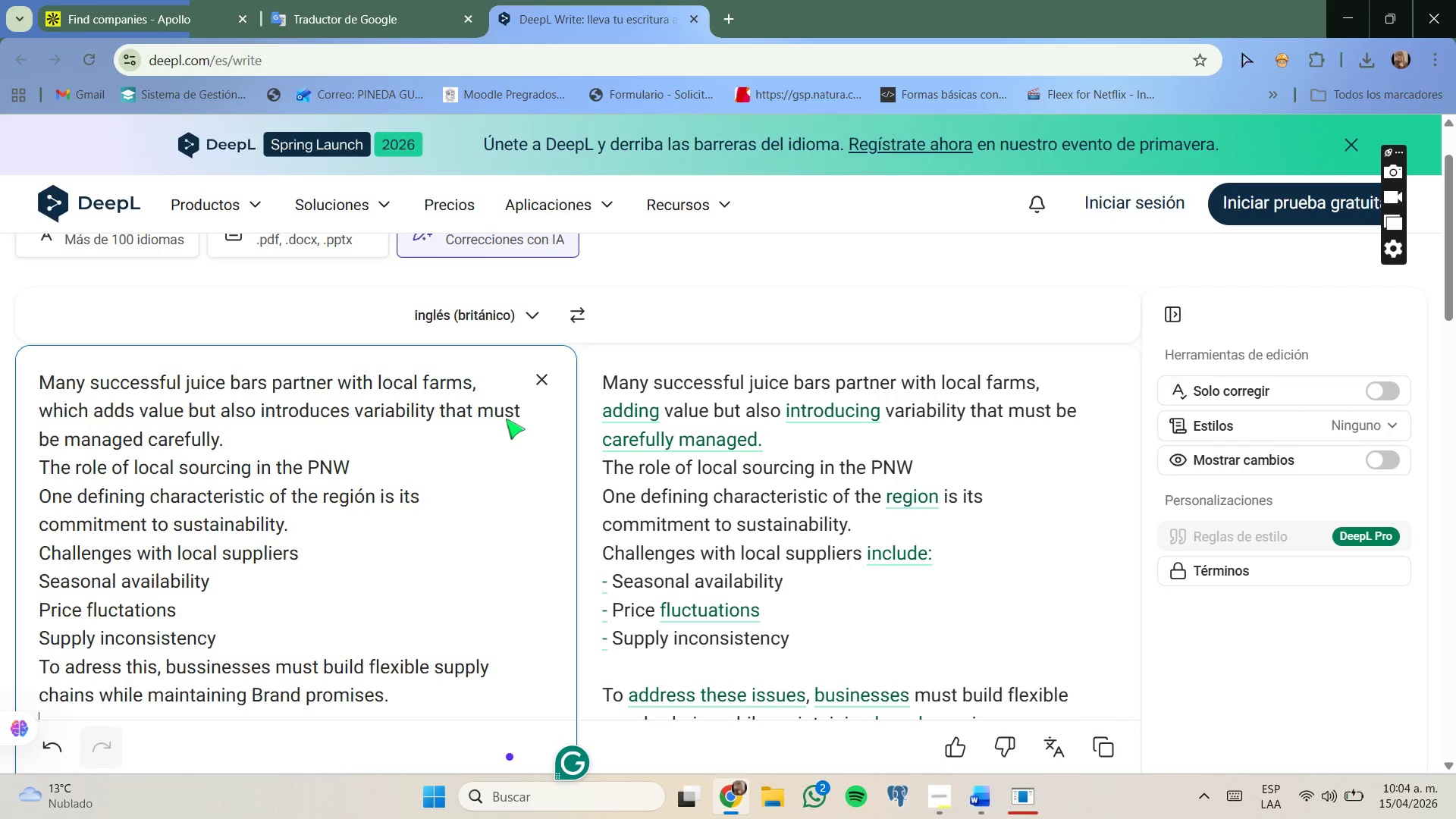 
left_click([1100, 742])
 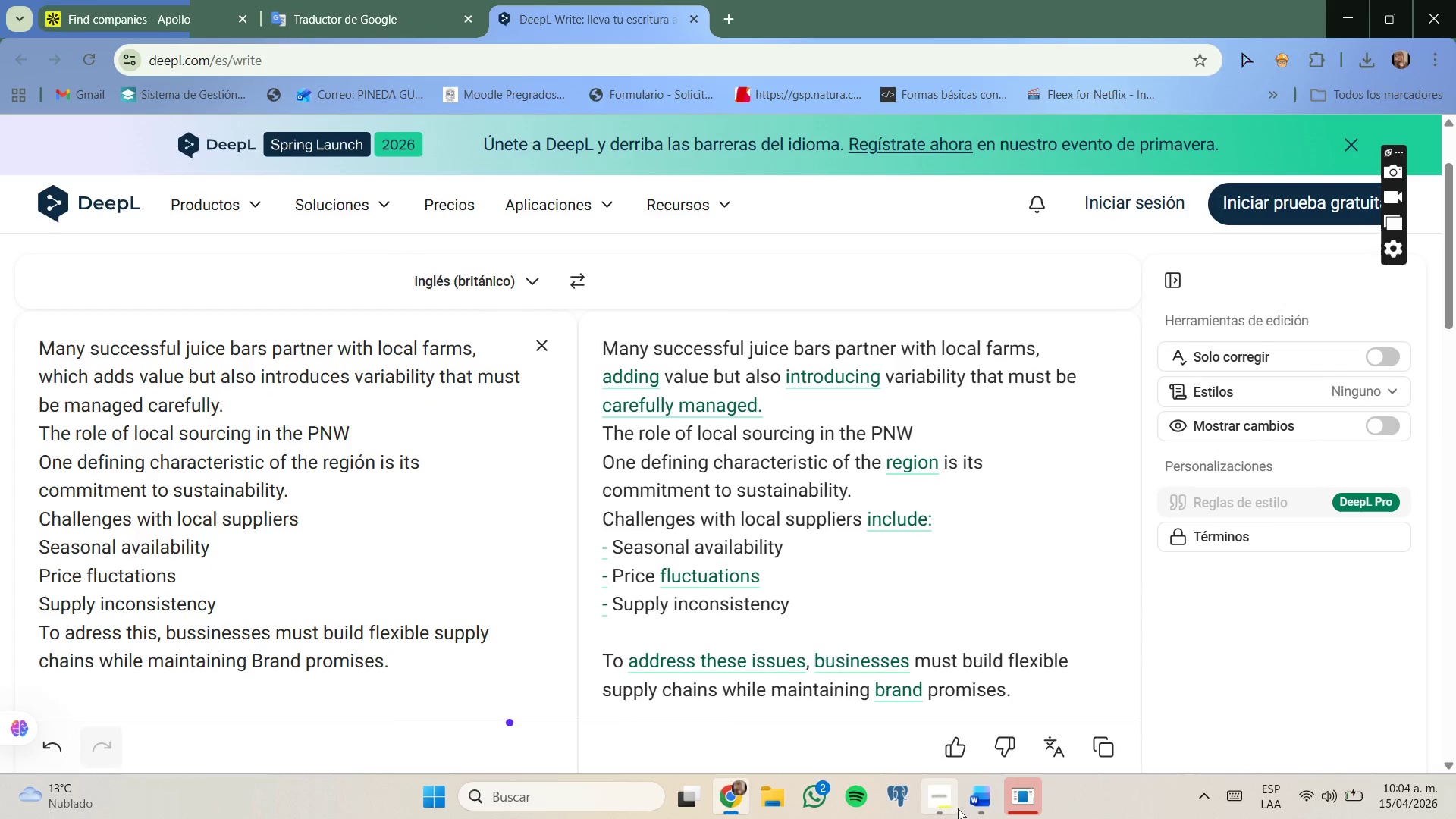 
left_click([981, 802])
 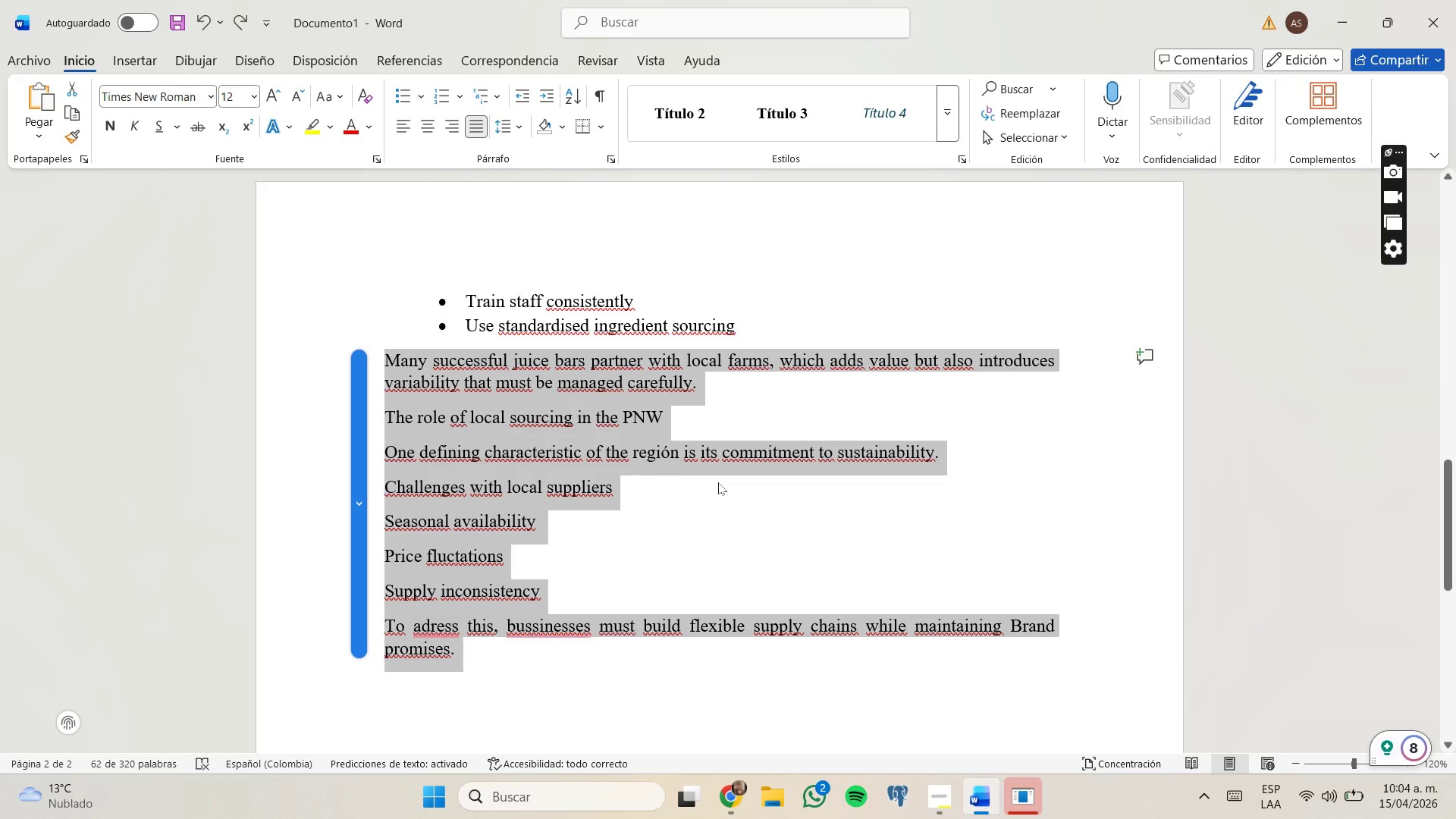 
left_click([732, 791])
 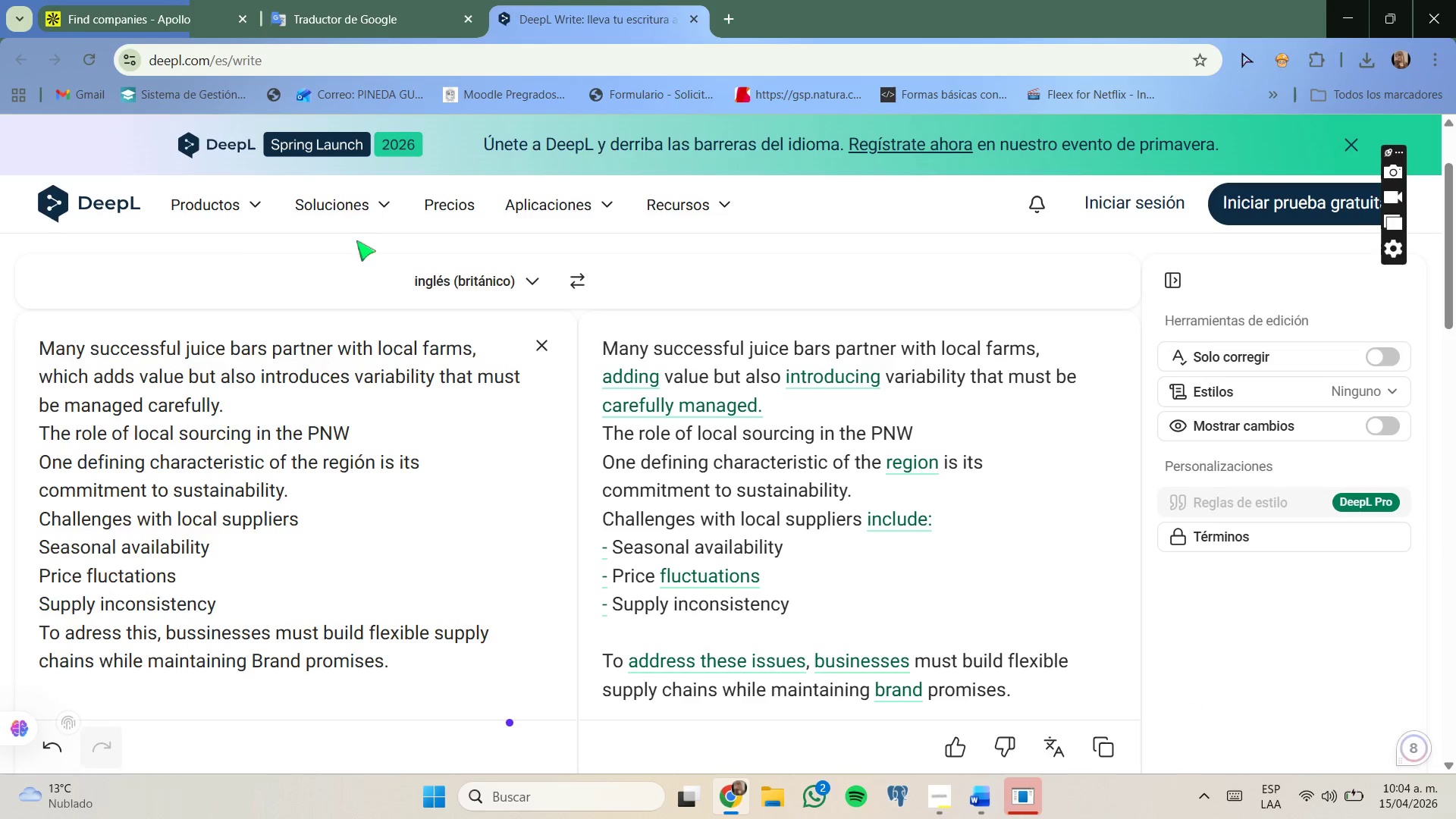 
left_click([208, 371])
 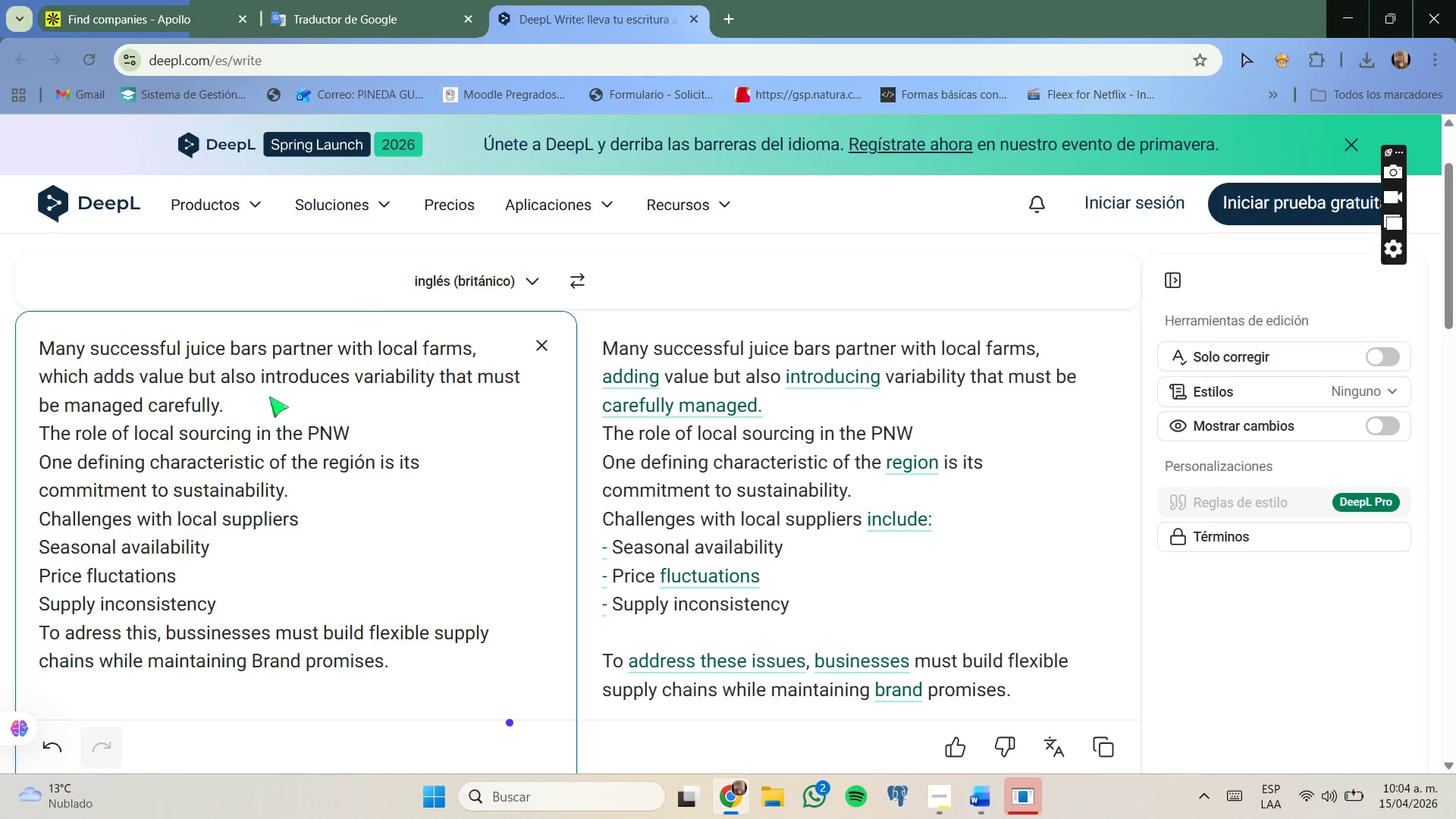 
left_click_drag(start_coordinate=[270, 397], to_coordinate=[17, 335])
 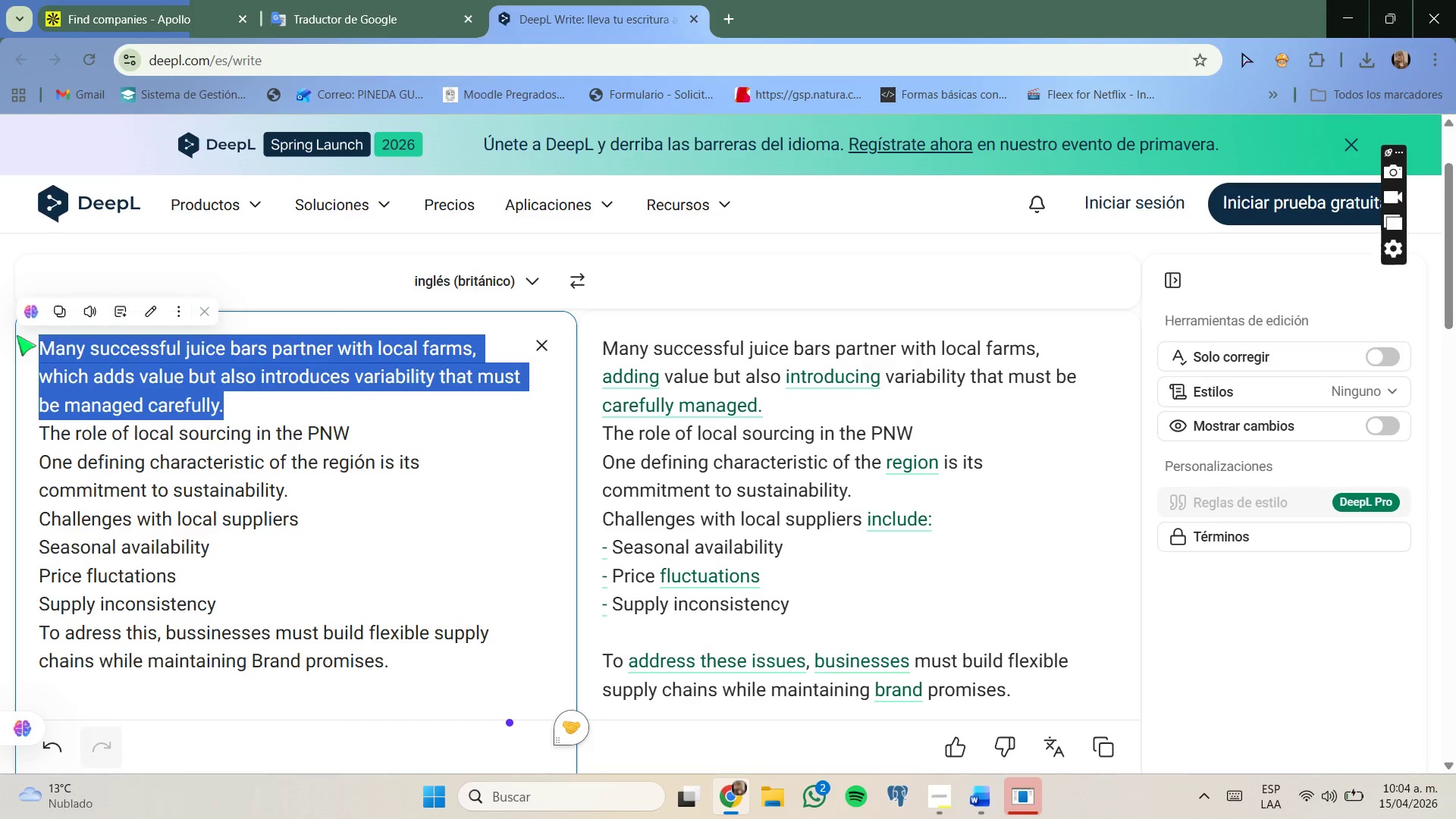 
key(Backspace)
 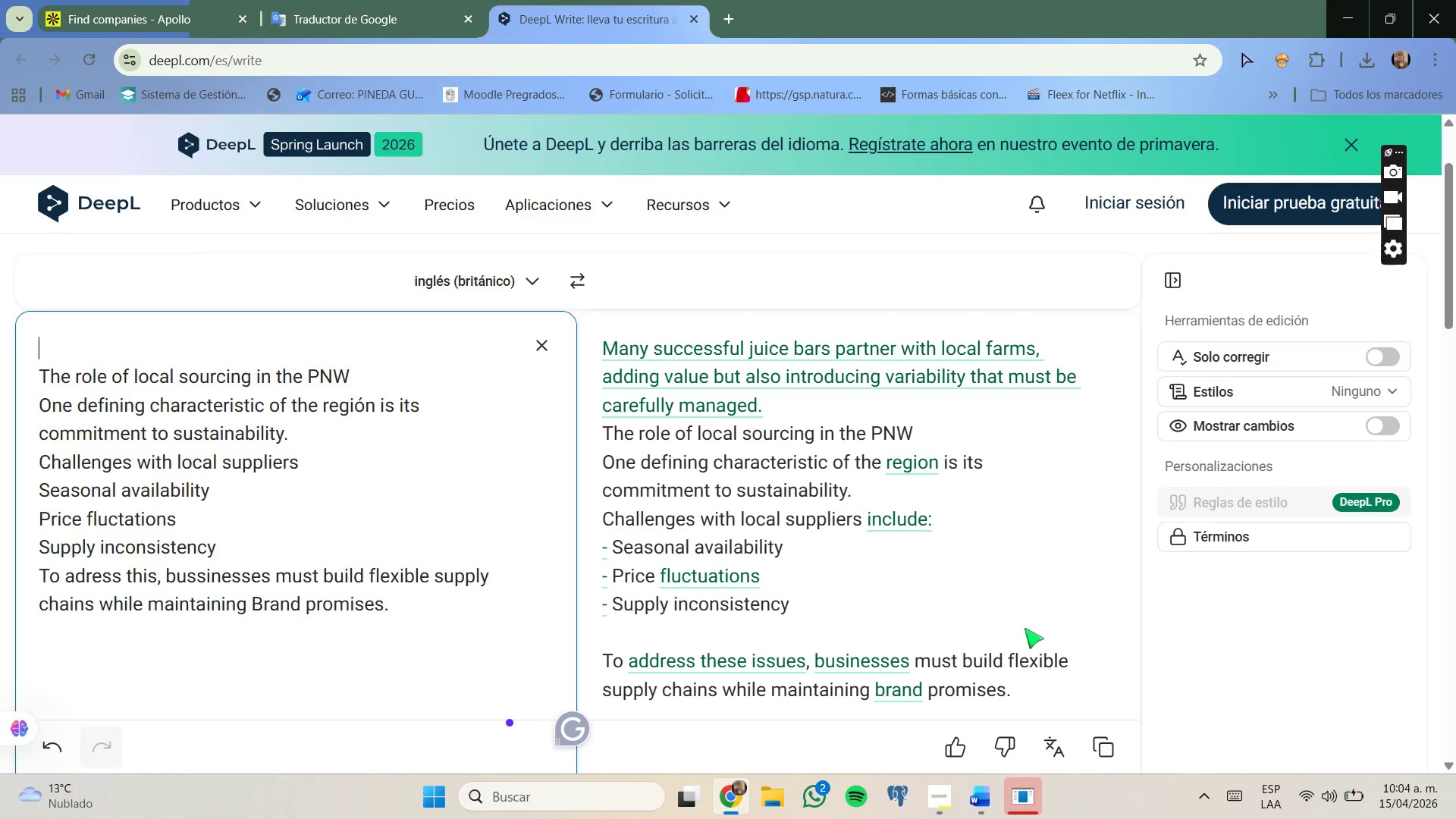 
key(ArrowDown)
 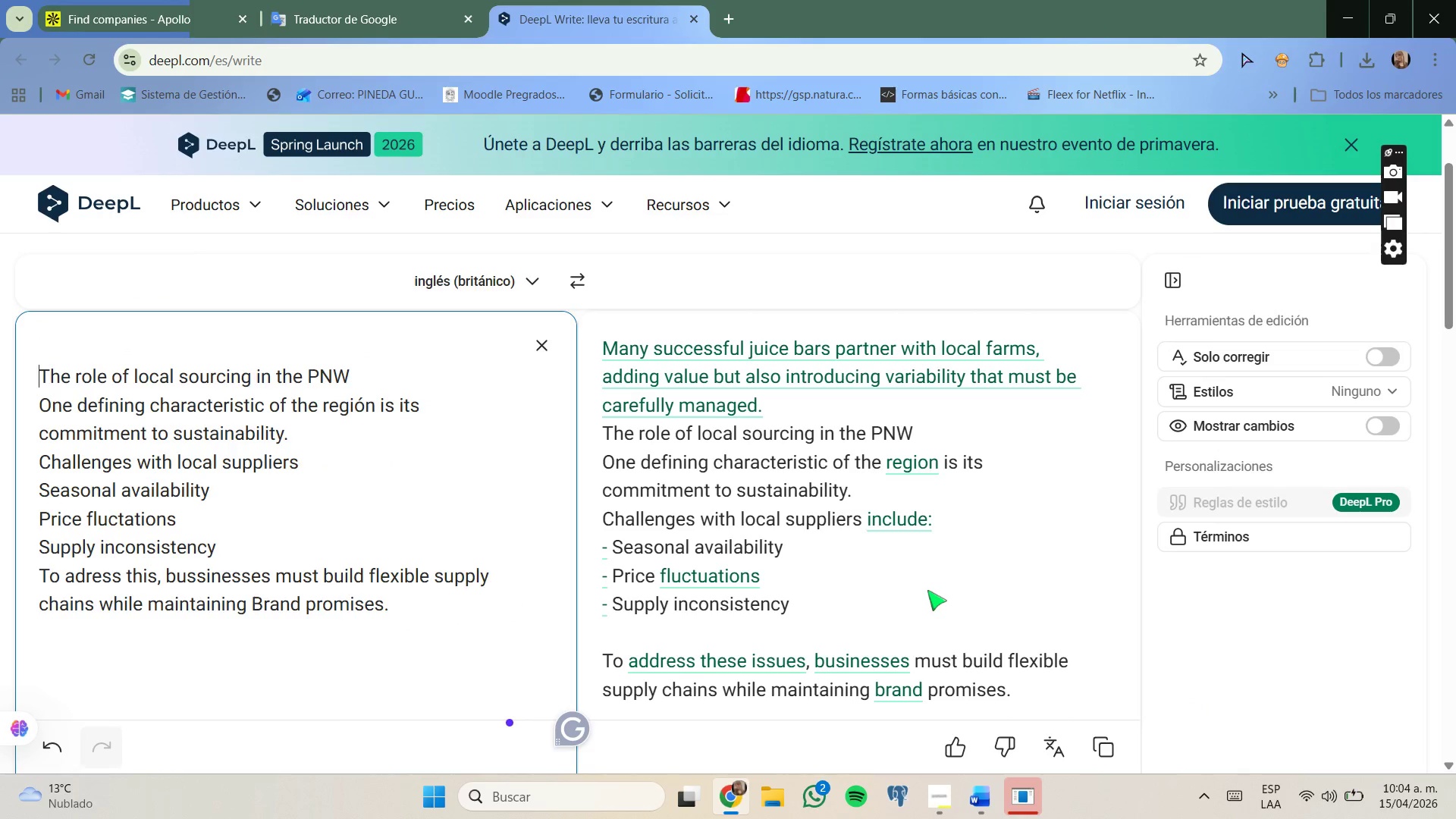 
key(Backspace)
 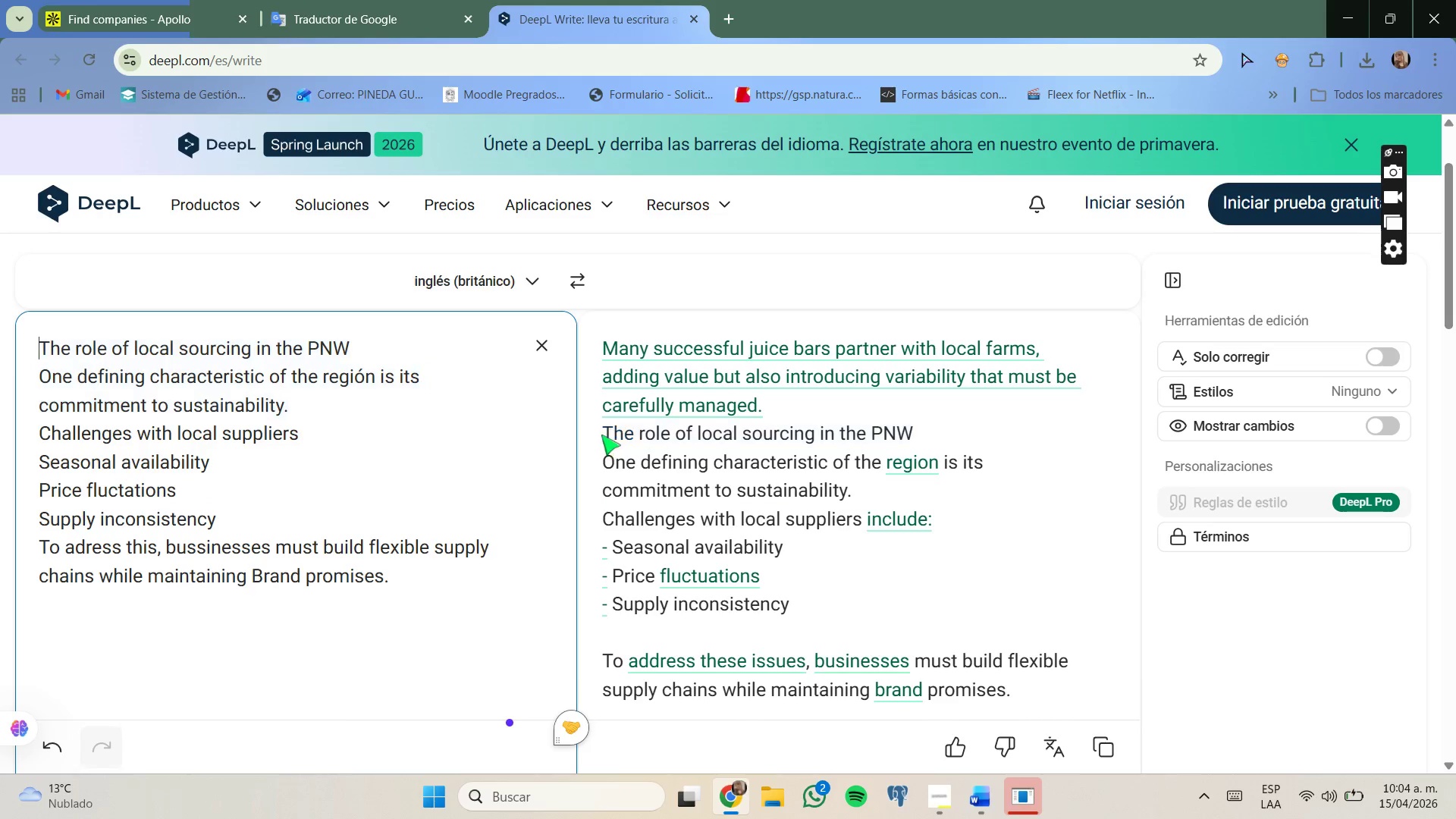 
left_click_drag(start_coordinate=[604, 463], to_coordinate=[1029, 695])
 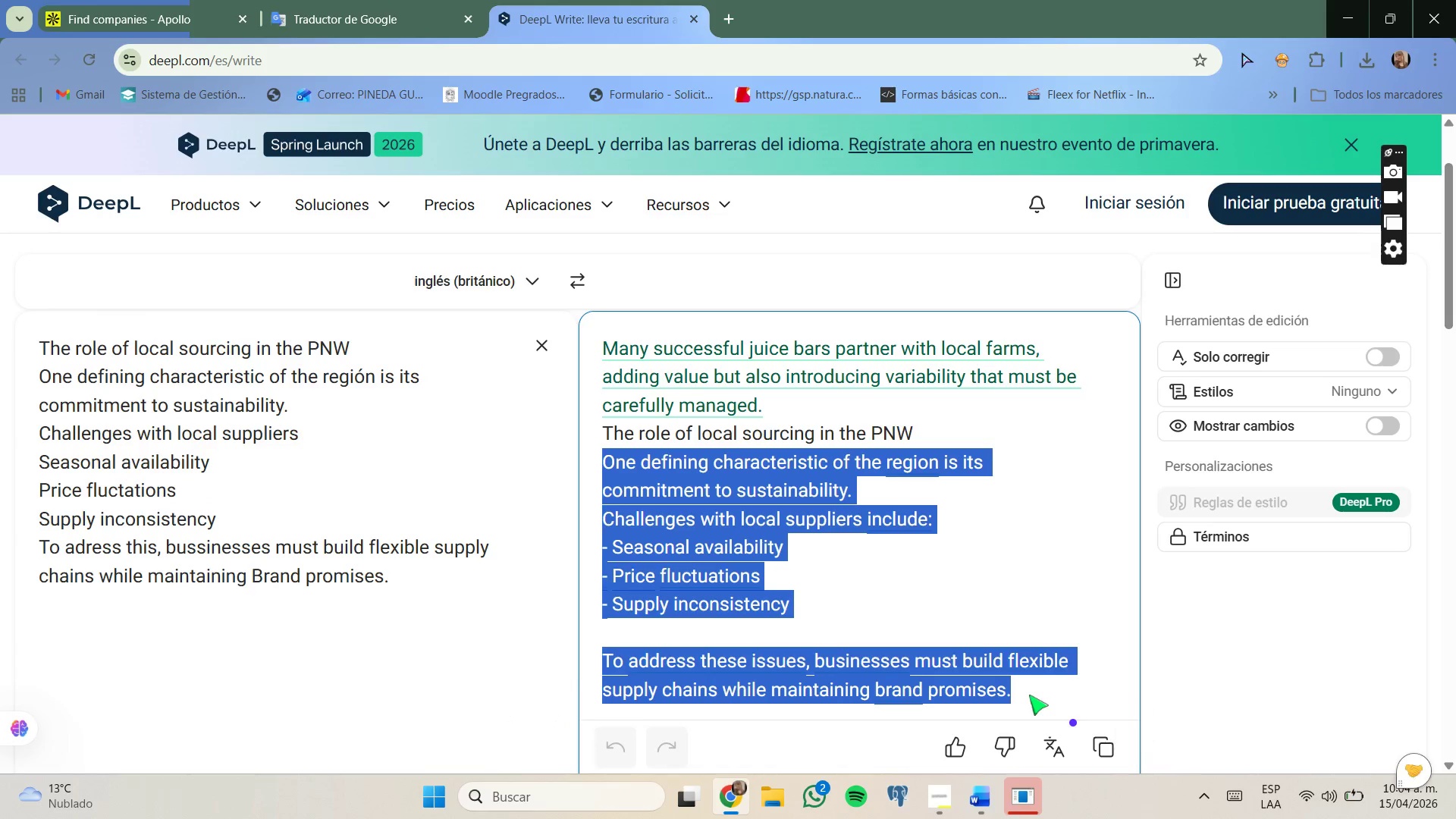 
key(Control+C)
 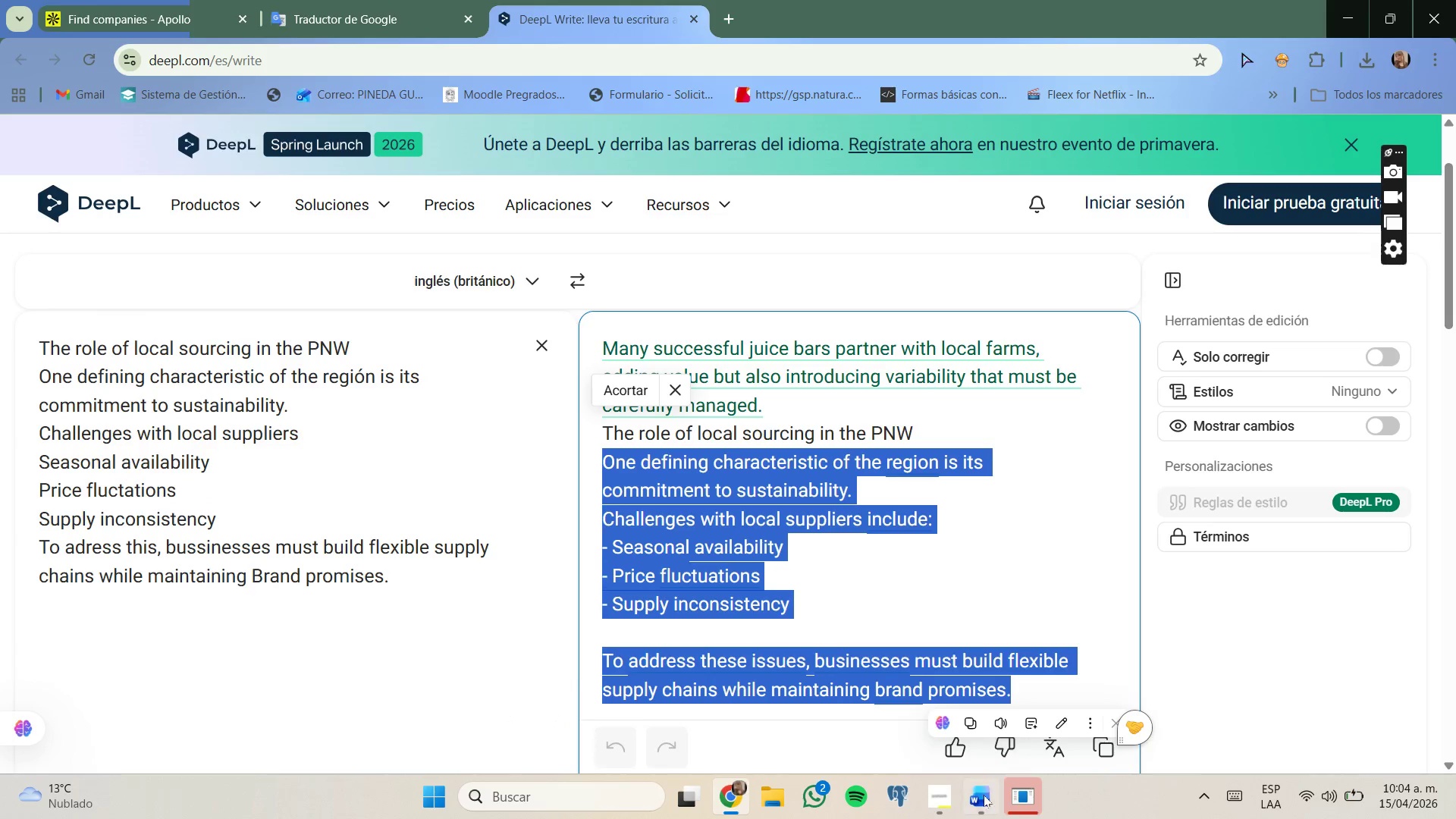 
left_click([985, 817])
 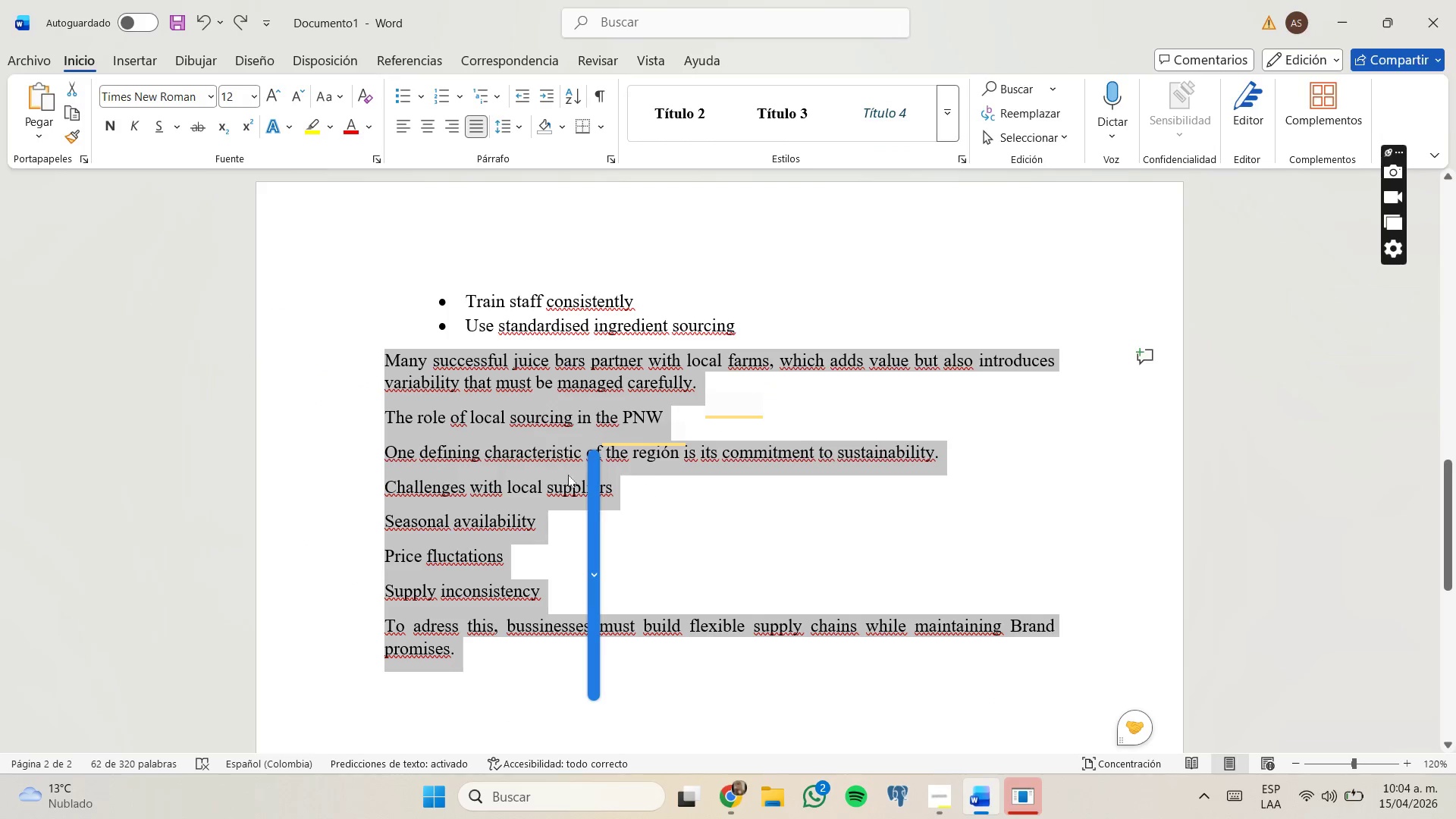 
left_click([568, 477])
 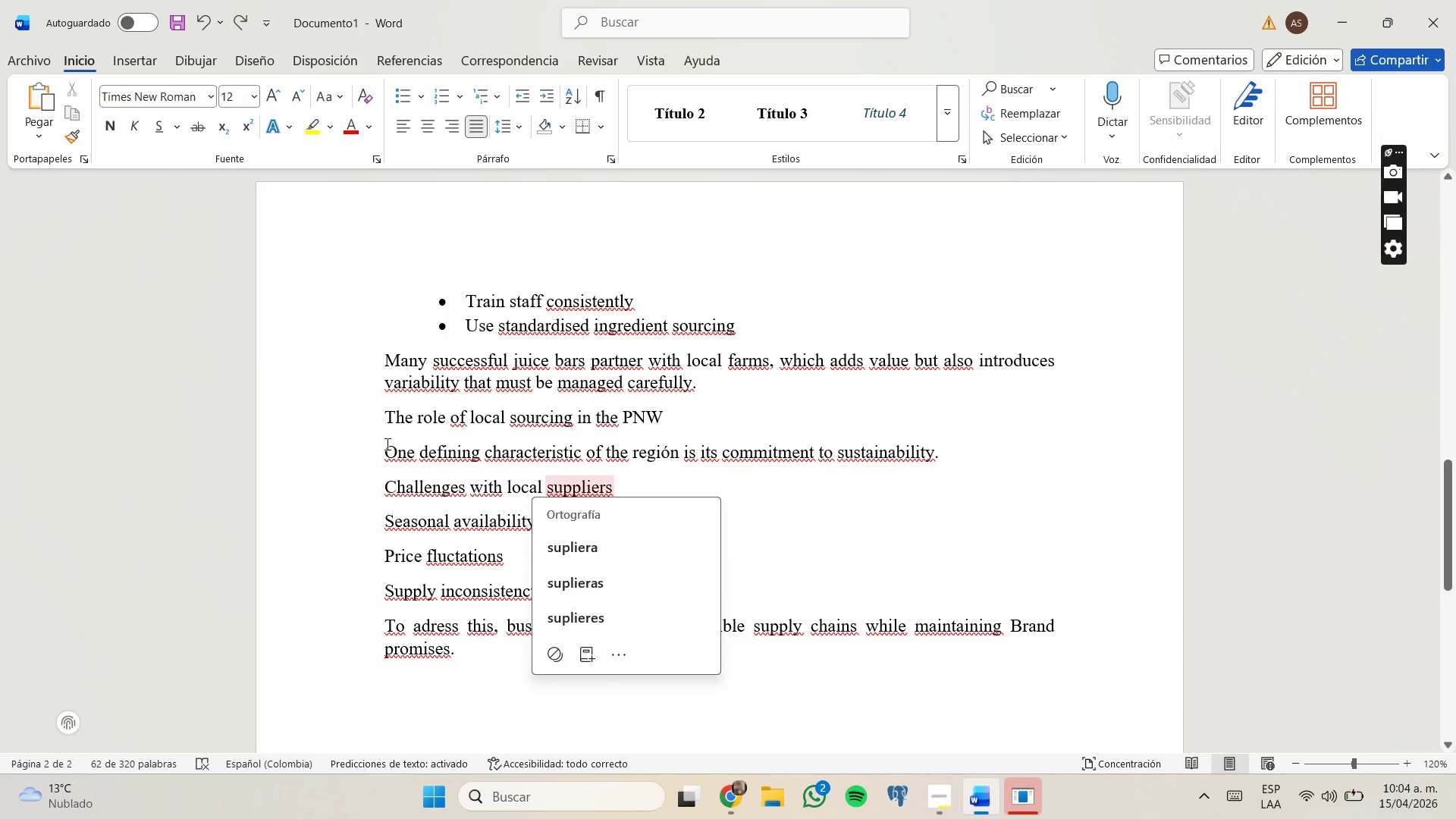 
left_click_drag(start_coordinate=[383, 444], to_coordinate=[485, 639])
 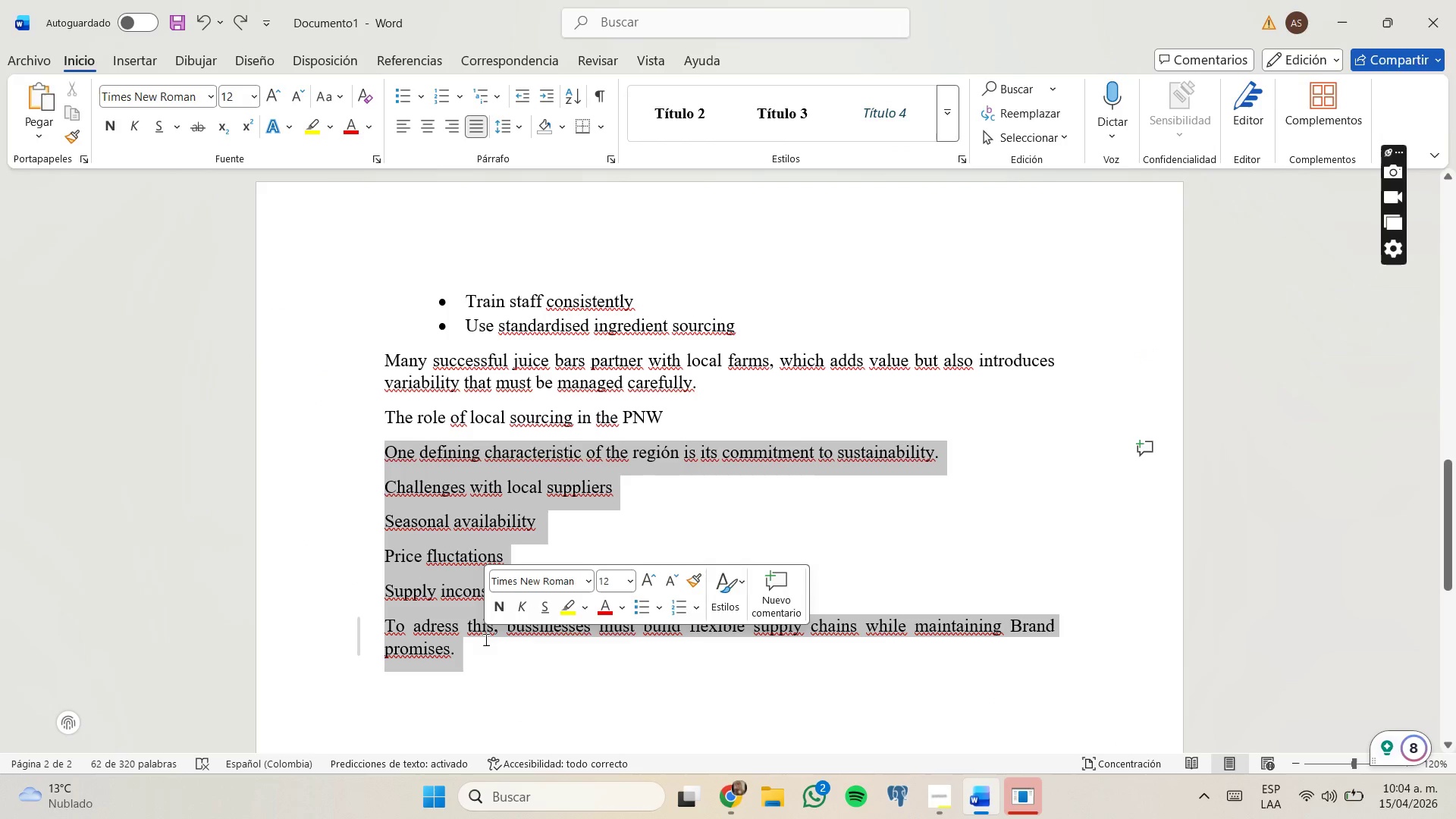 
key(Control+V)
 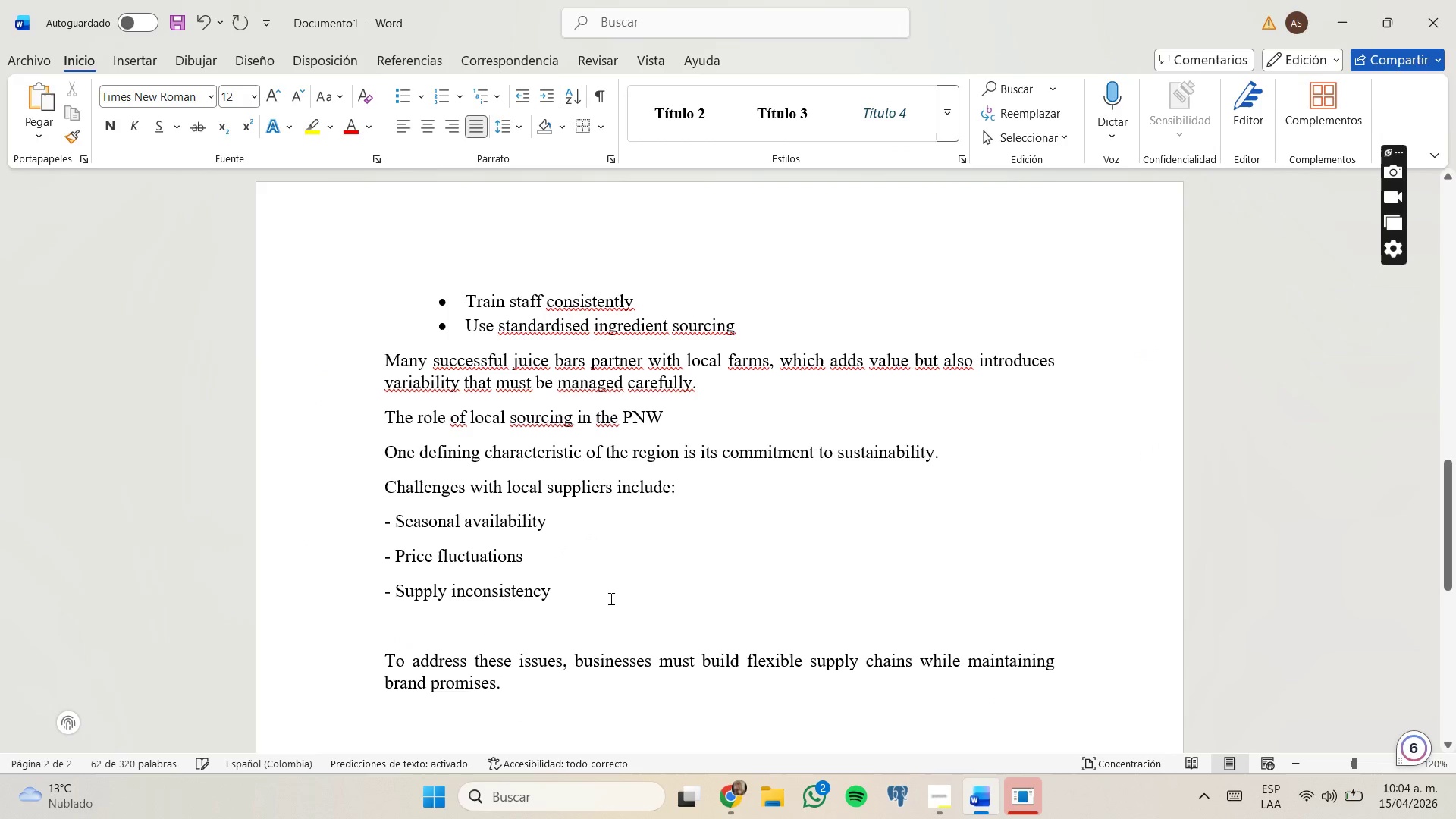 
left_click([626, 591])
 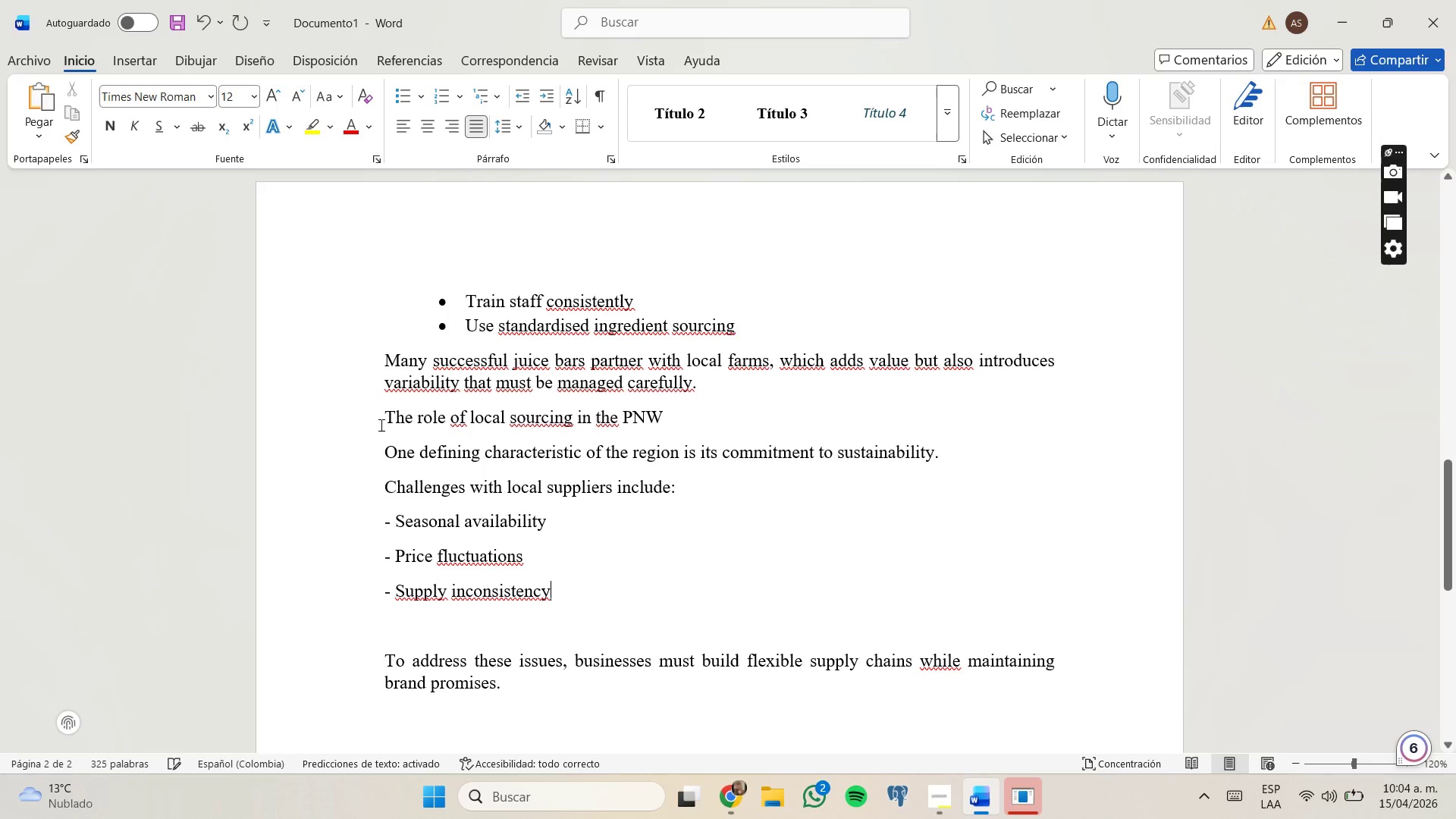 
left_click_drag(start_coordinate=[385, 416], to_coordinate=[680, 424])
 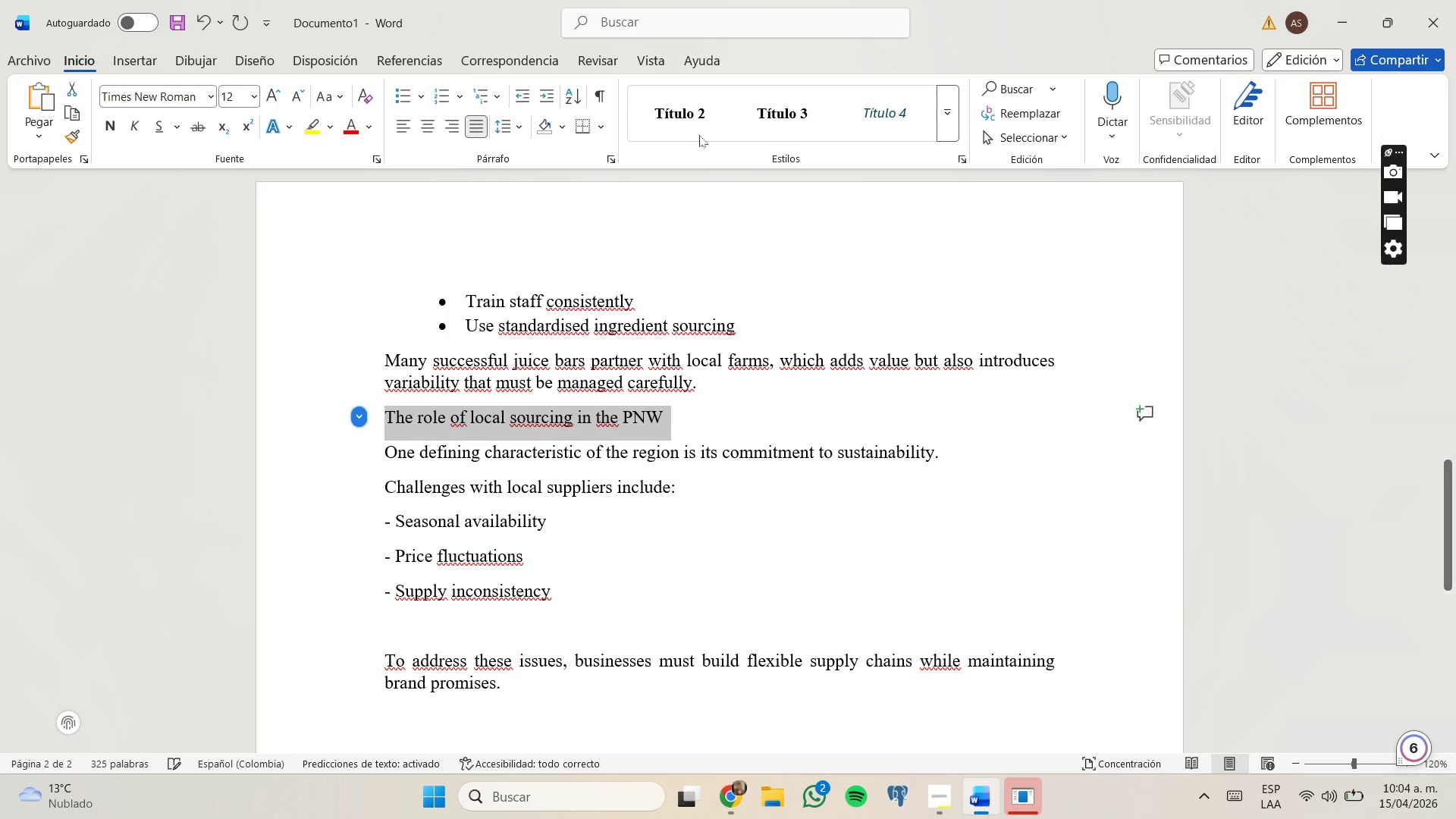 
left_click([689, 102])
 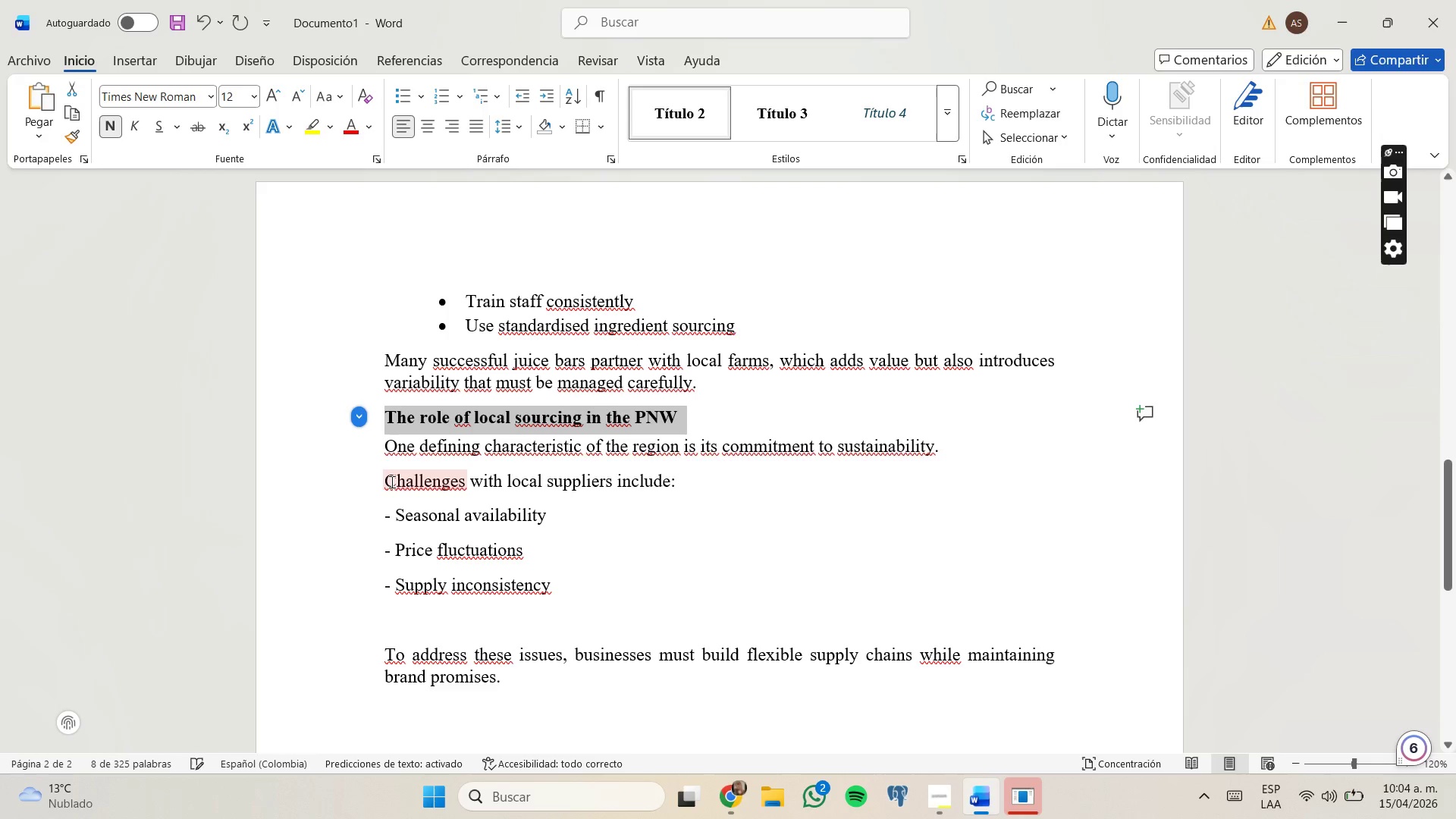 
left_click_drag(start_coordinate=[383, 481], to_coordinate=[716, 487])
 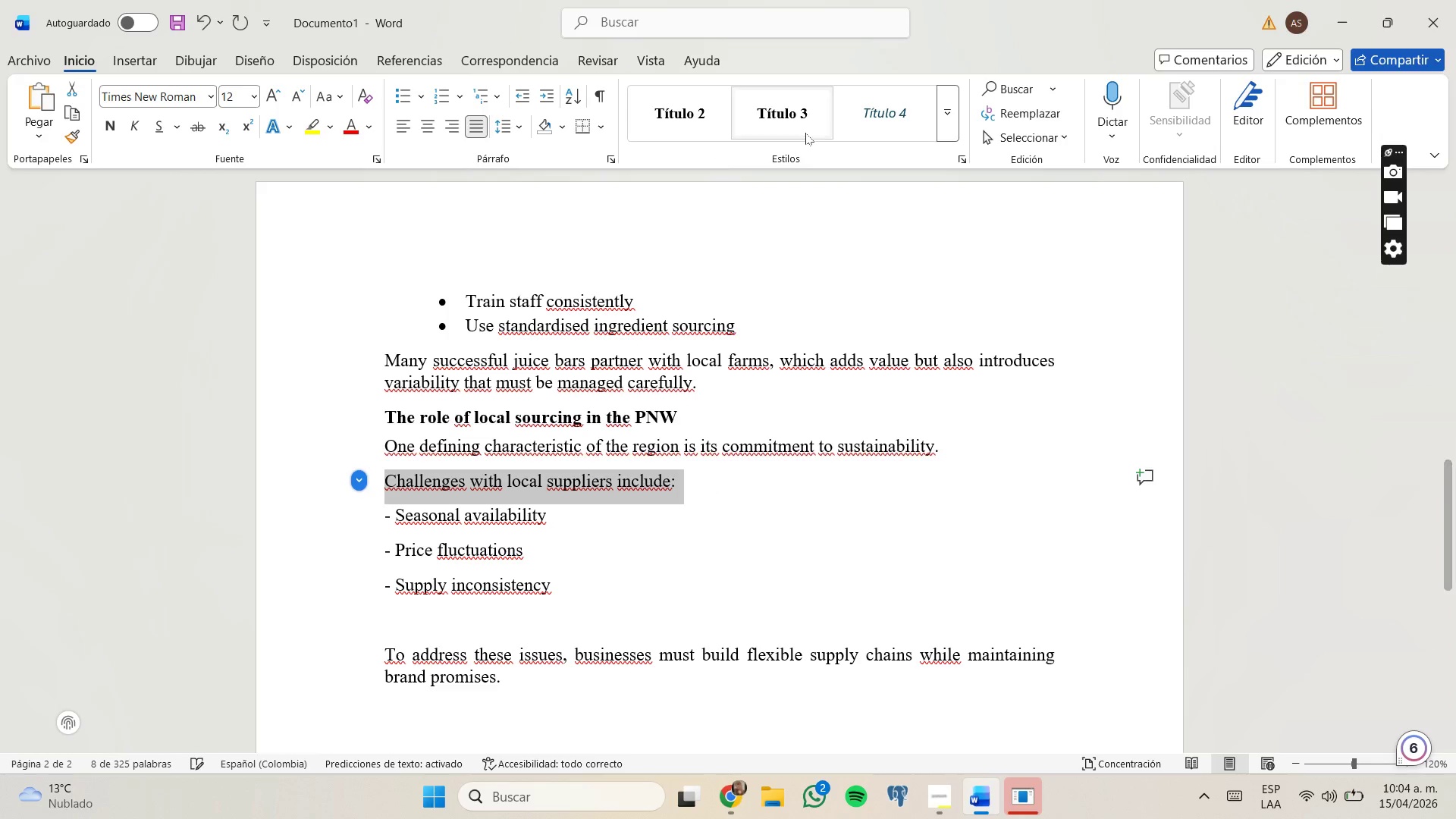 
left_click([806, 124])
 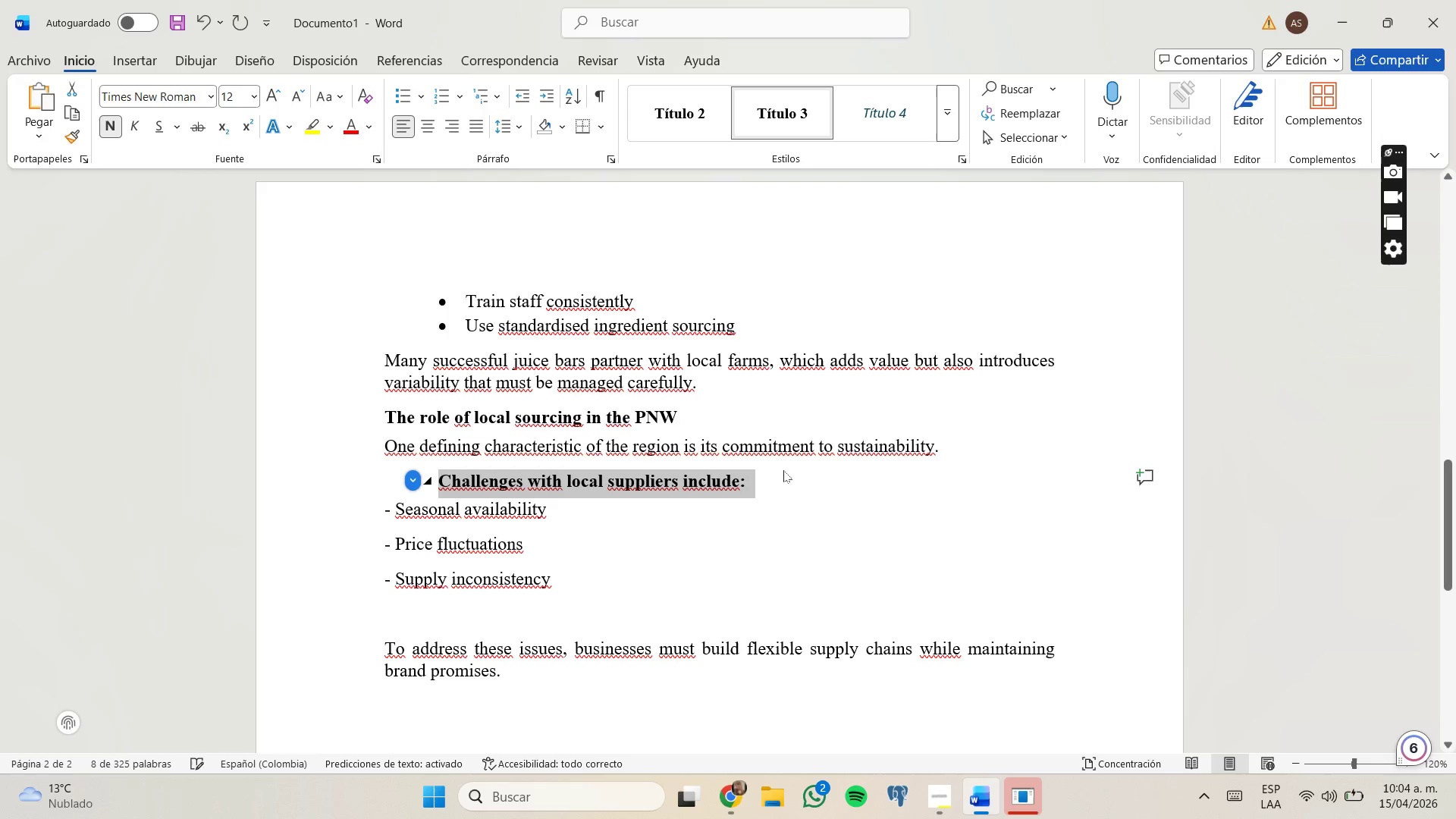 
left_click([783, 470])
 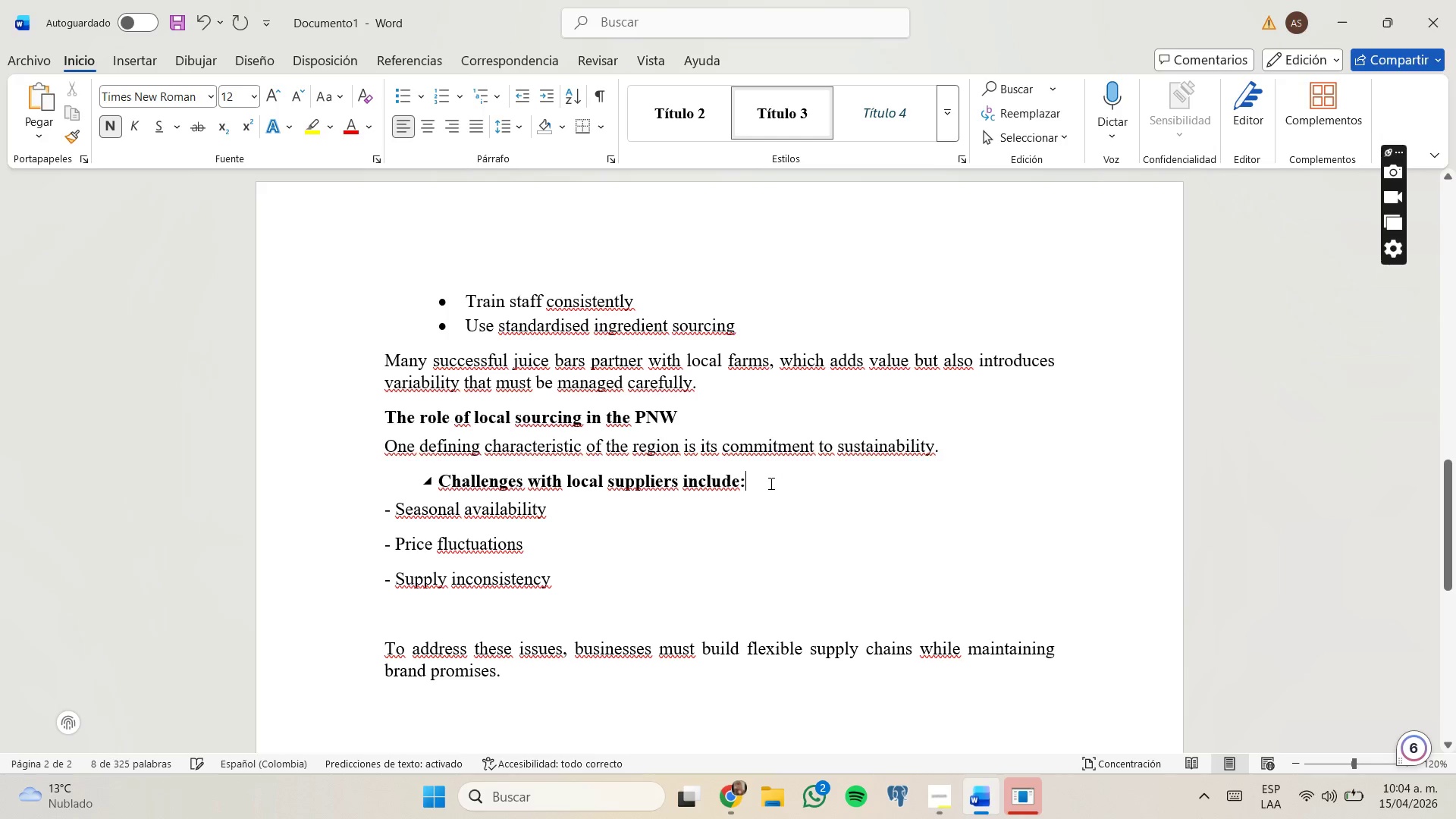 
key(Backspace)
 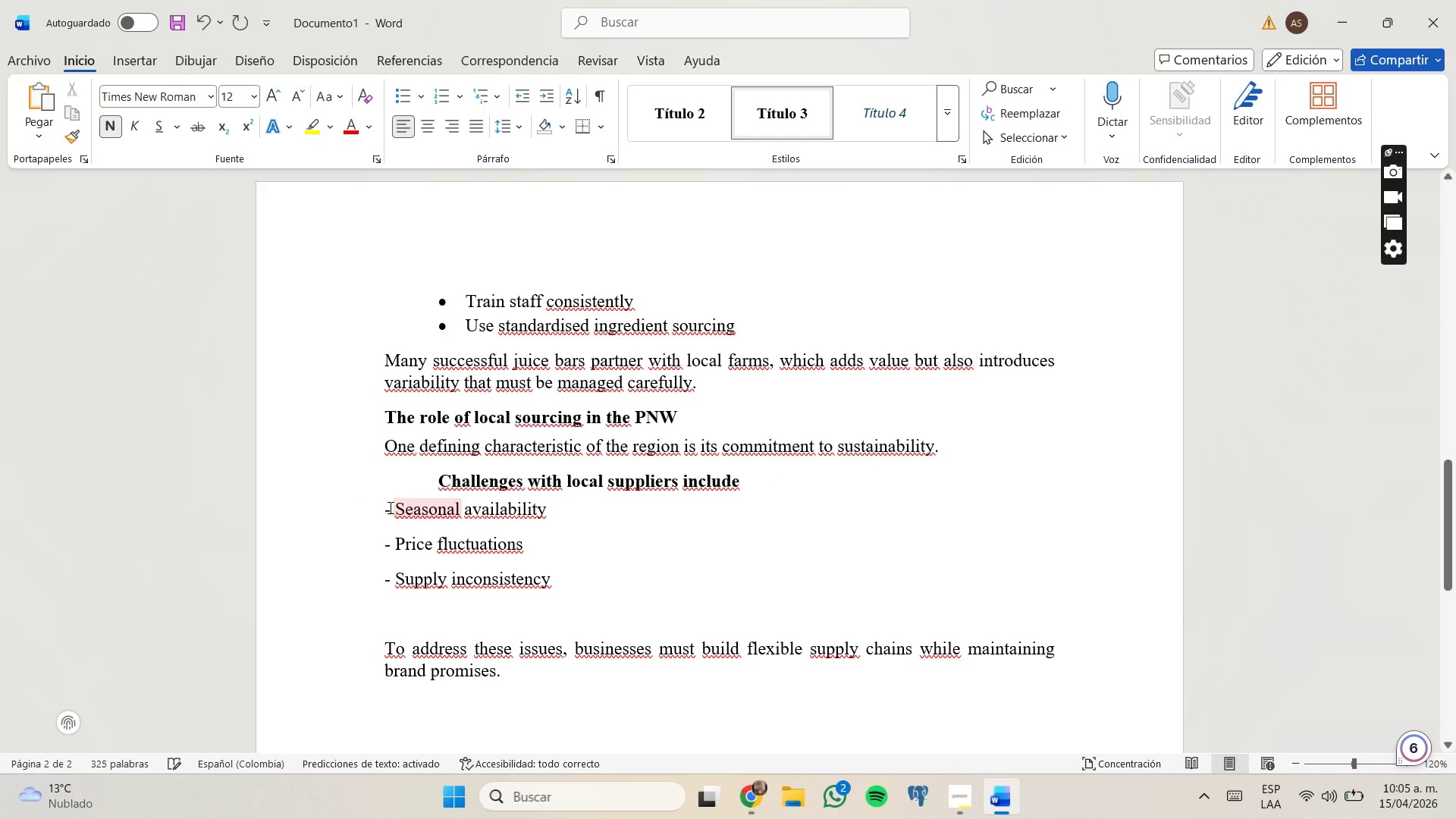 
left_click_drag(start_coordinate=[391, 507], to_coordinate=[610, 585])
 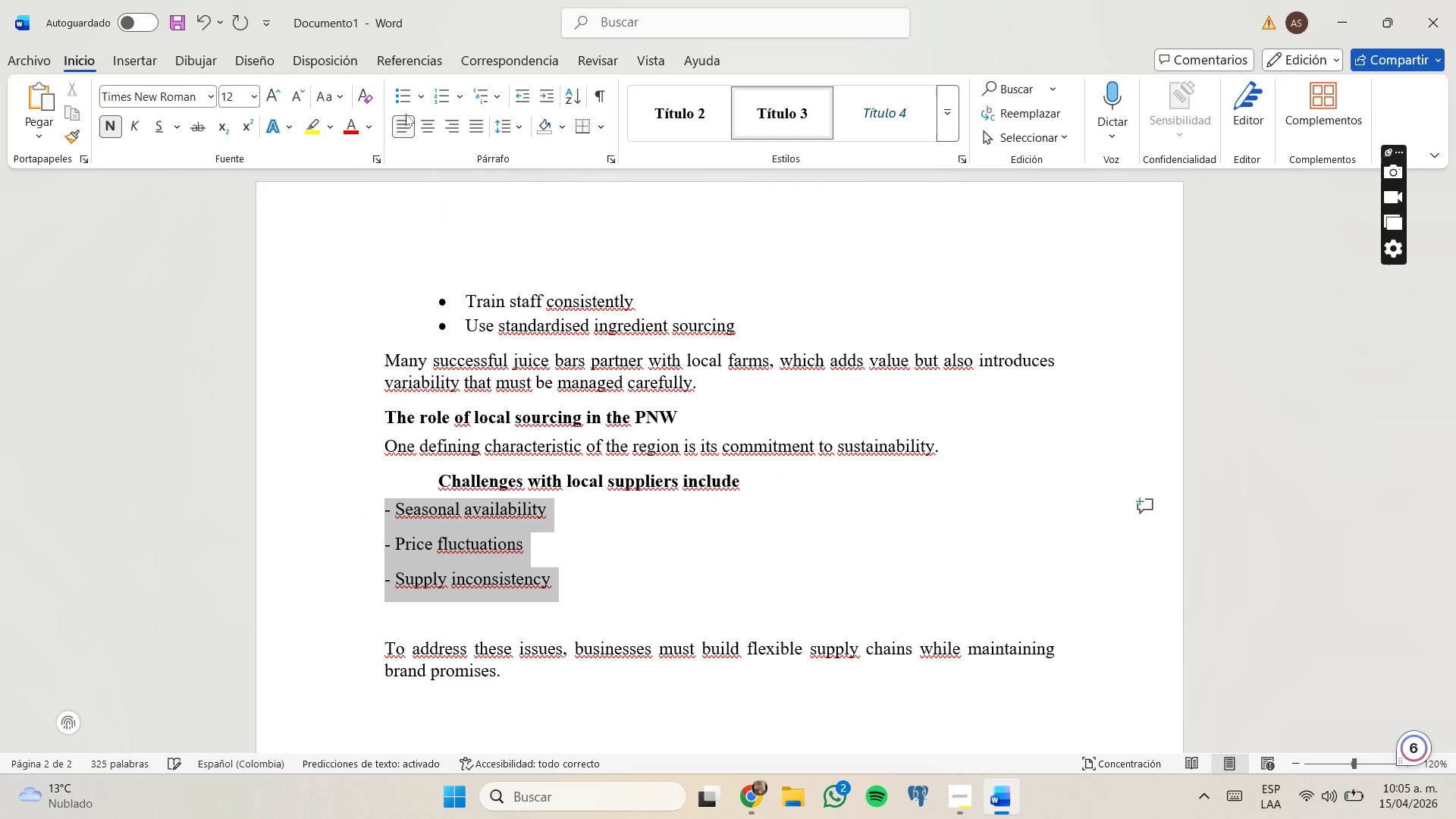 
left_click([404, 94])
 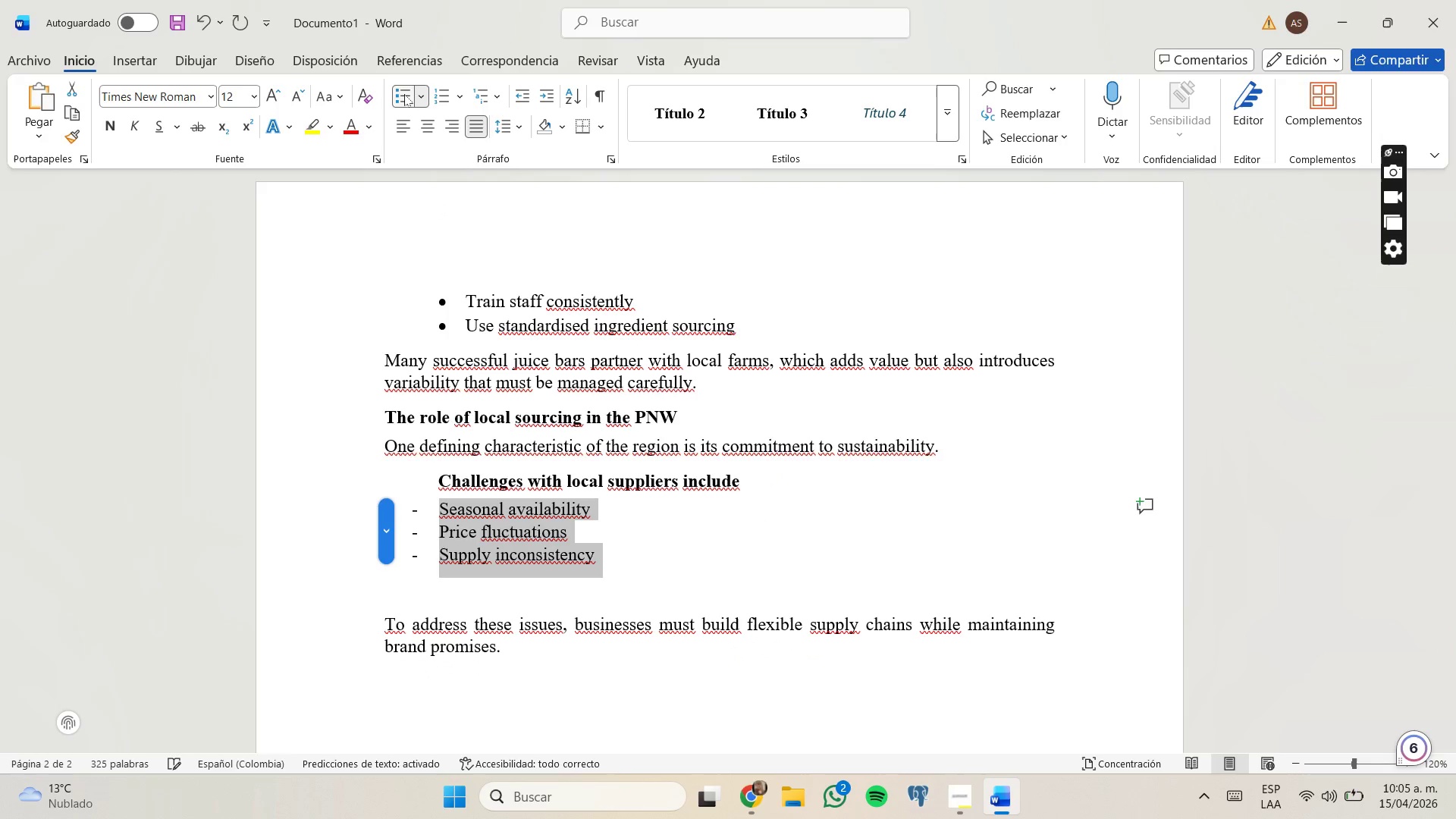 
left_click([424, 94])
 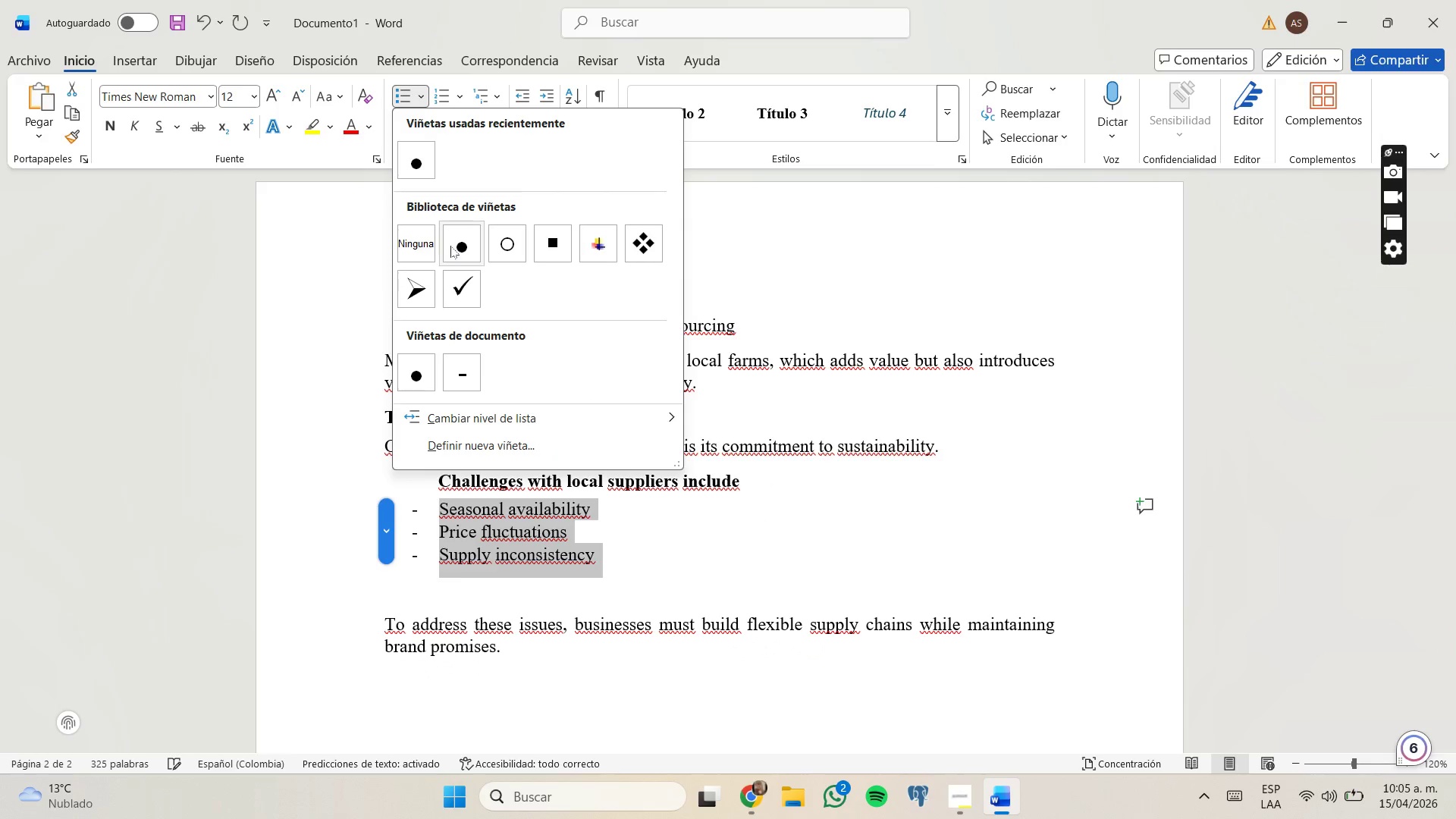 
left_click([457, 245])
 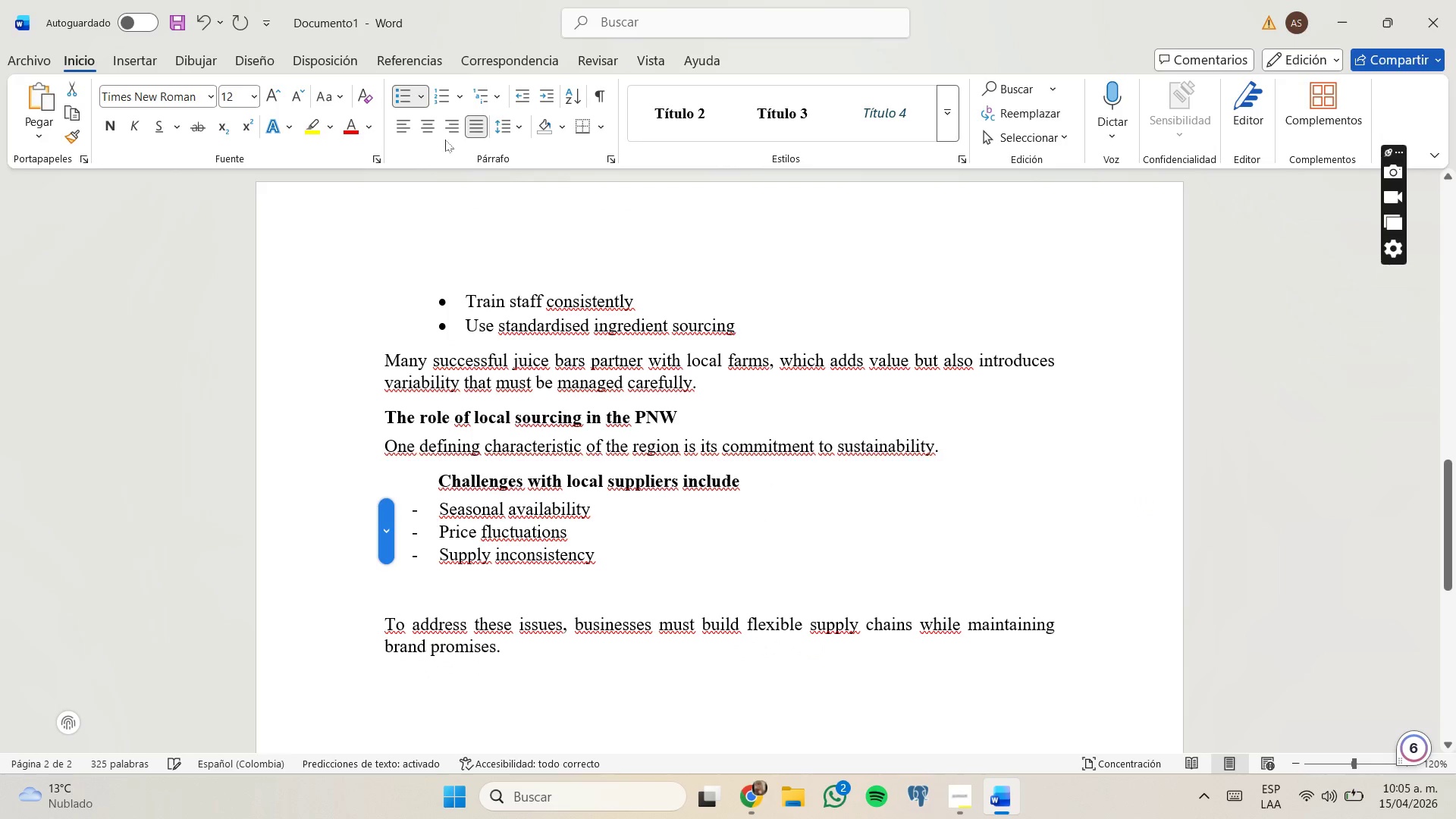 
left_click([422, 105])
 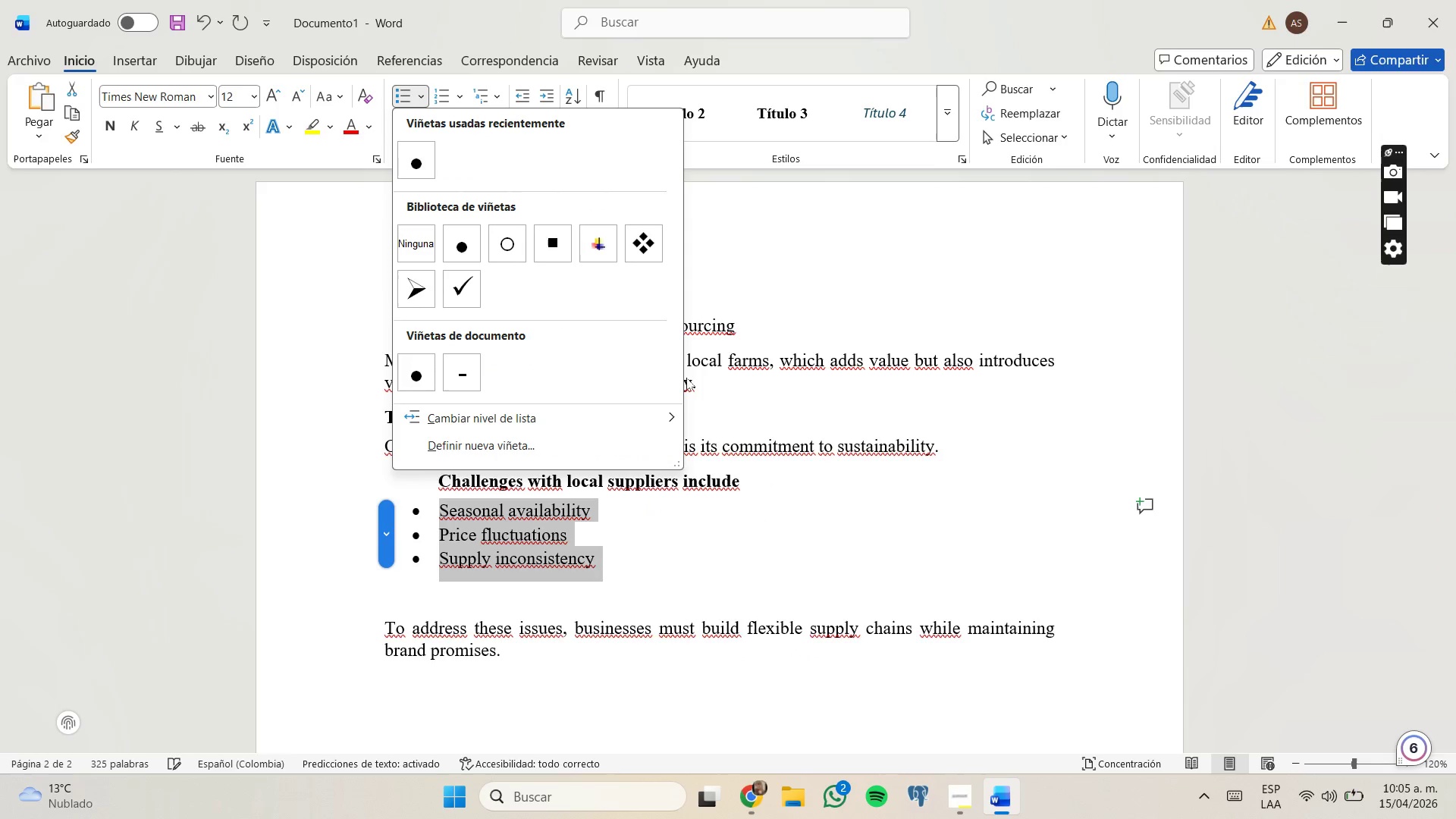 
left_click([837, 556])
 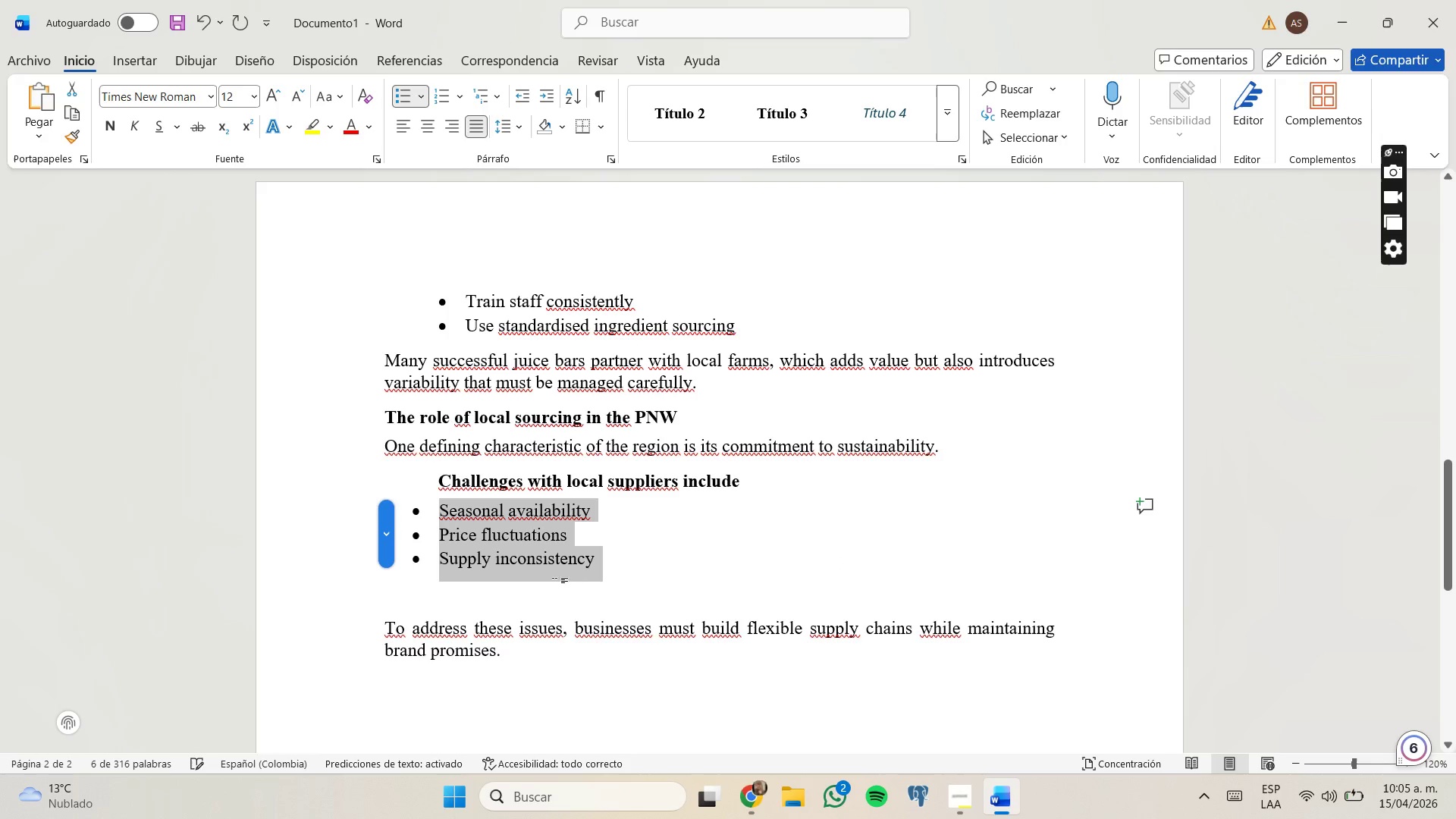 
left_click([535, 599])
 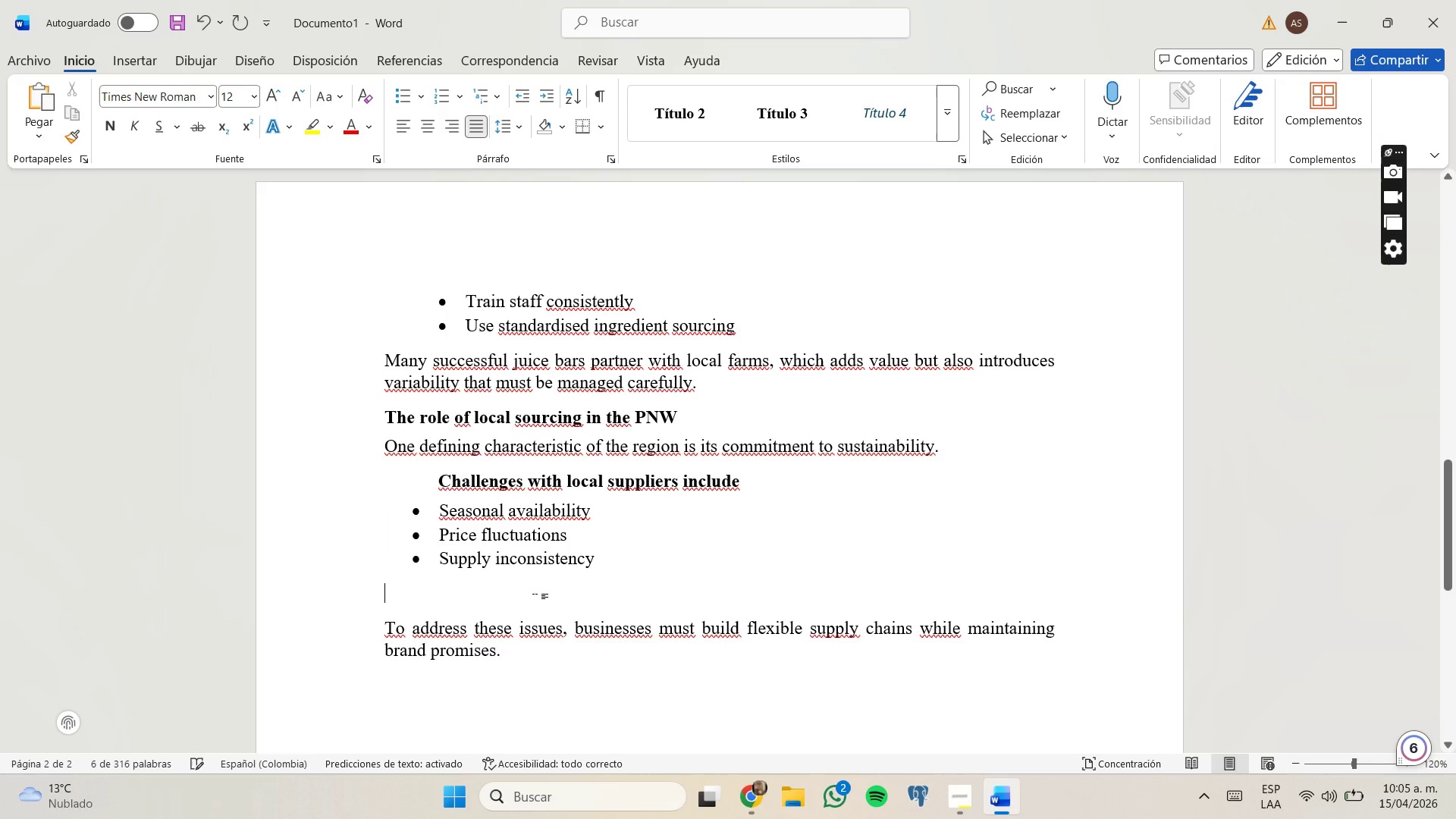 
key(Backspace)
 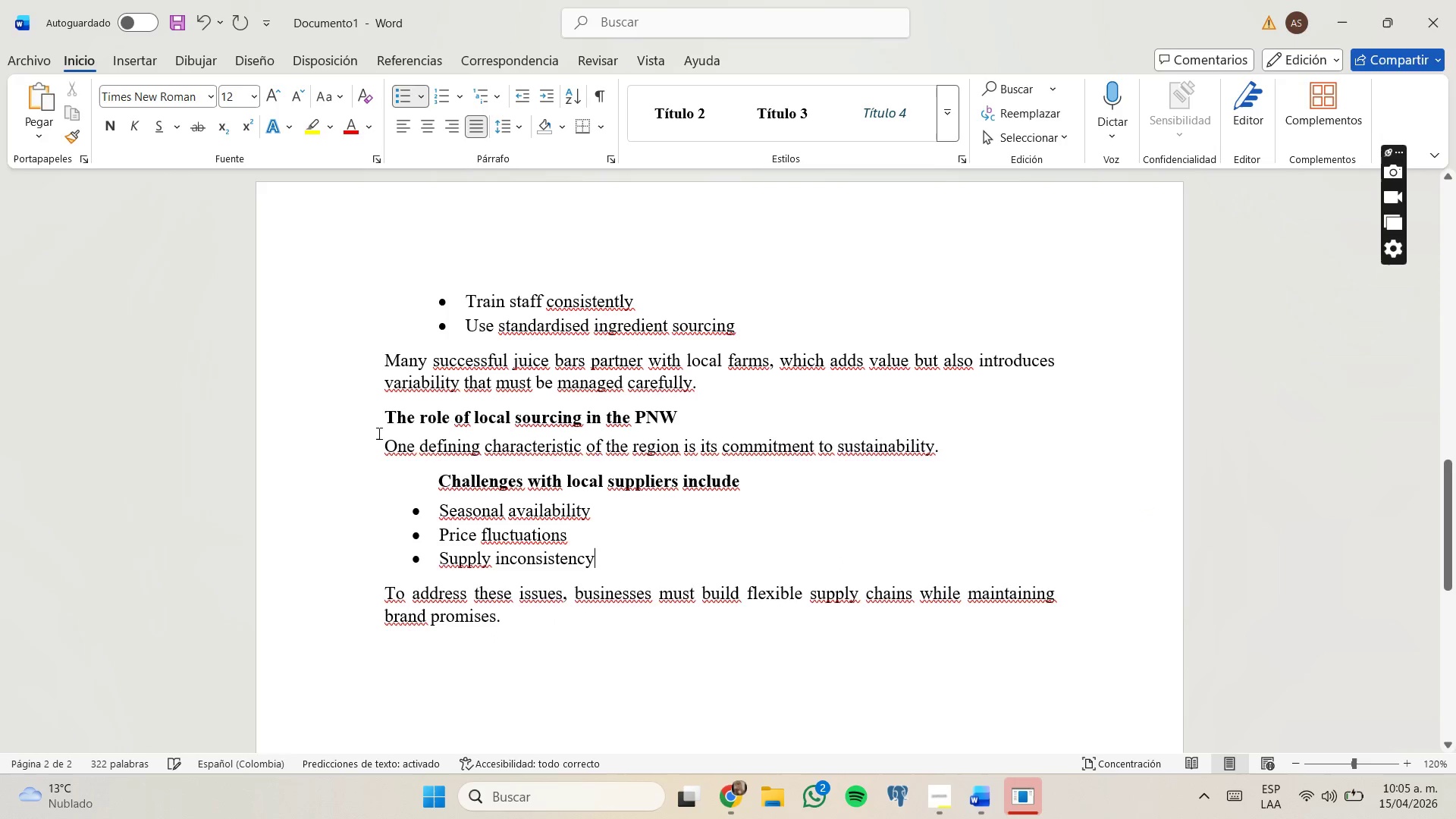 
left_click_drag(start_coordinate=[380, 444], to_coordinate=[580, 642])
 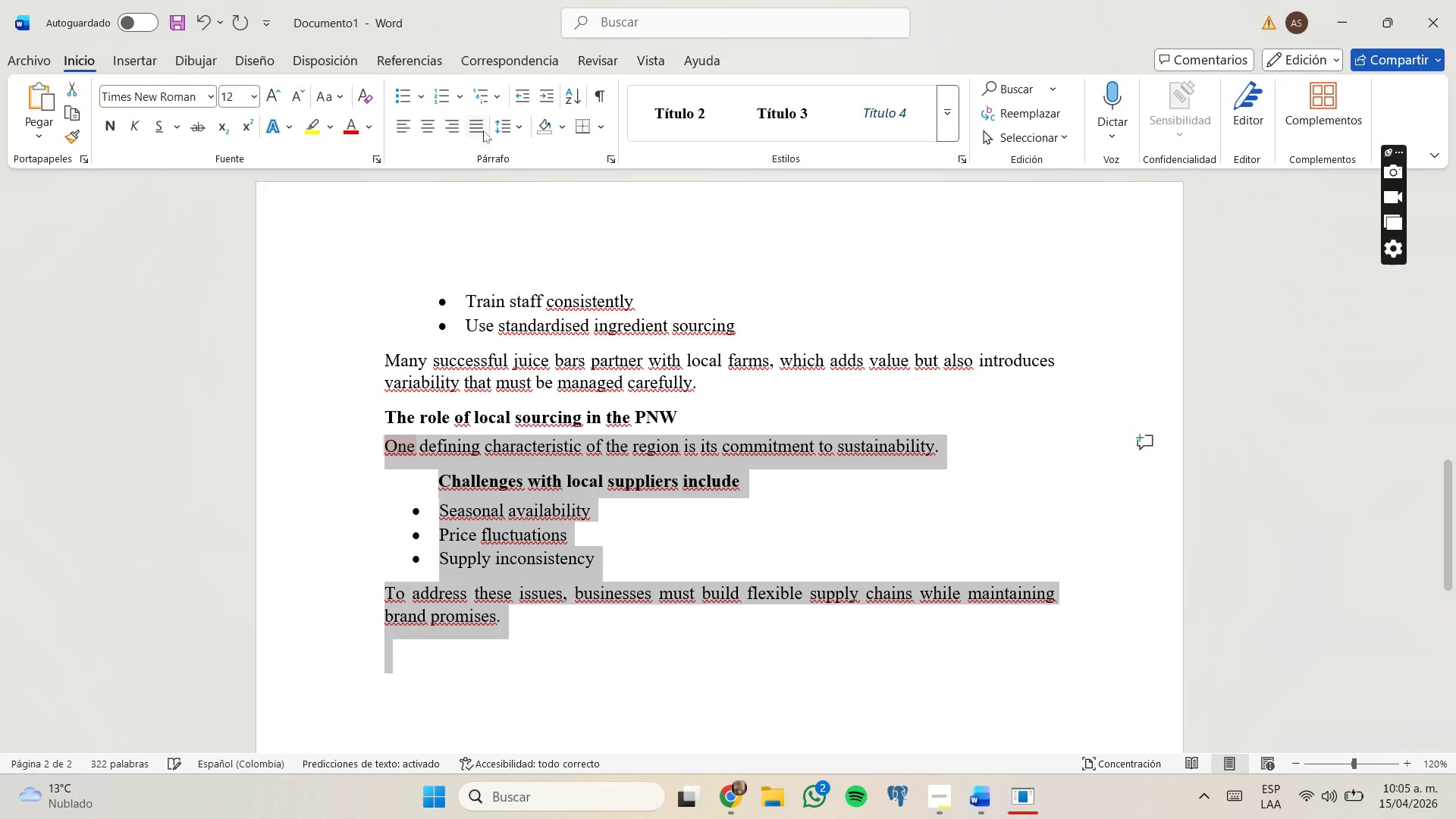 
left_click([482, 127])
 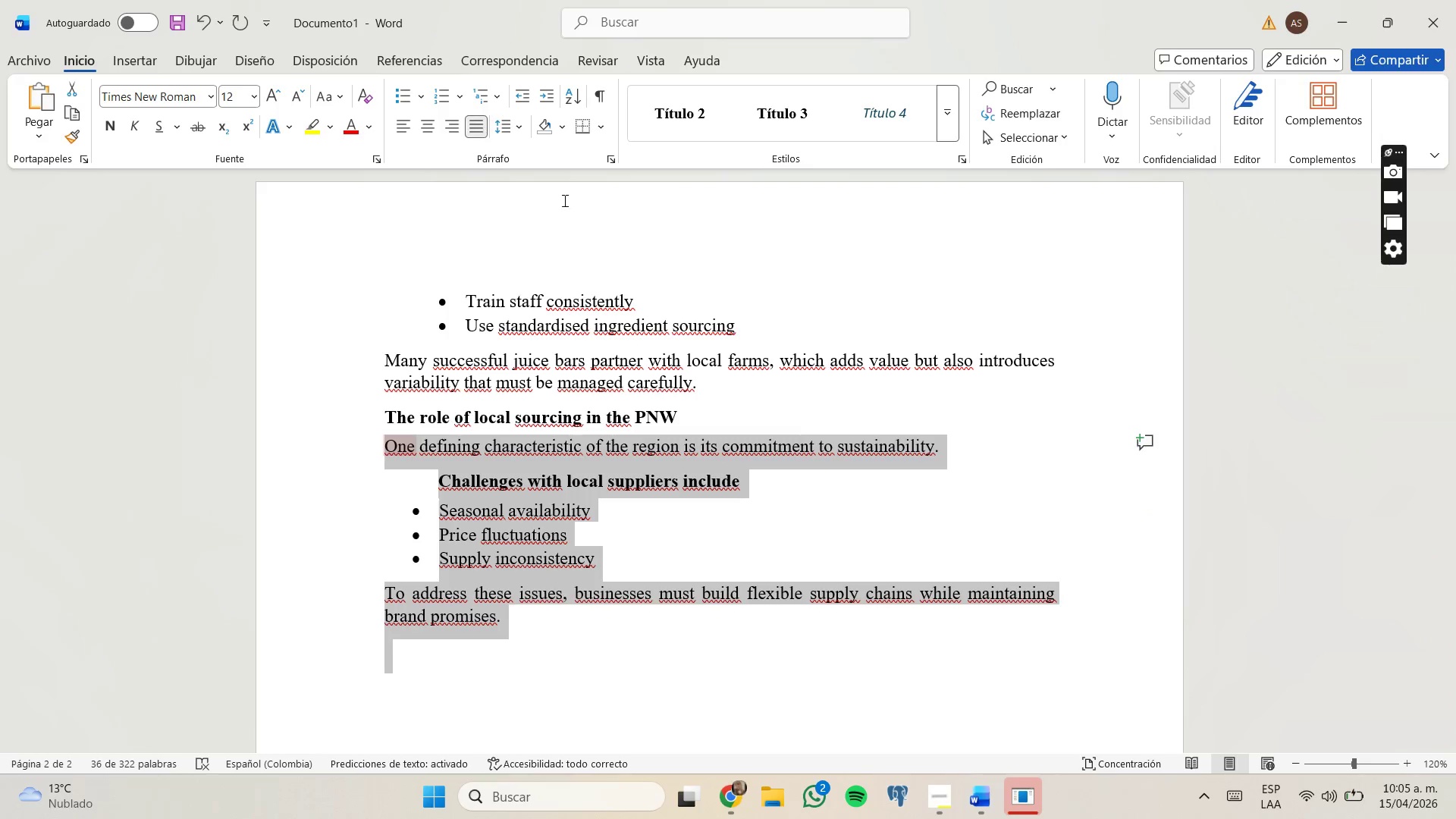 
left_click([846, 497])
 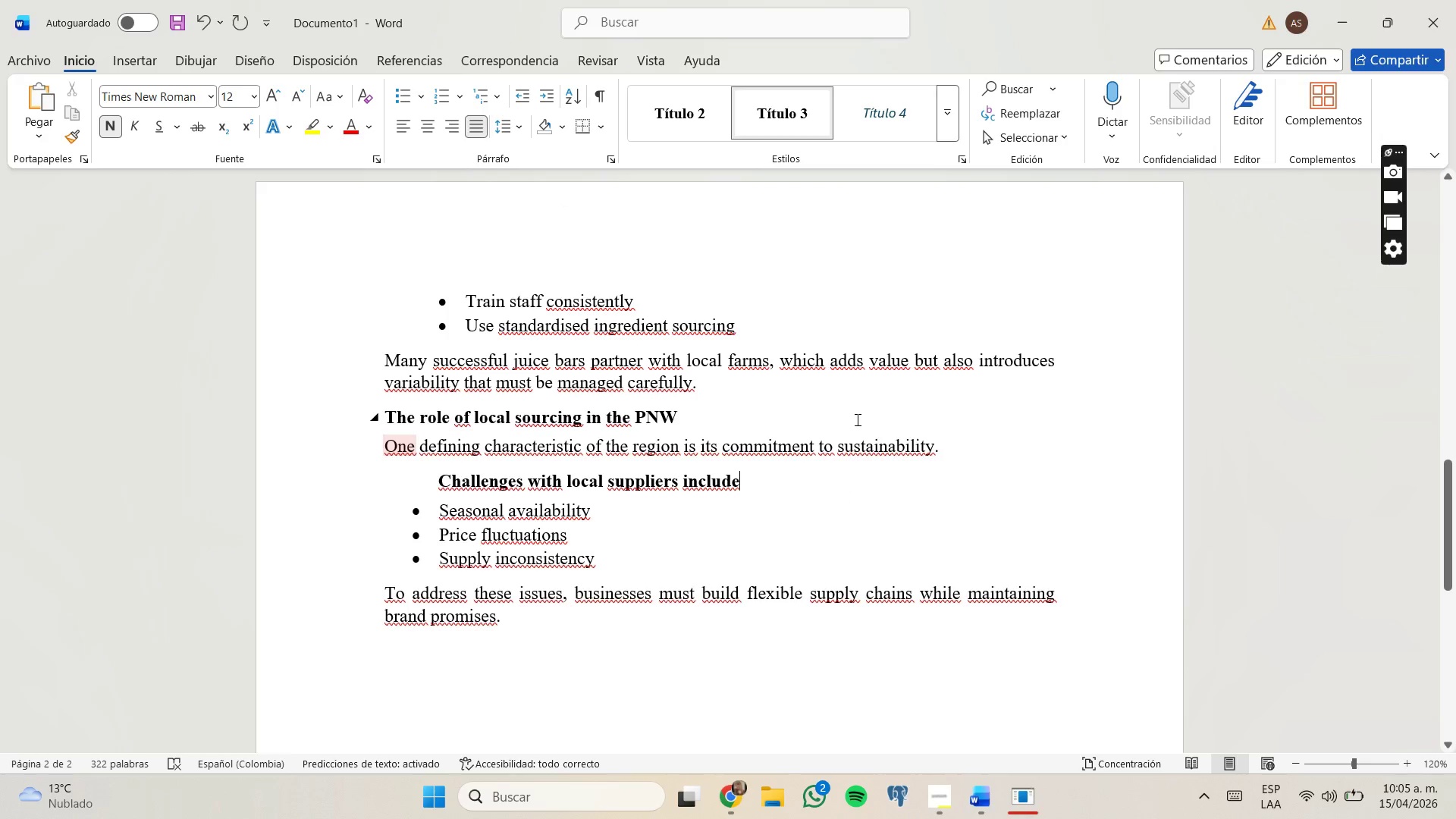 
scroll: coordinate [856, 419], scroll_direction: down, amount: 3.0
 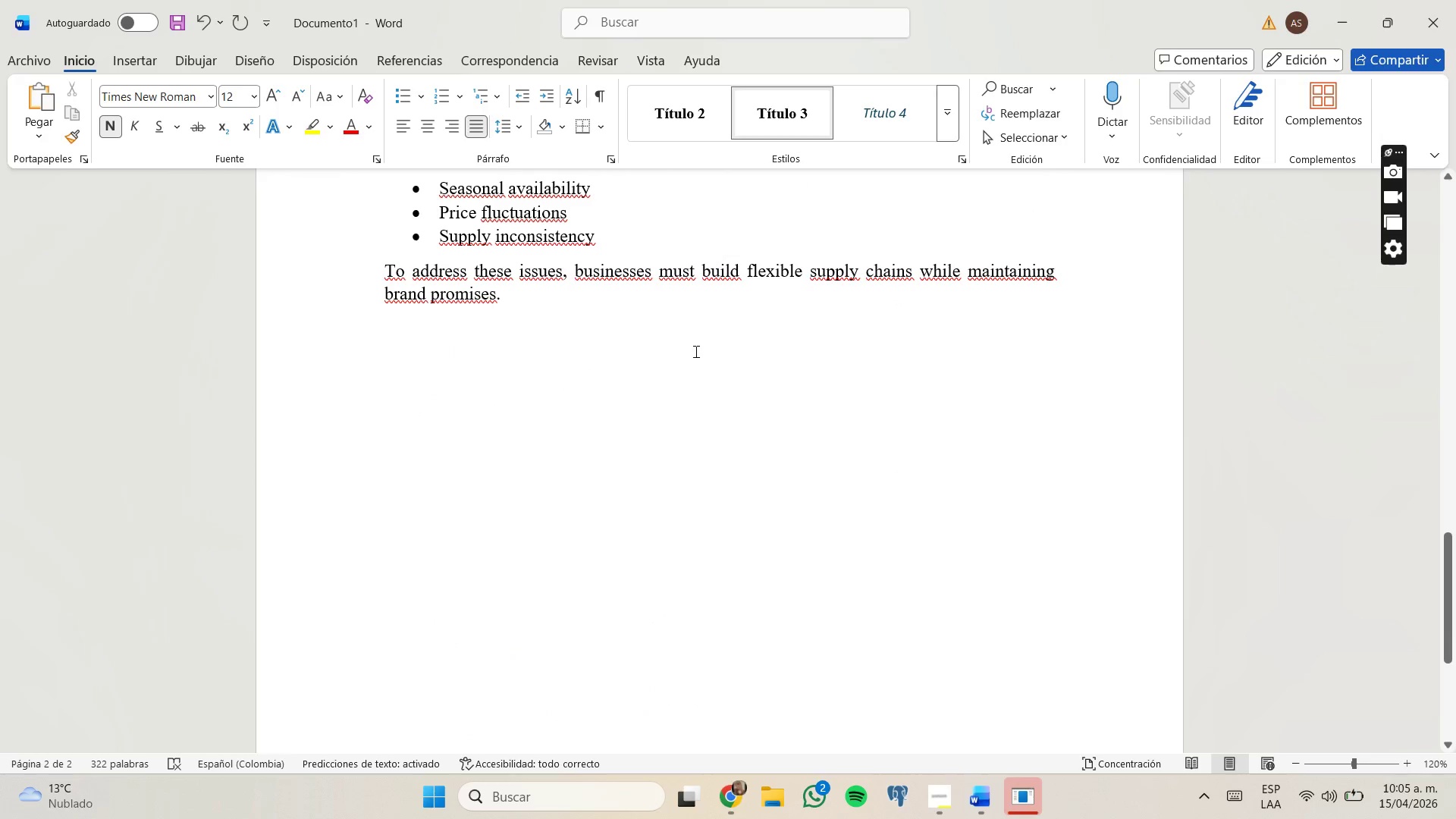 
left_click([599, 288])
 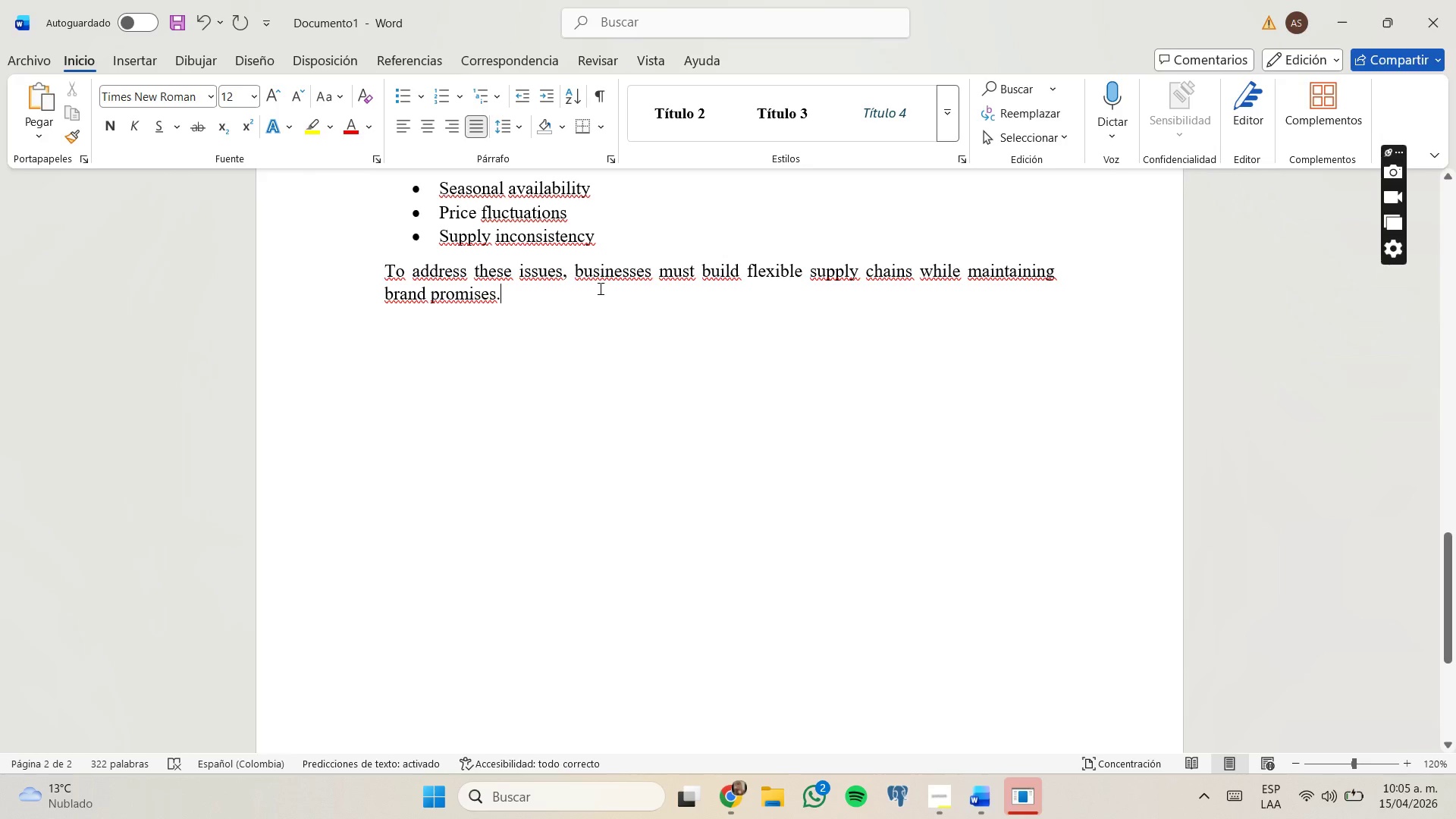 
key(Enter)
 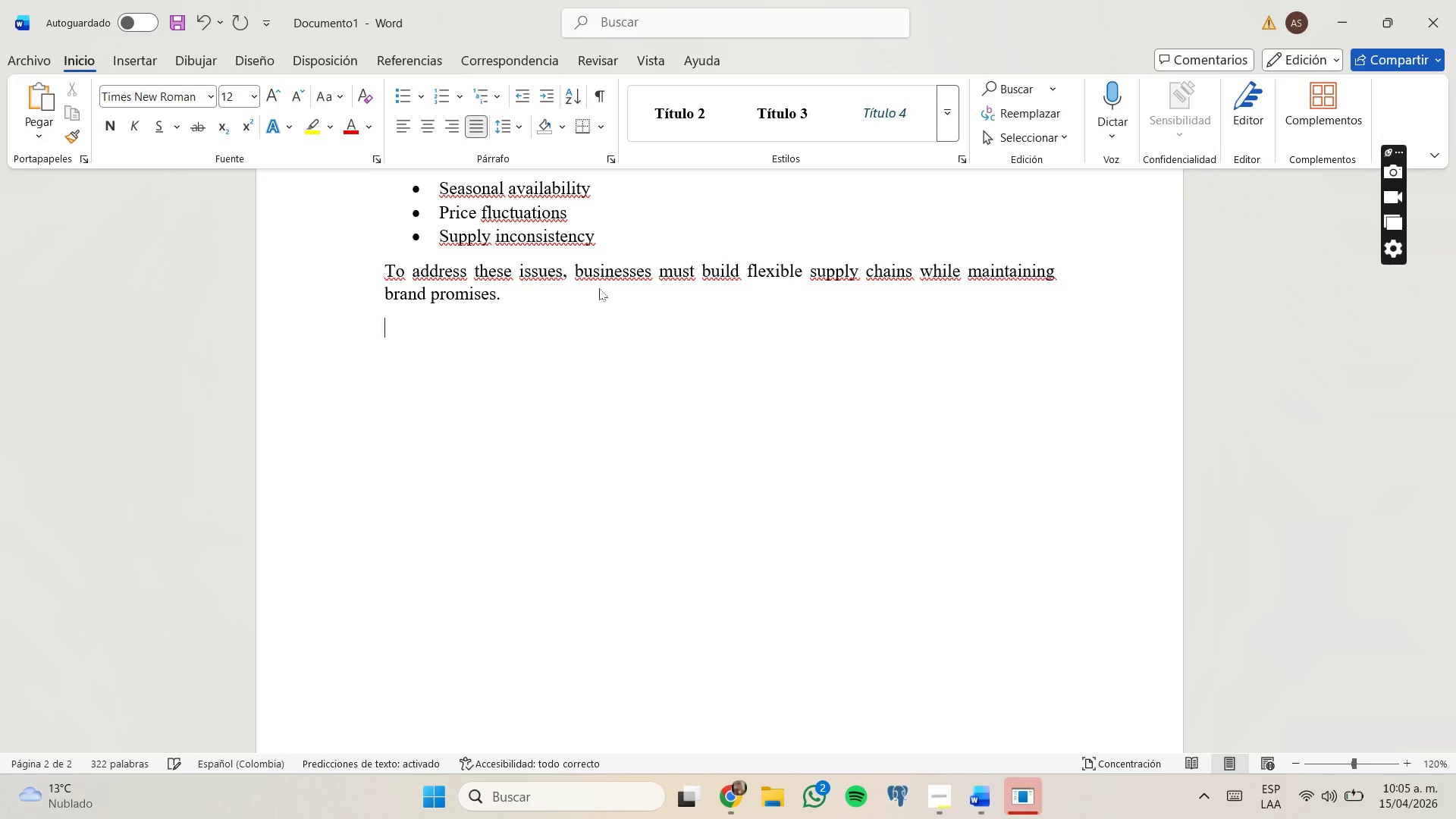 
type(Turning operational complexity into competitive advanta)
key(Backspace)
type(age)
 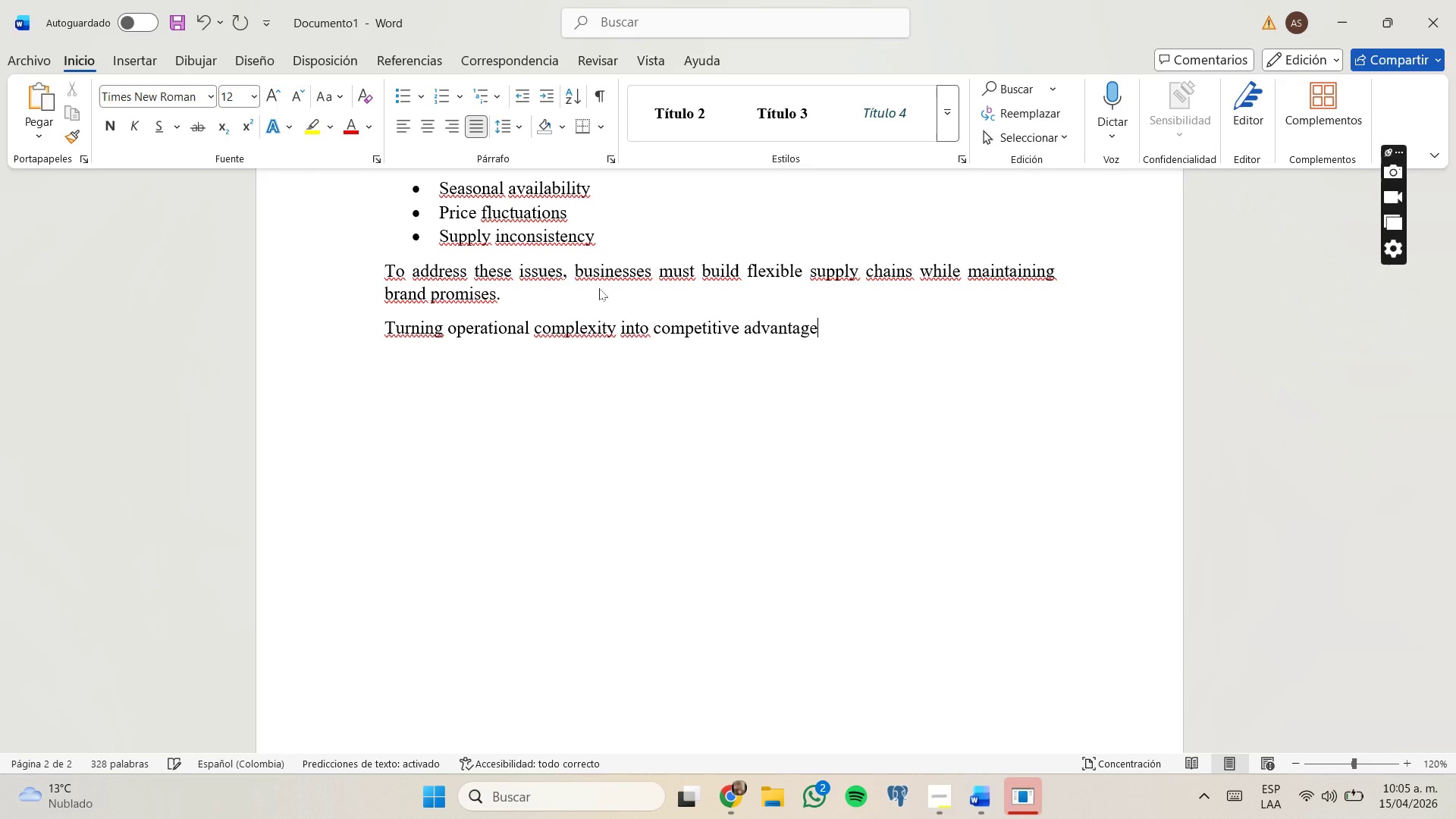 
key(Enter)
 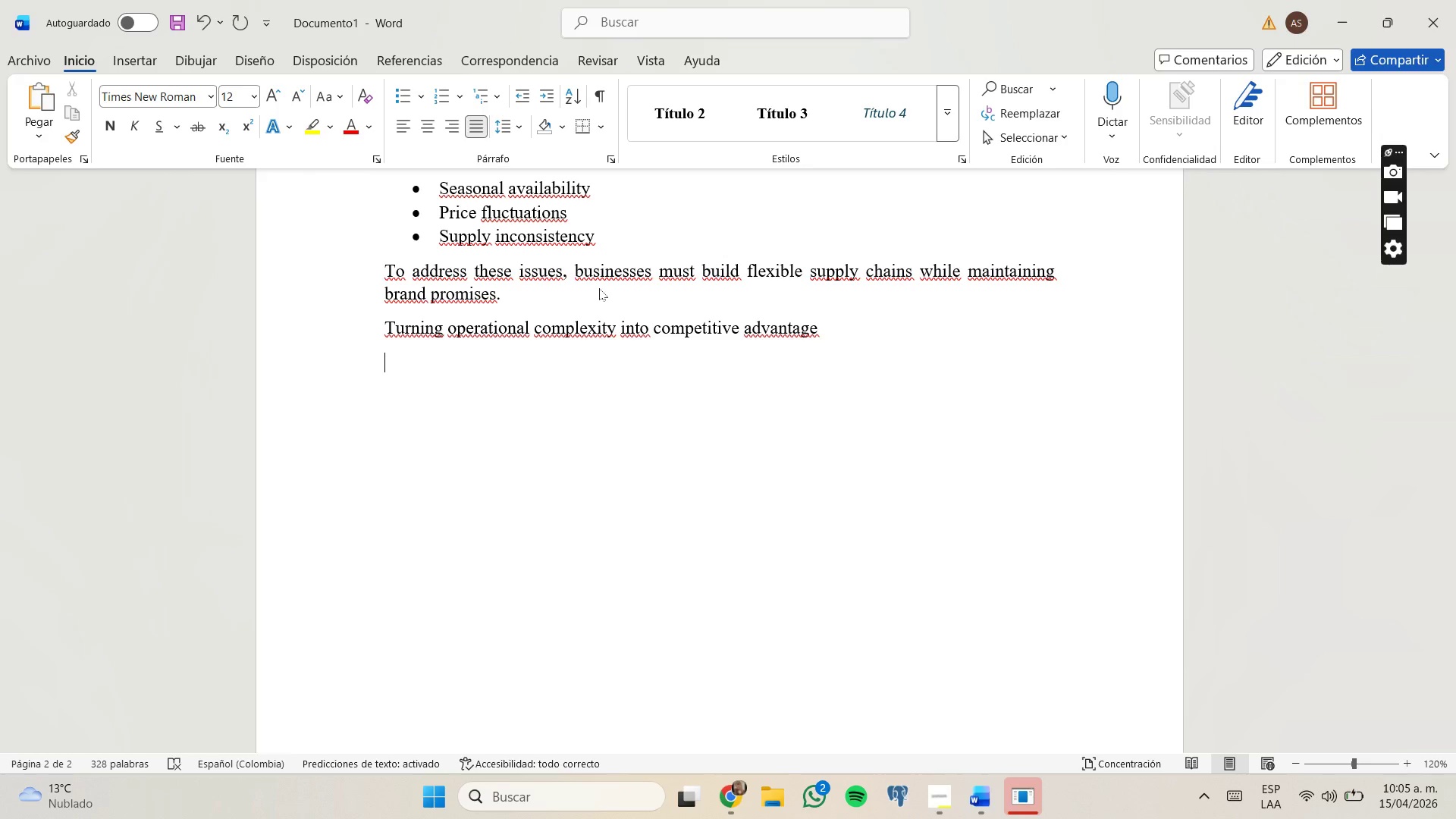 
wait(5.38)
 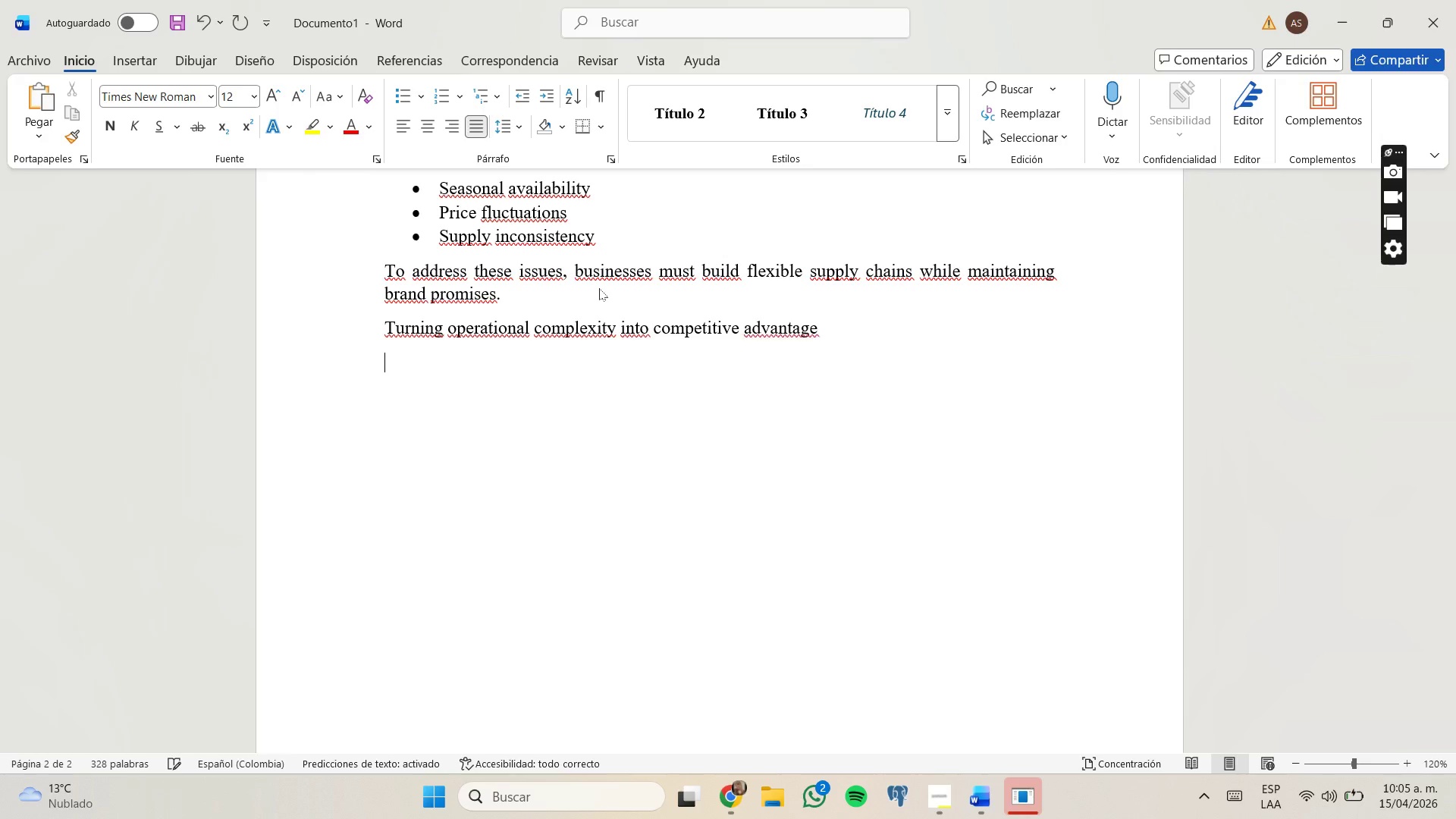 
type(Sacll)
key(Backspace)
key(Backspace)
key(Backspace)
key(Backspace)
key(Backspace)
type(caling is not just about growth -it[s about cl)
key(Backspace)
type(ontrolled growth.)
 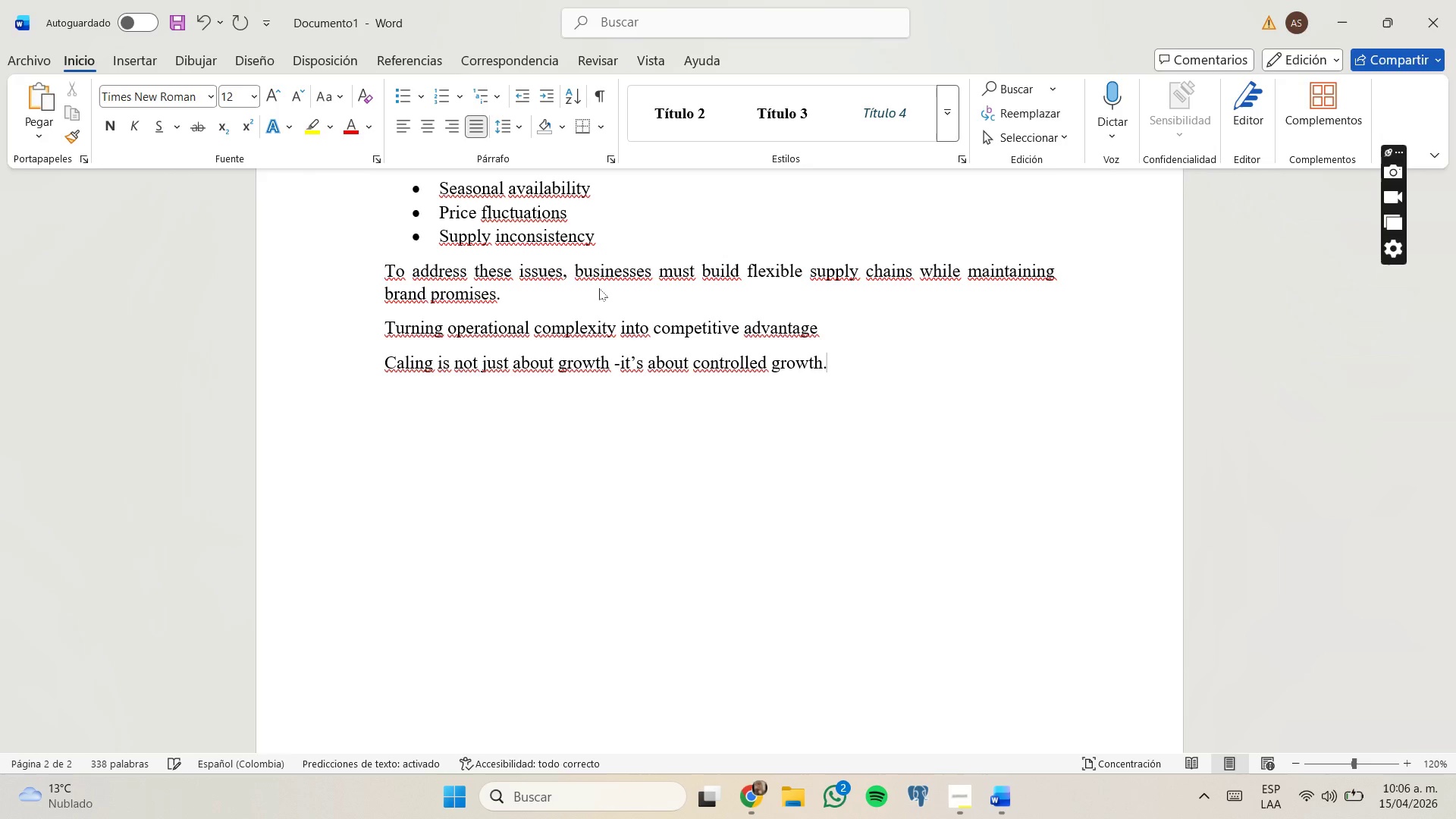 
key(Enter)
 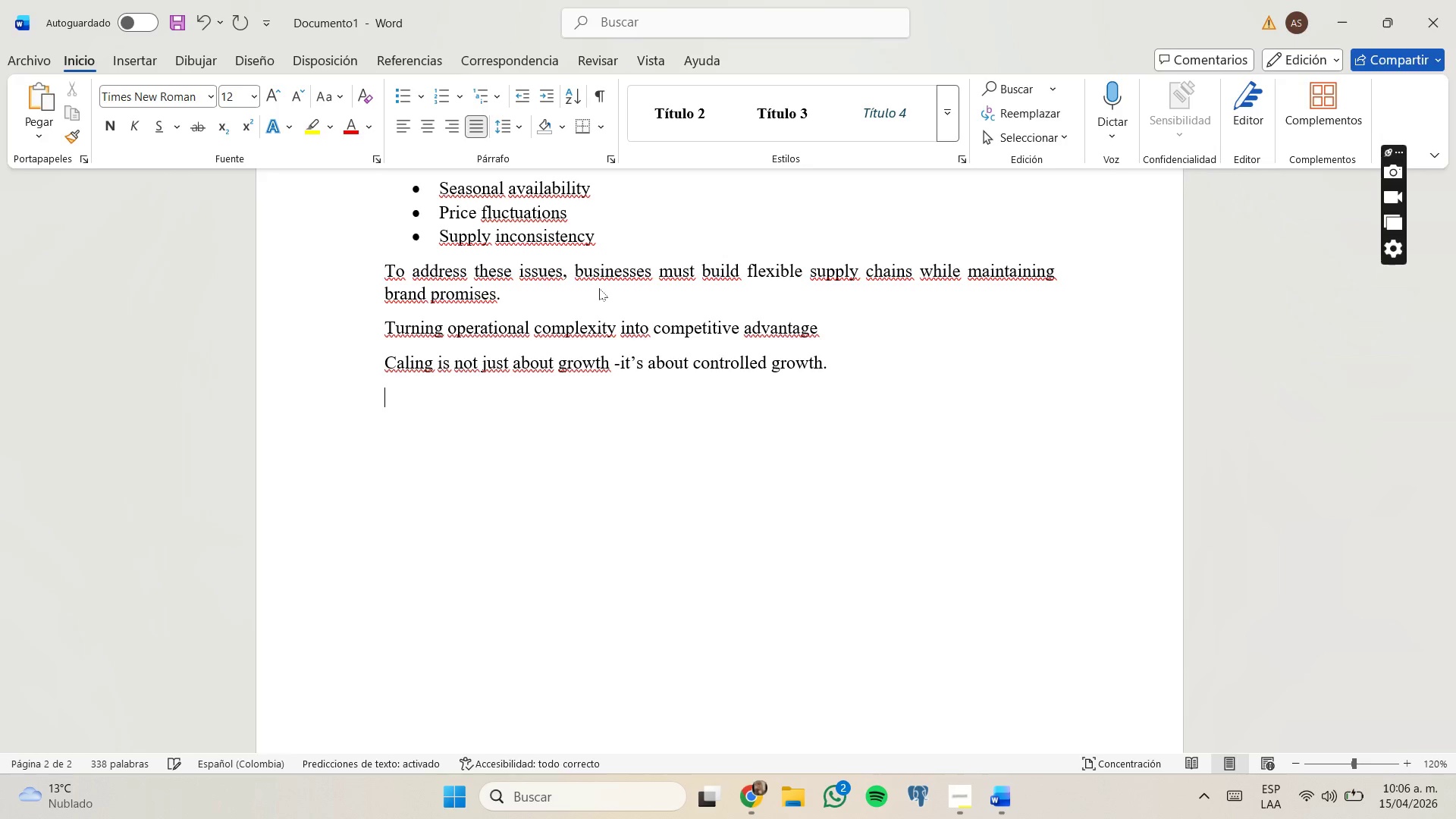 
type(Bussinesses that invest in> )
 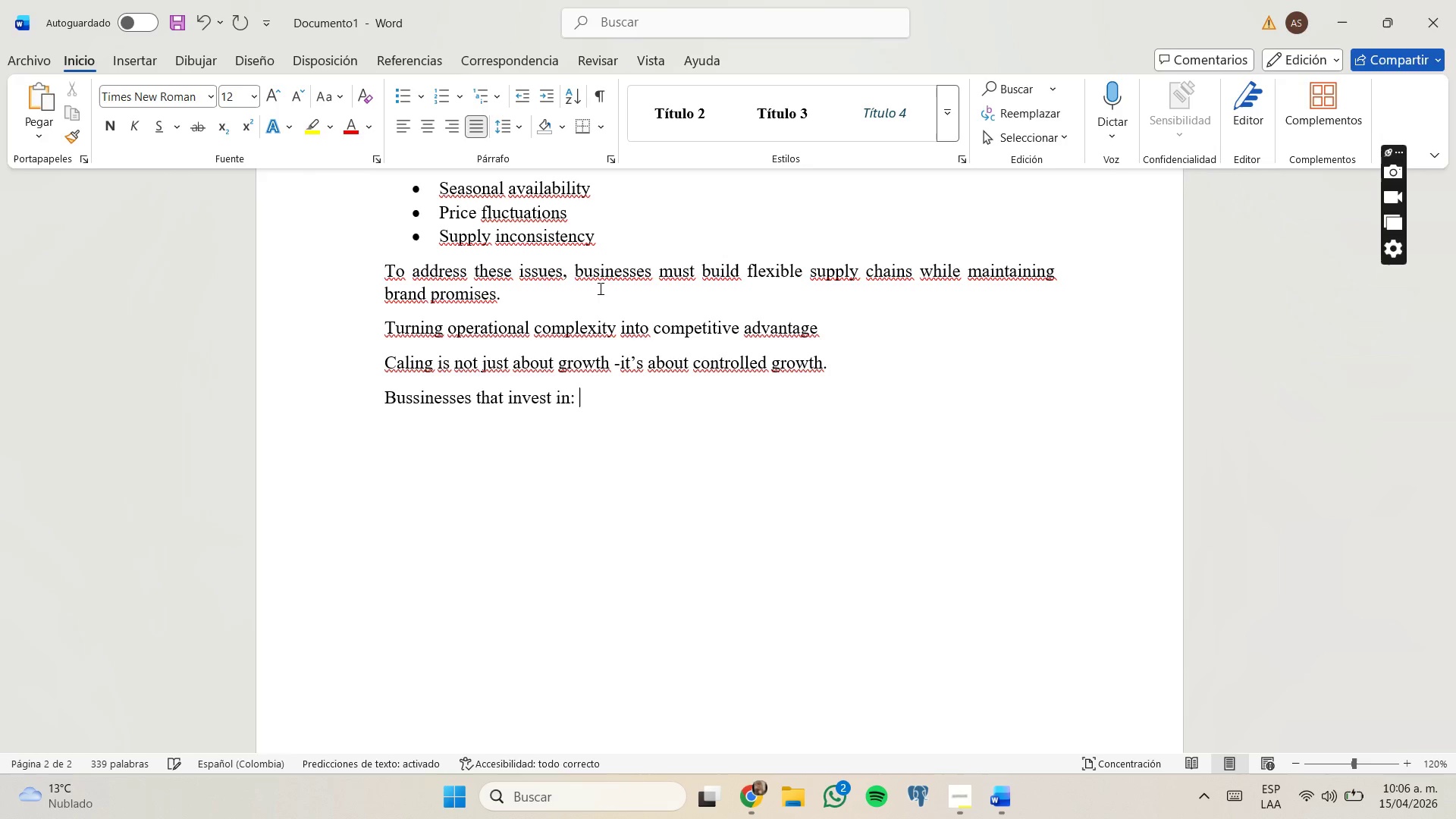 
 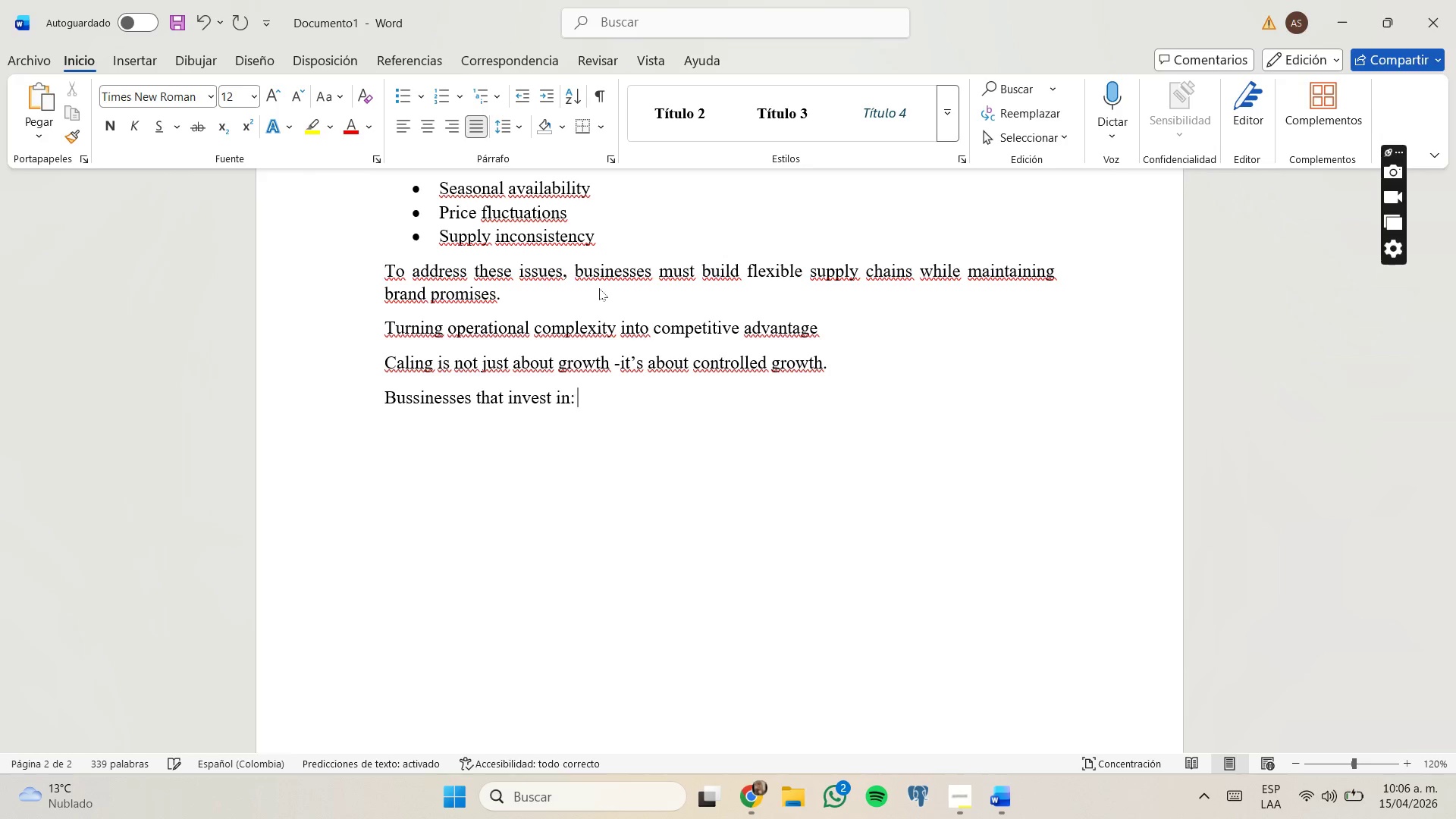 
key(Enter)
 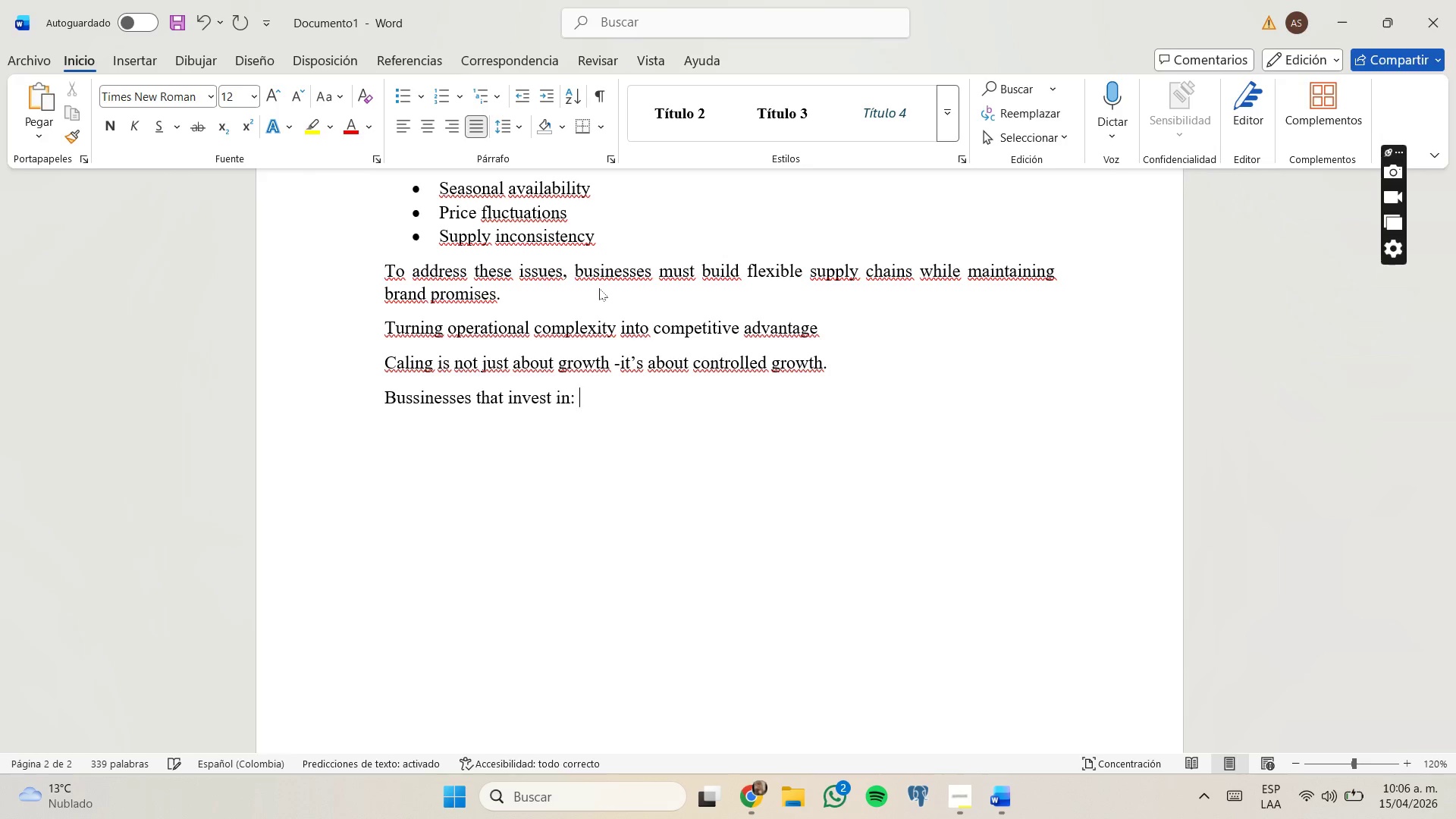 
type(Data-driven inventory systems)
 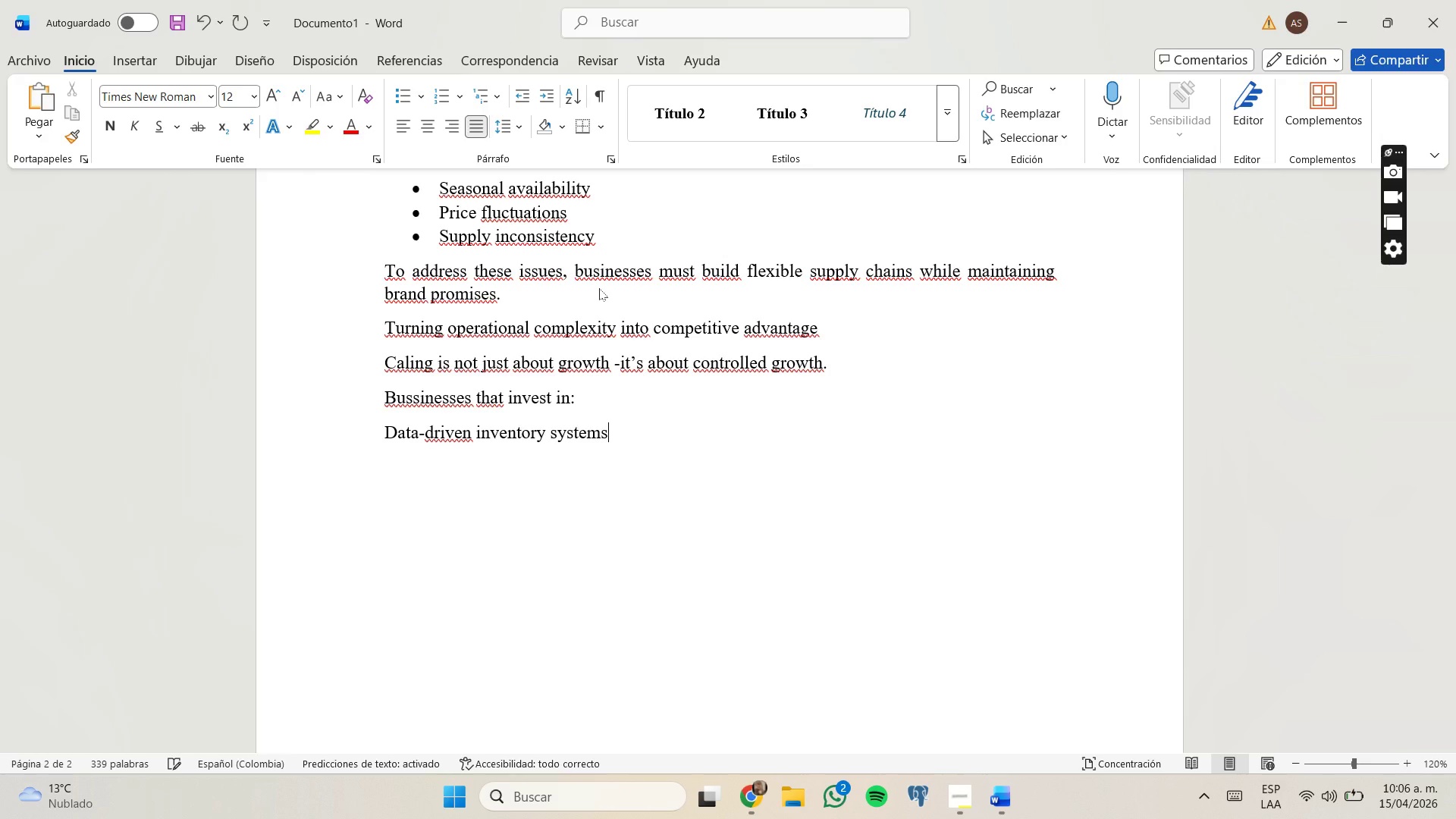 
key(Enter)
 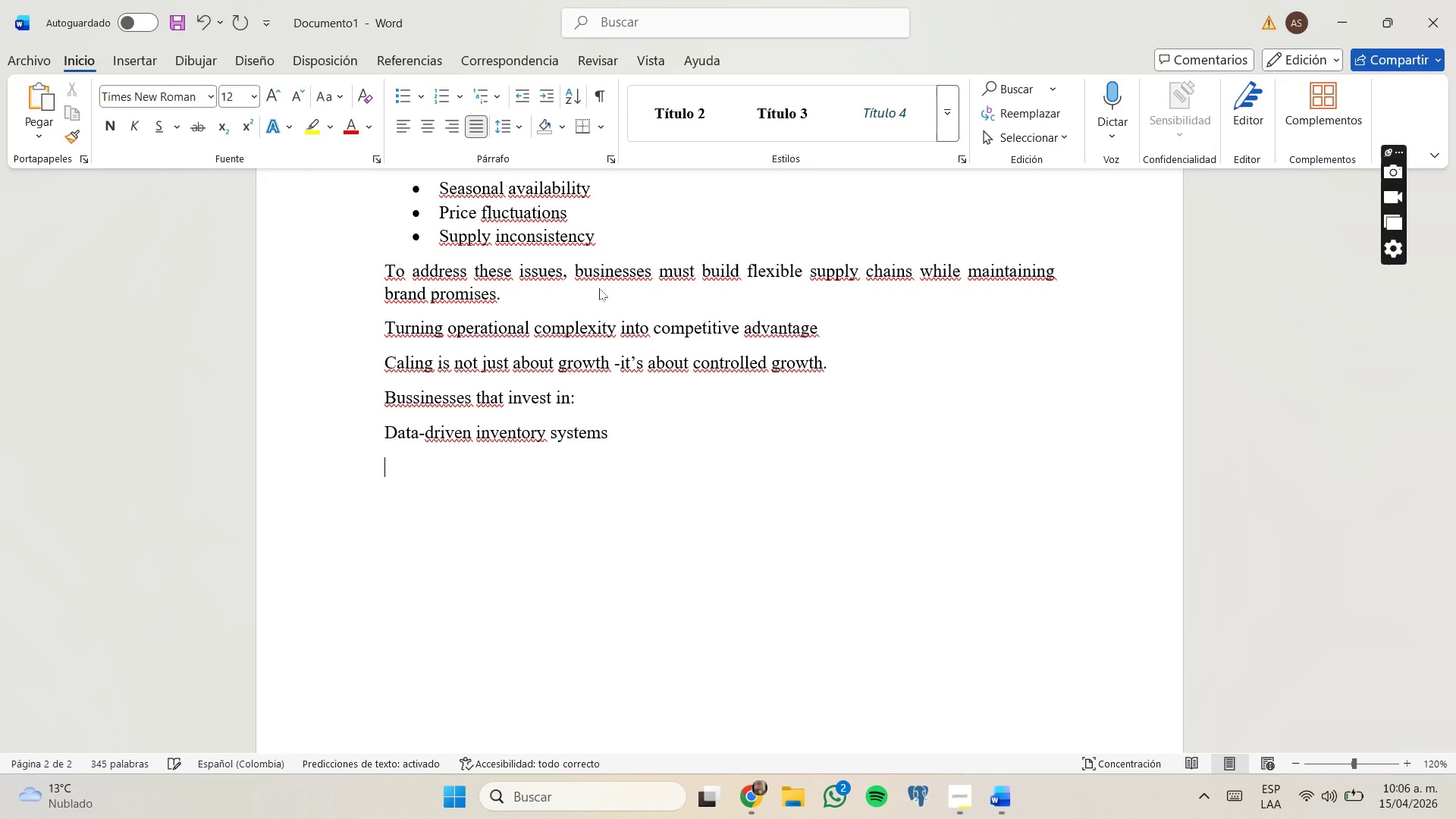 
type(Sat)
key(Backspace)
key(Backspace)
key(Backspace)
type(taff trai)
key(Backspace)
key(Backspace)
key(Backspace)
key(Backspace)
key(Backspace)
key(Backspace)
key(Backspace)
key(Backspace)
key(Backspace)
key(Backspace)
key(Backspace)
type(S)
 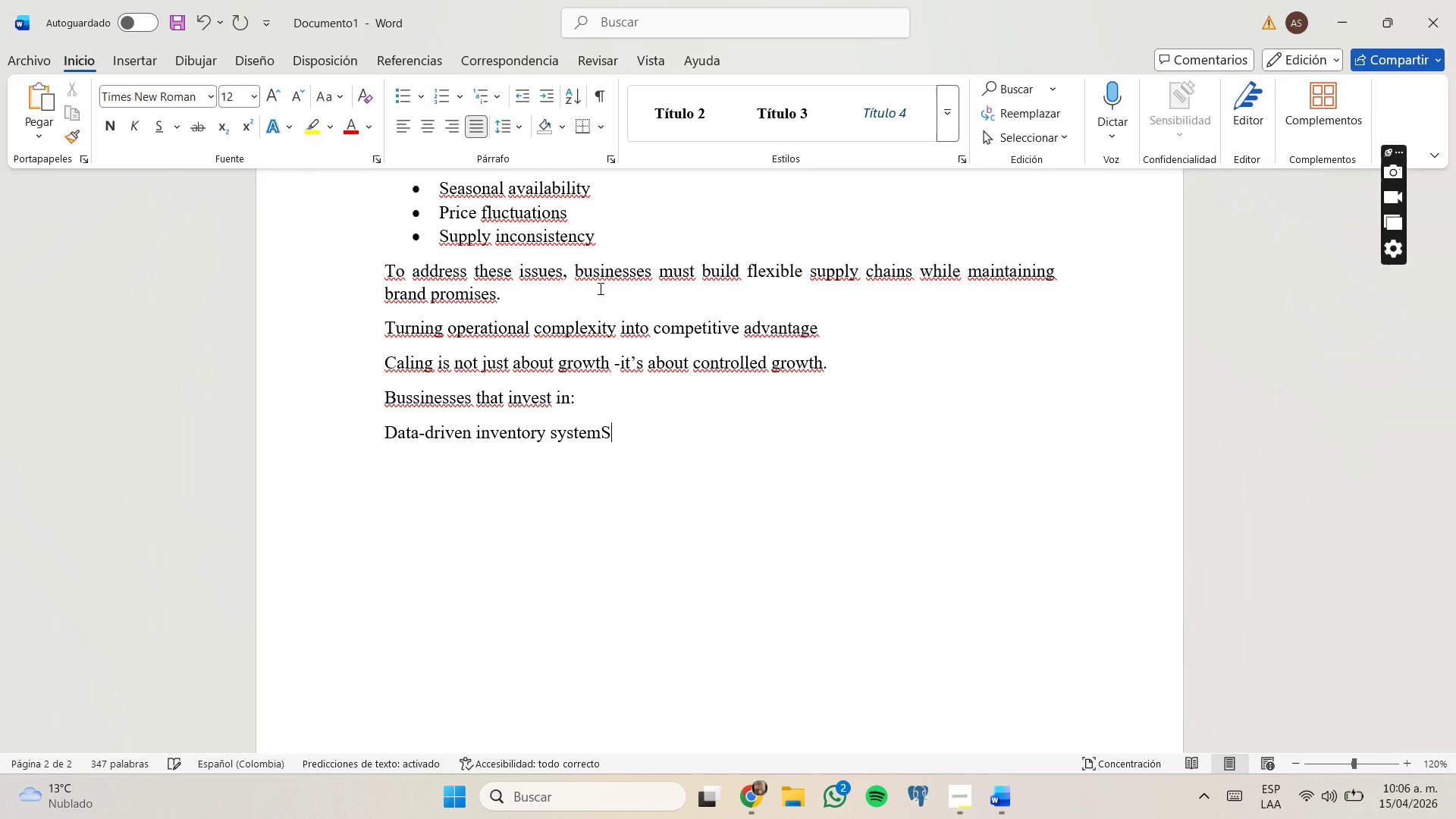 
key(ArrowLeft)
 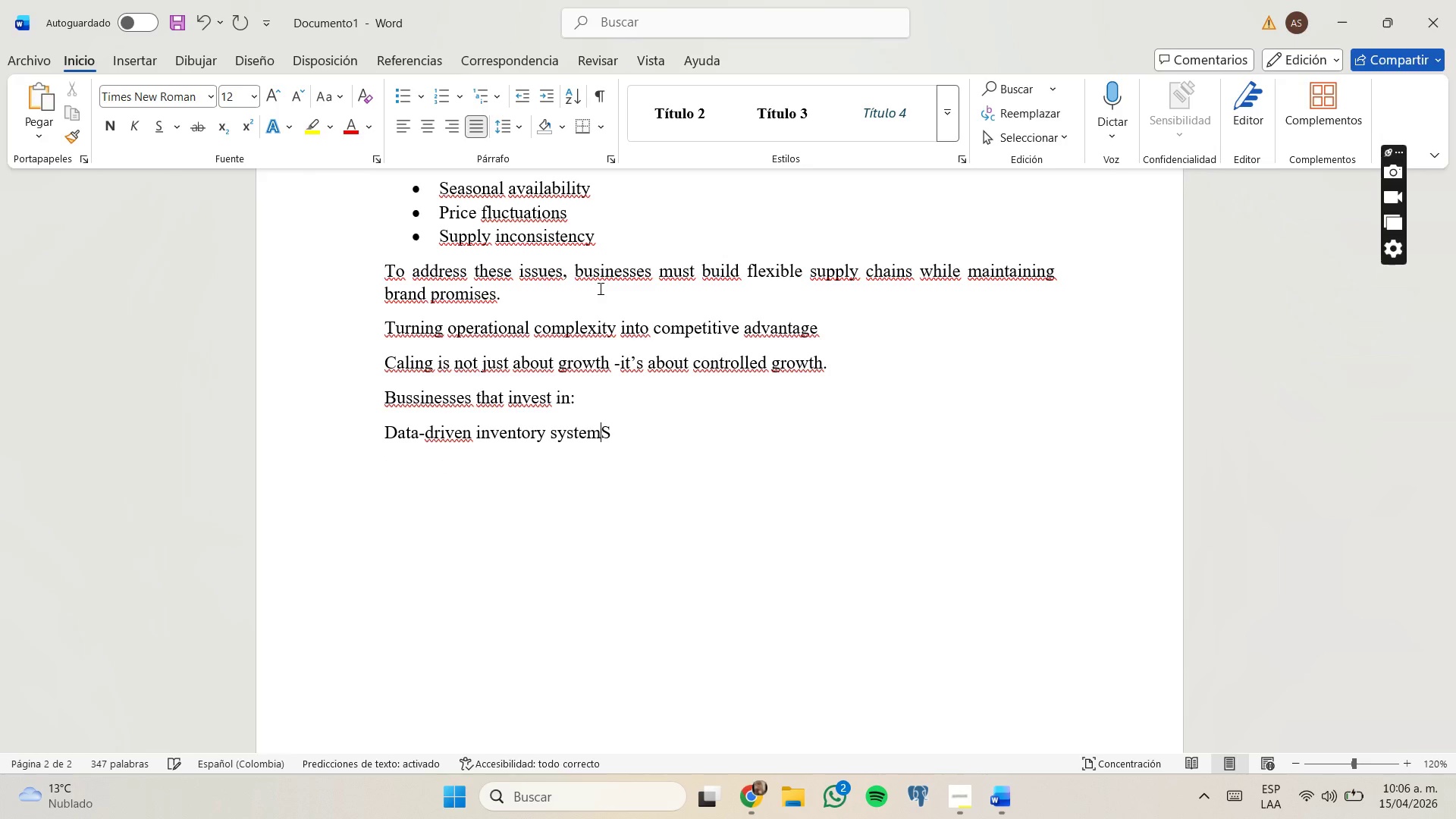 
key(Enter)
 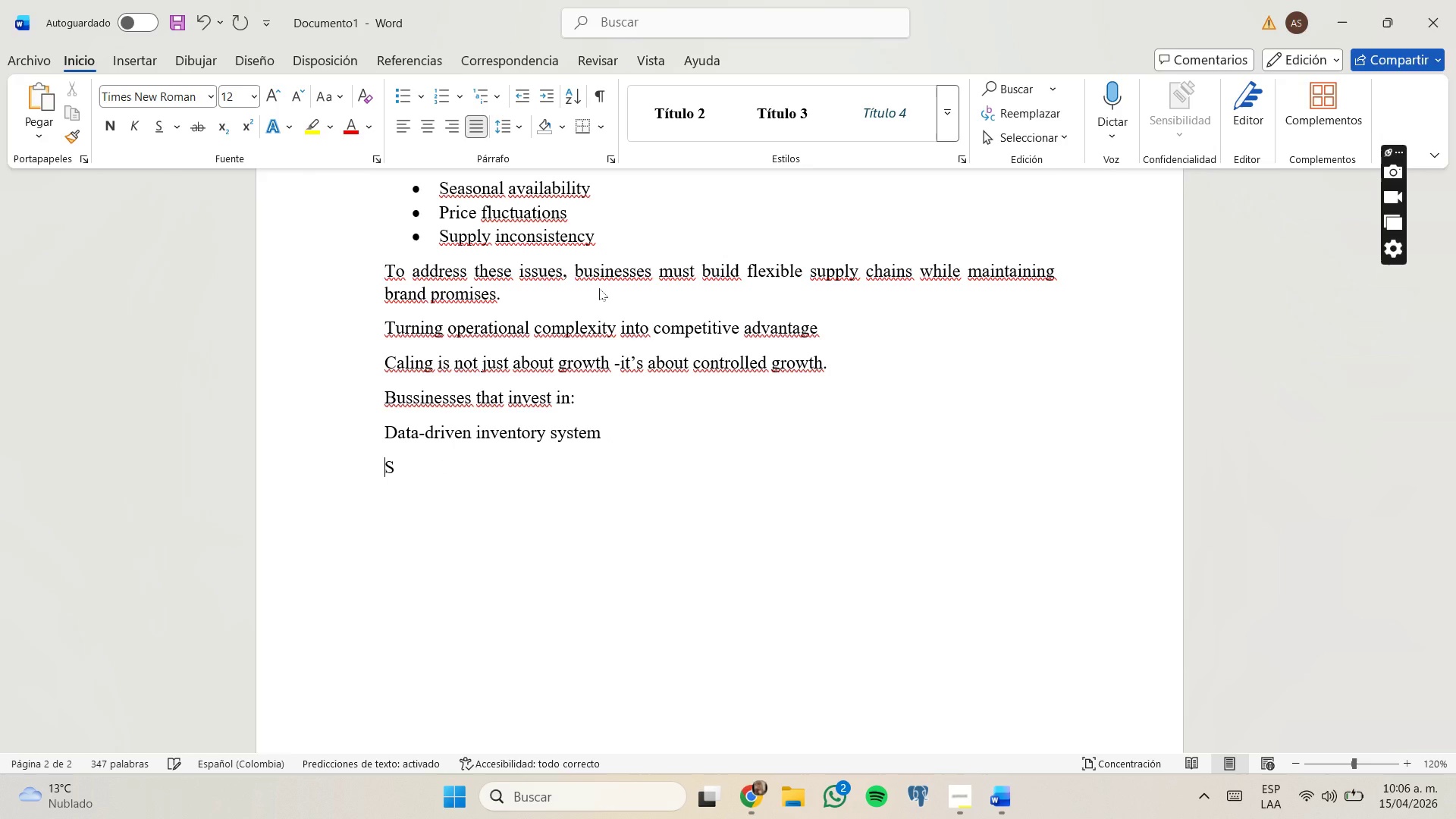 
key(ArrowRight)
 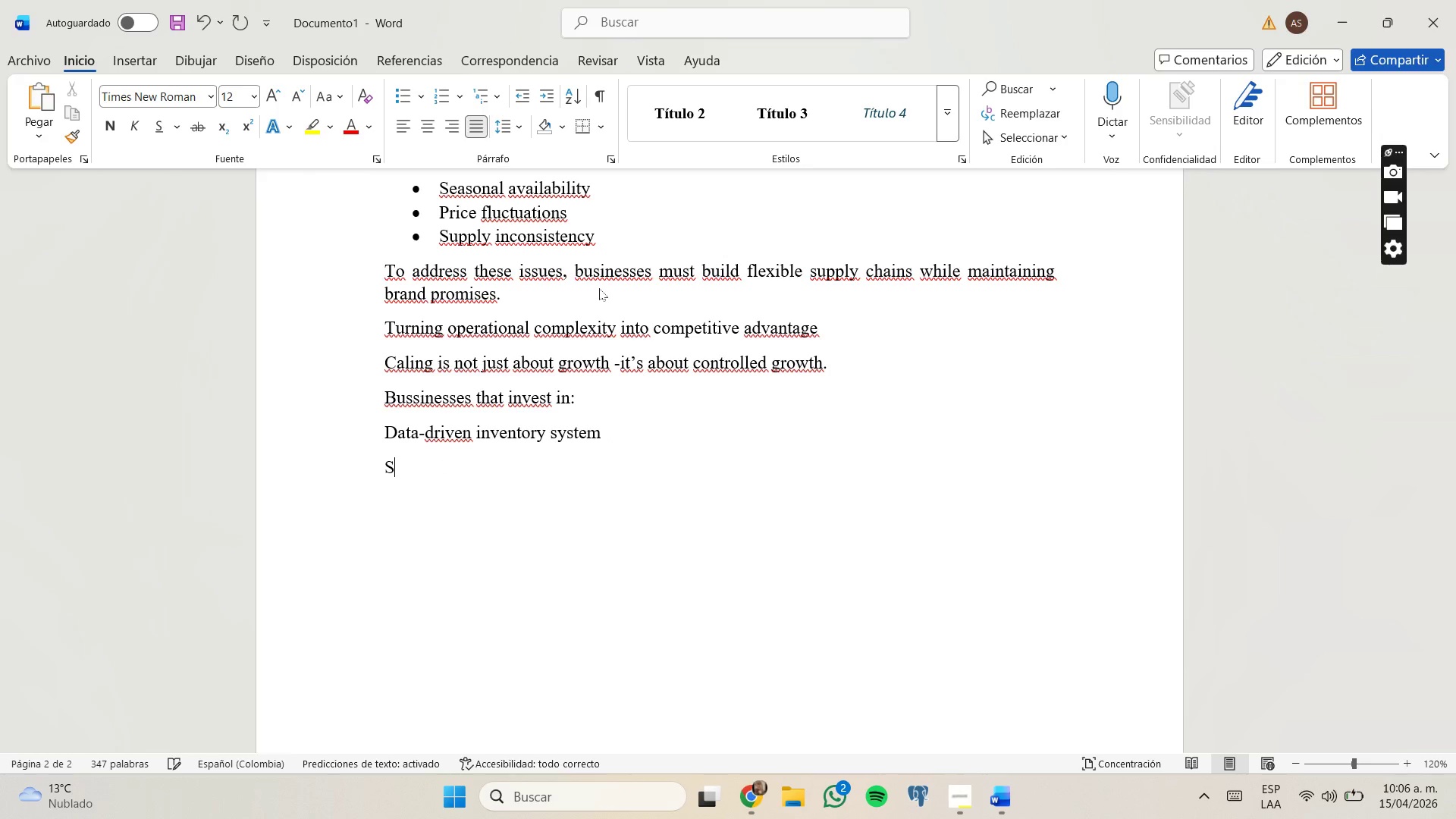 
type(taff training)
 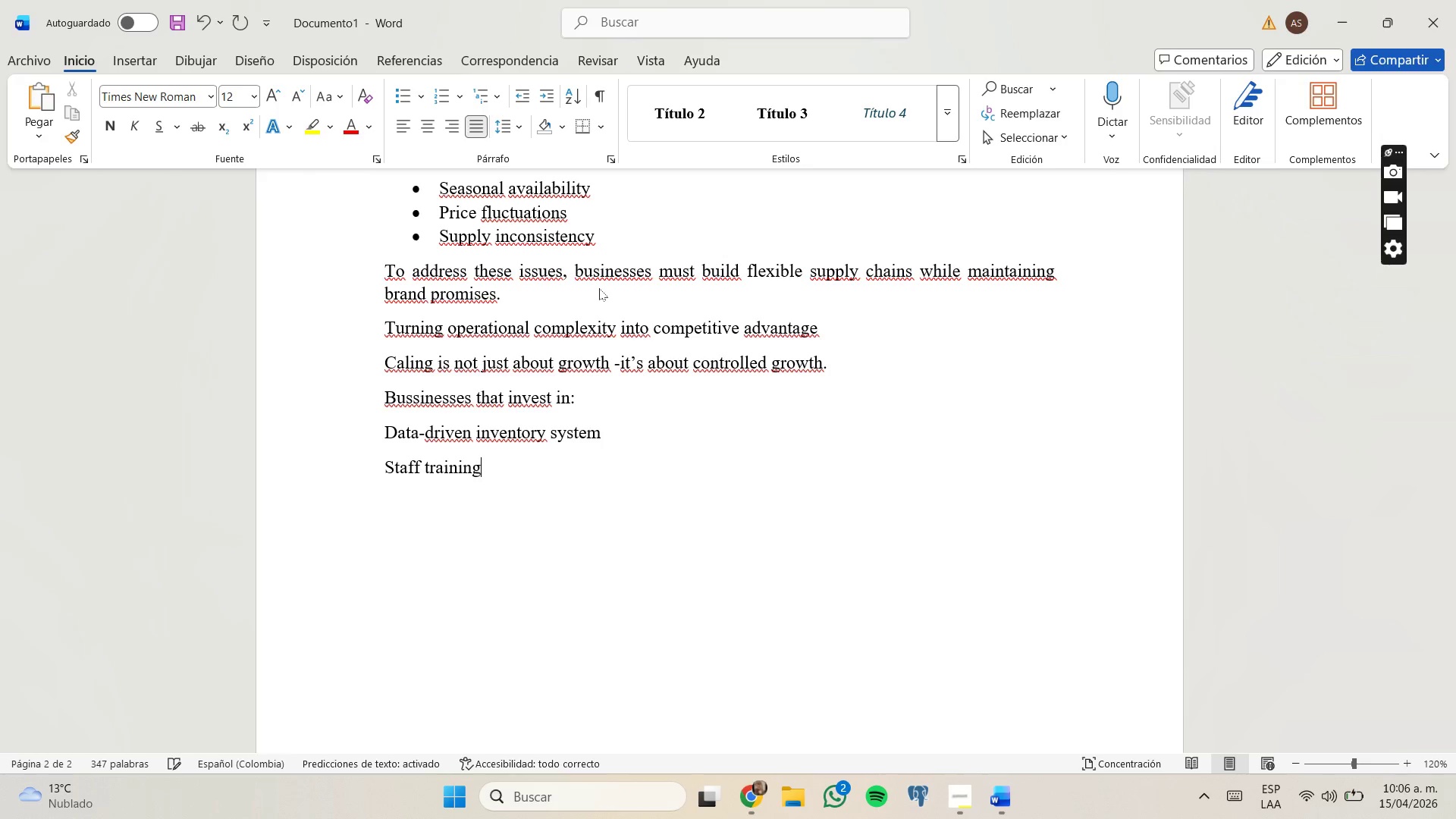 
key(Enter)
 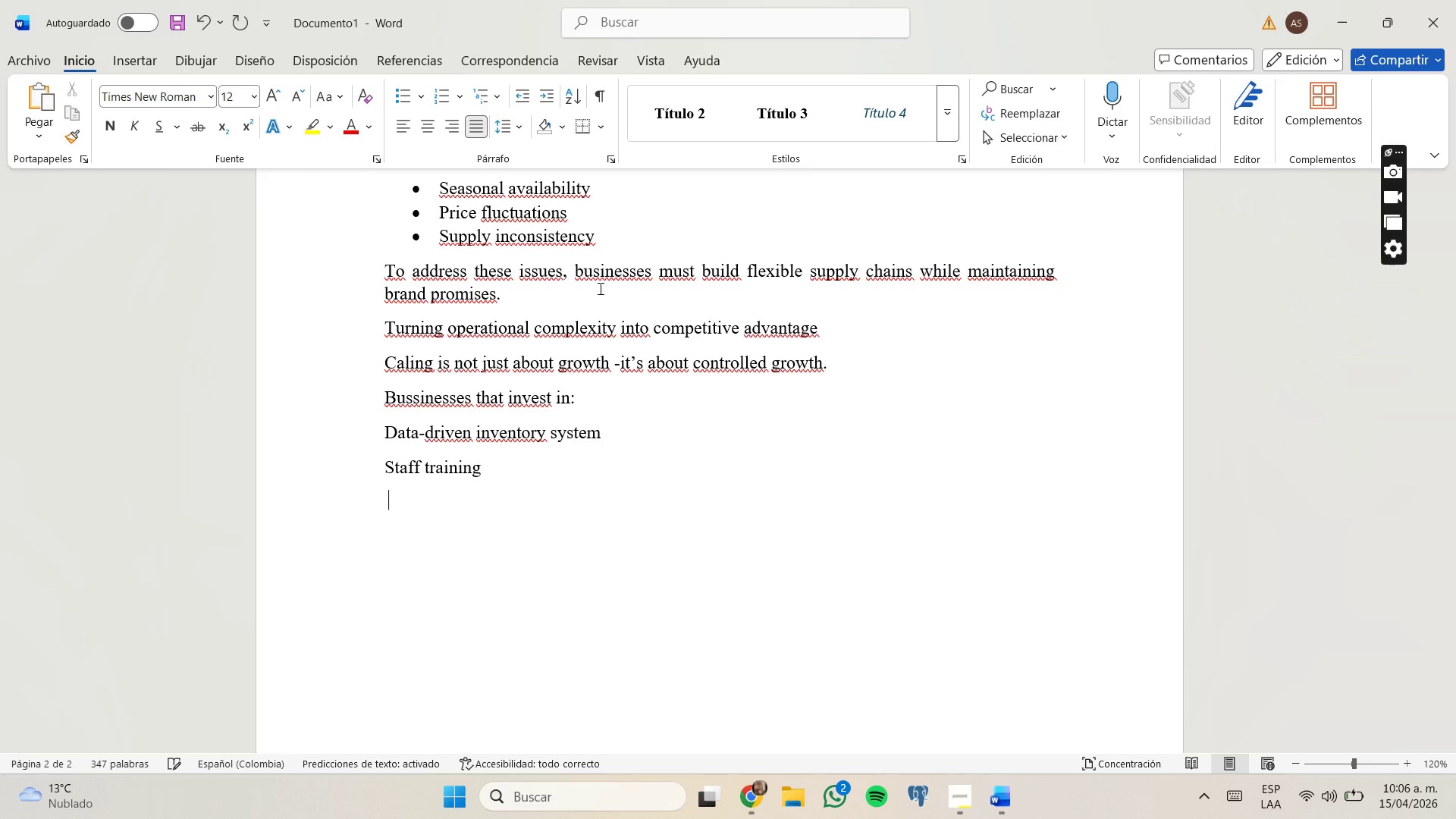 
type(Supplier t)
key(Backspace)
type(ralationships)
 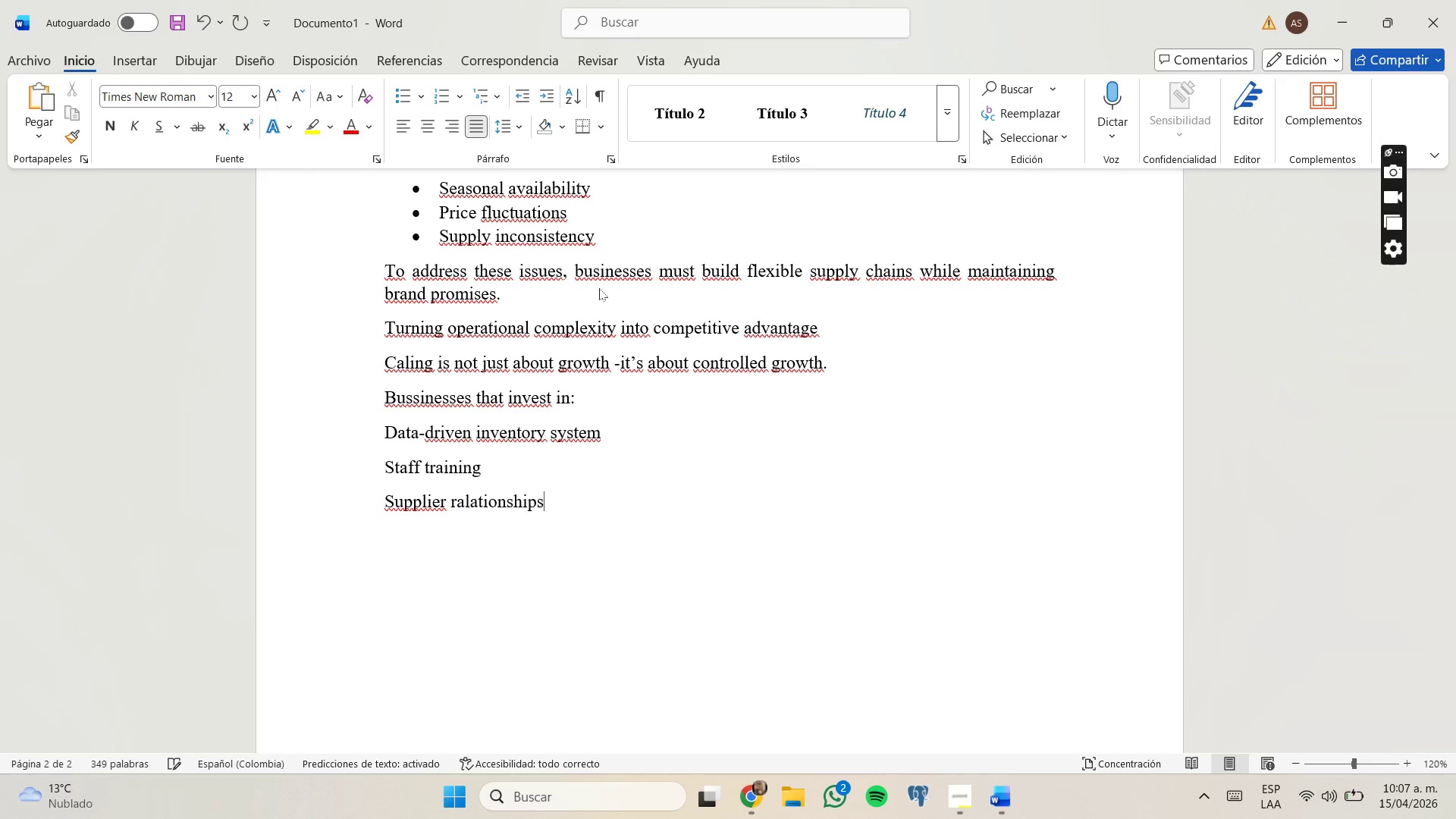 
key(Enter)
 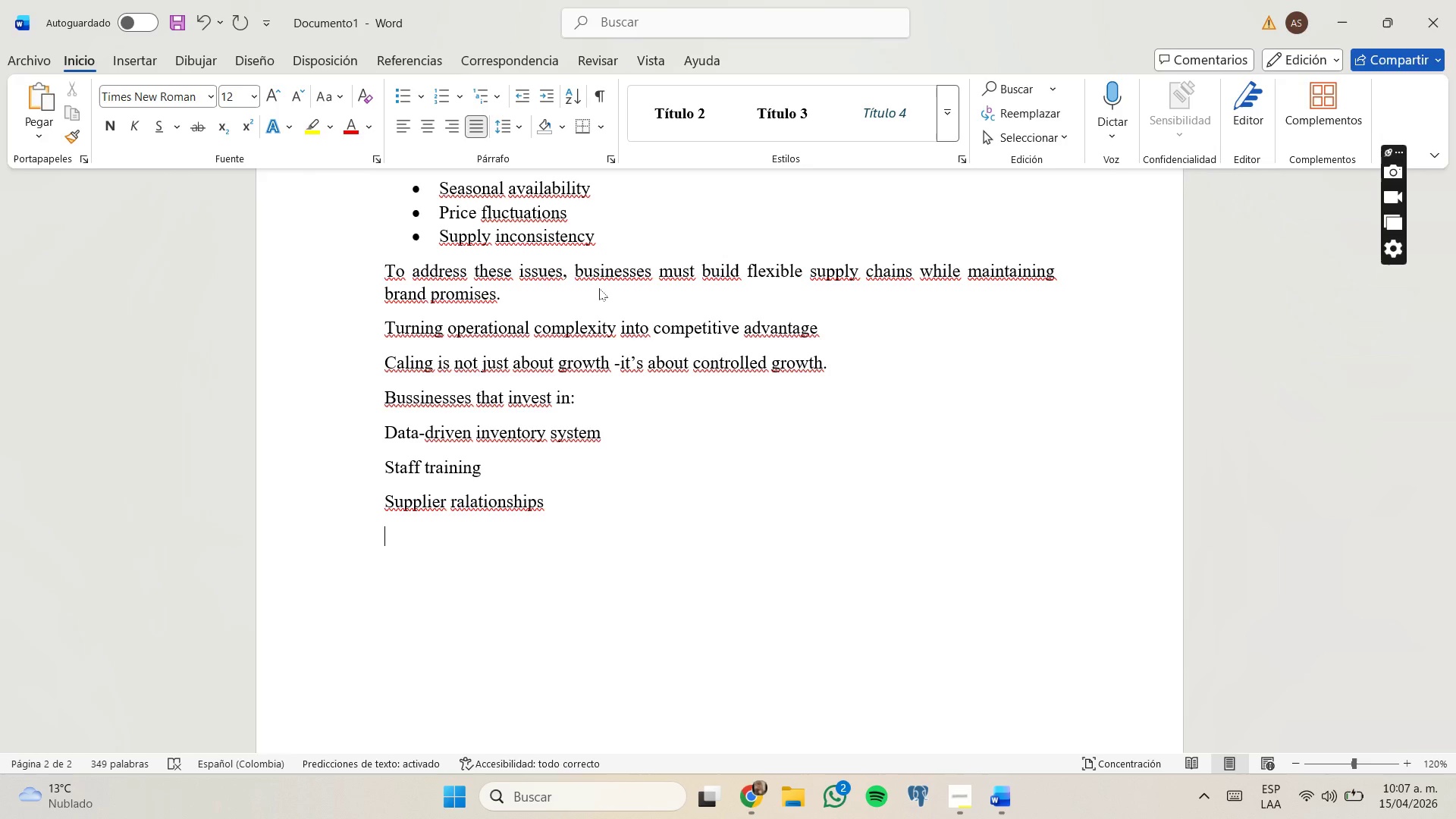 
wait(5.25)
 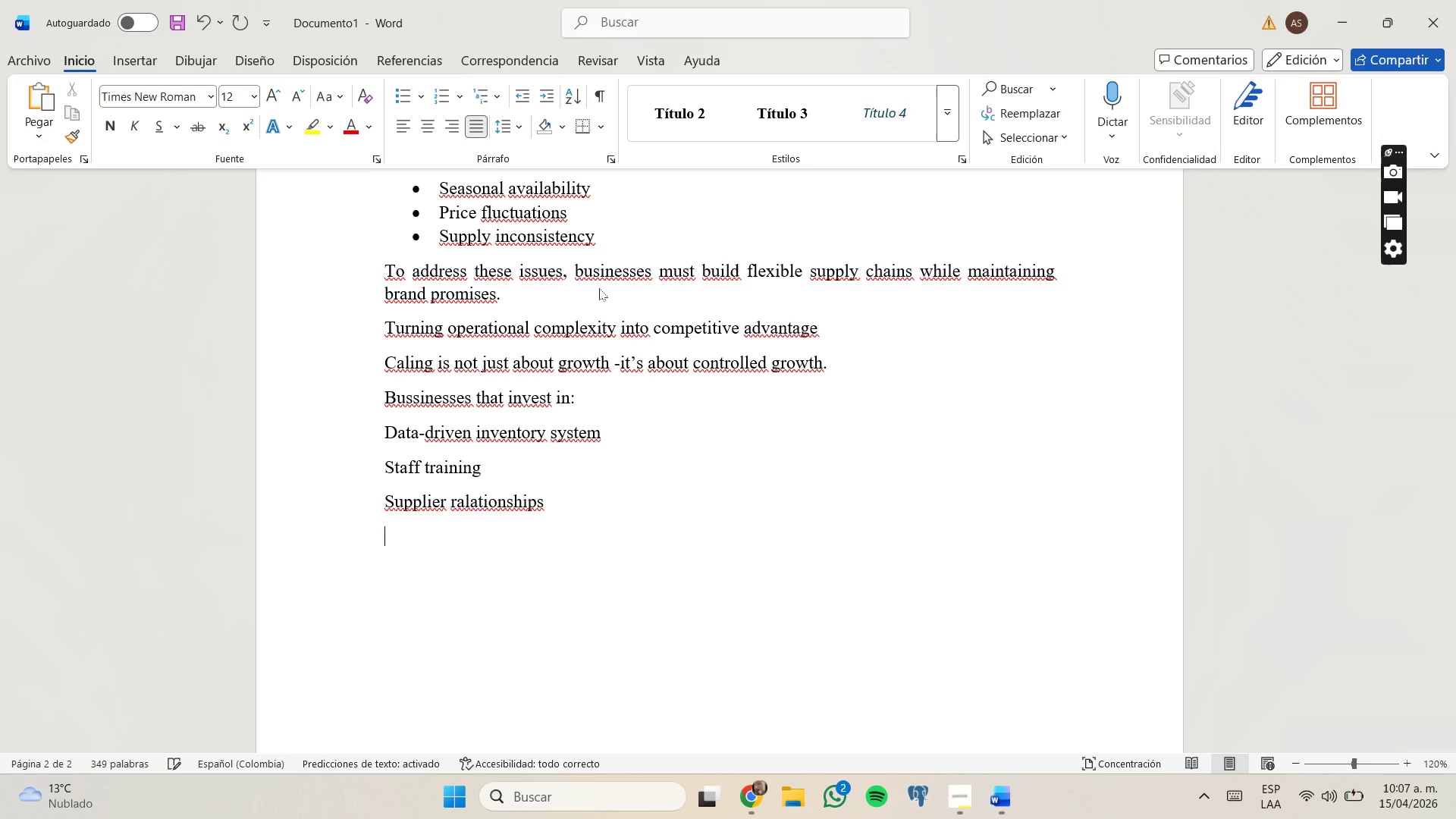 
type(Position themselves as premium brands in a competiv)
key(Backspace)
type(tive market )
 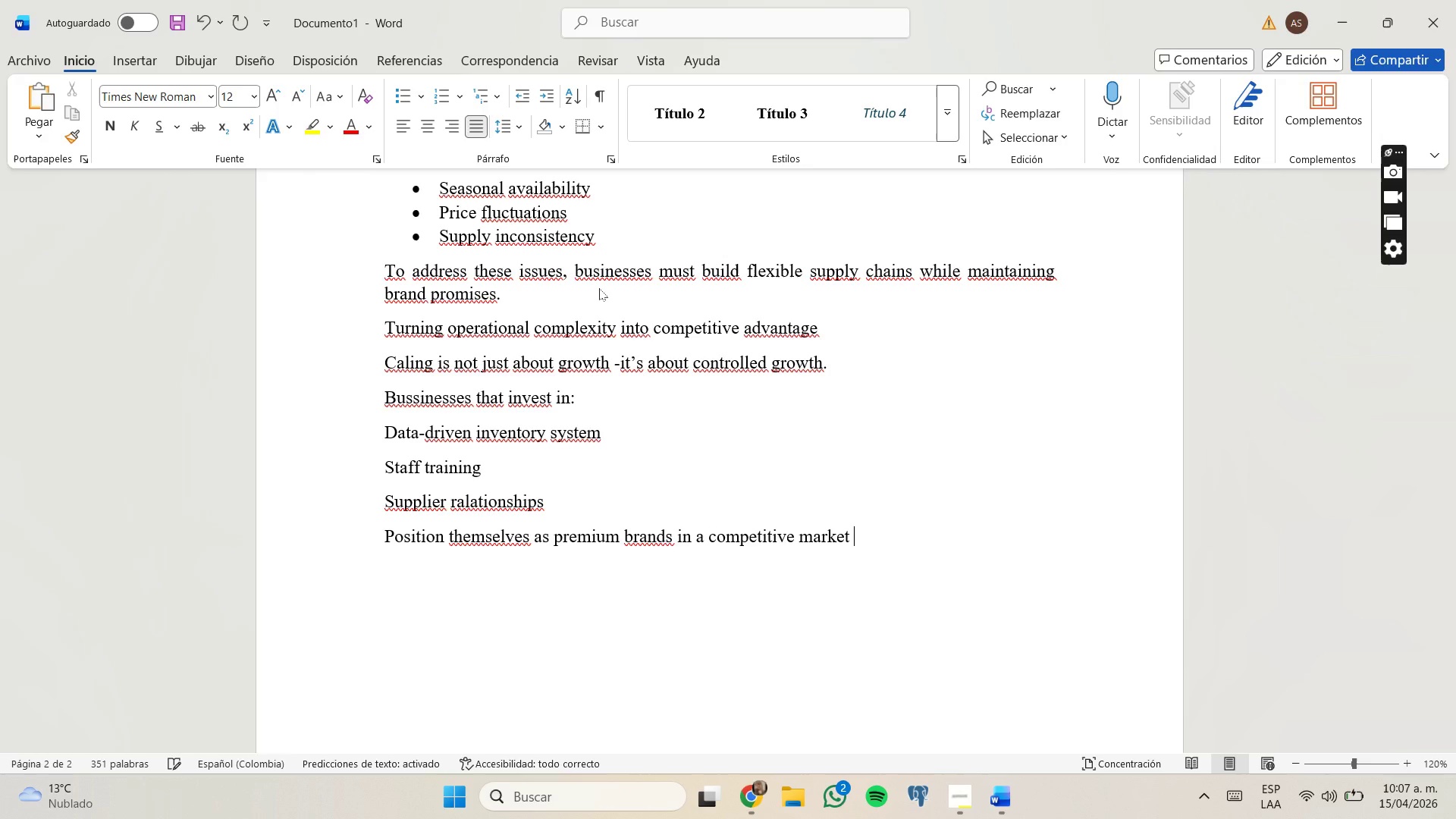 
key(Enter)
 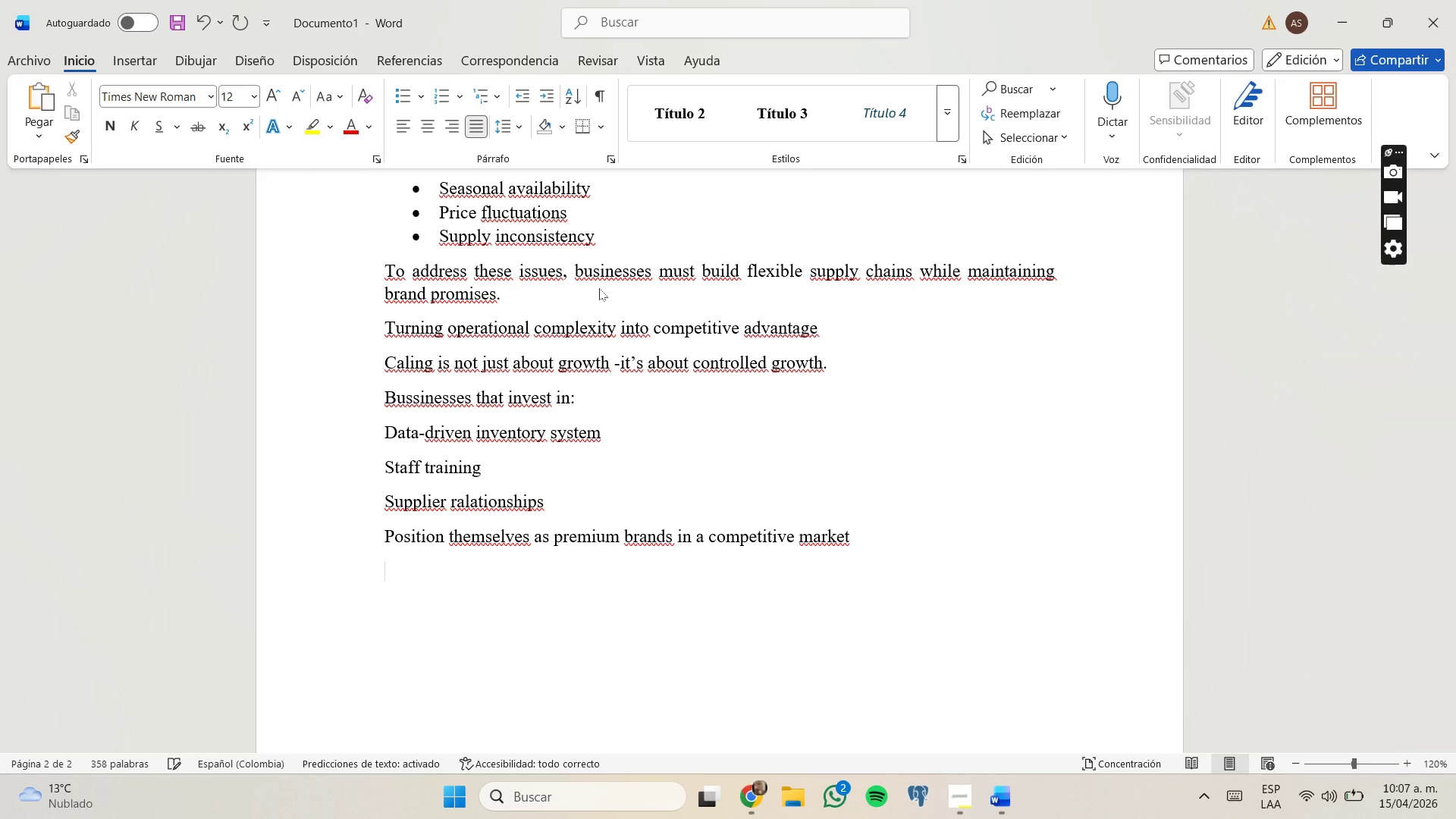 
type(CON)
key(Backspace)
key(Backspace)
type(onclusion)
 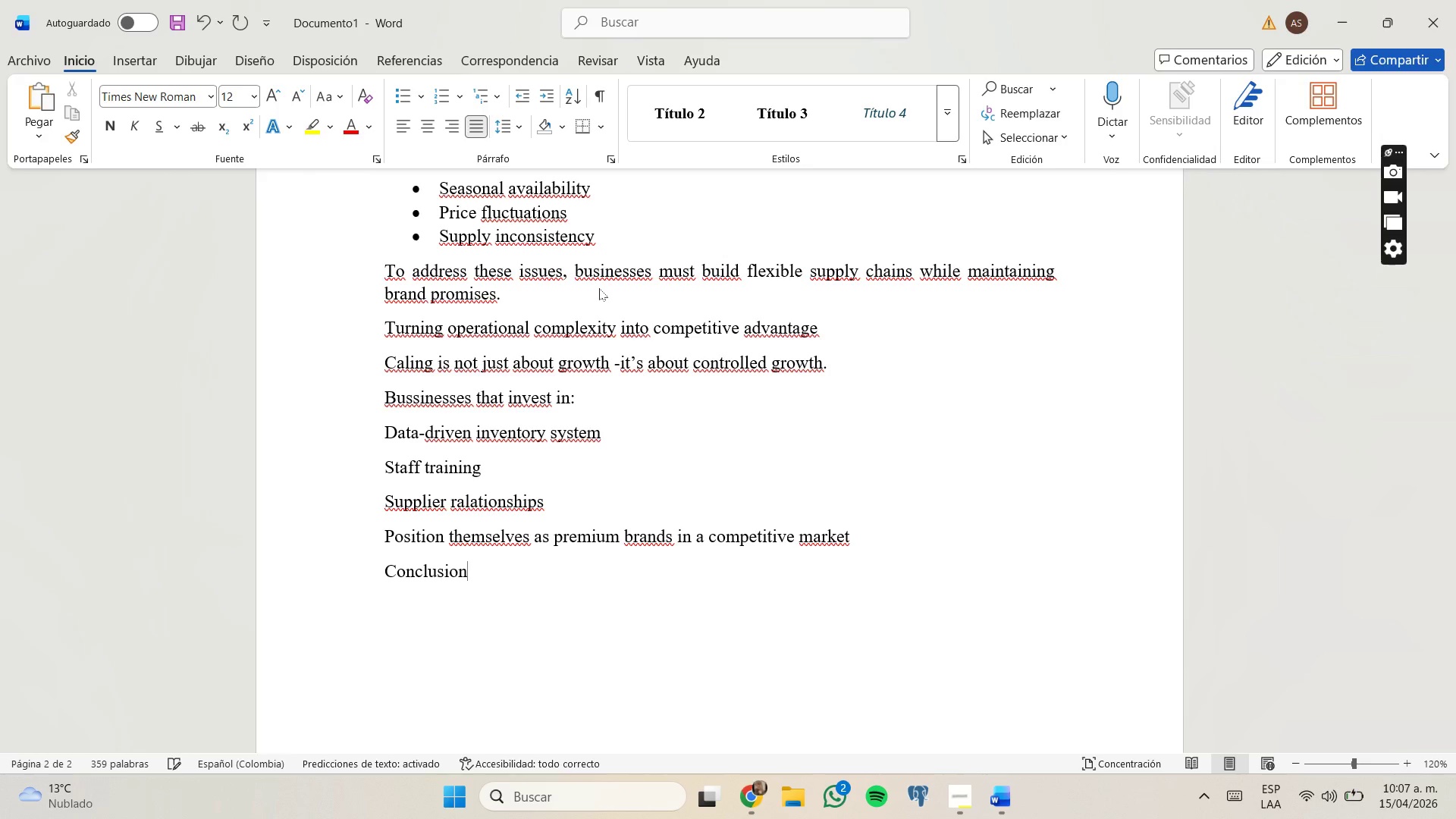 
key(Enter)
 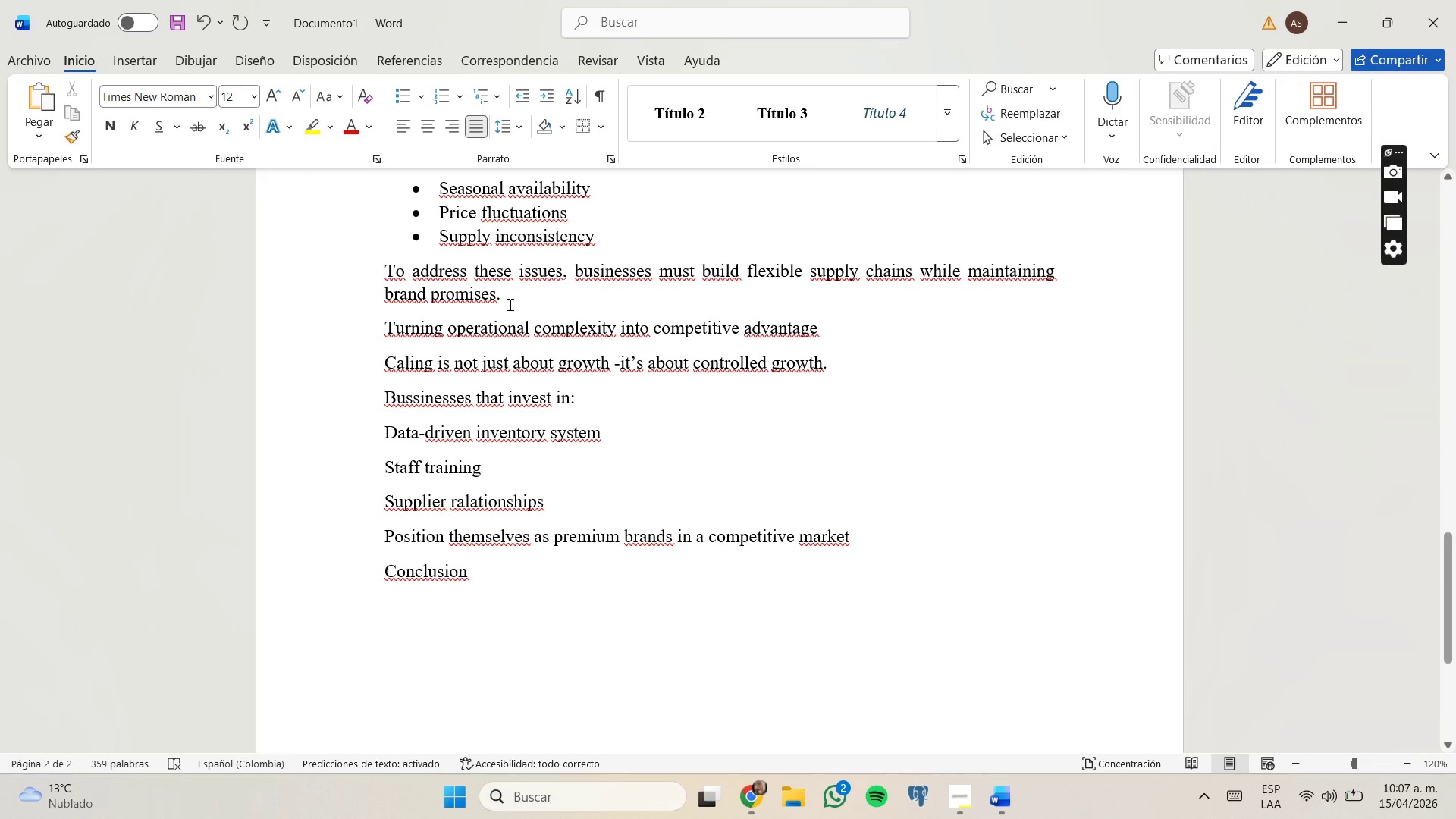 
left_click_drag(start_coordinate=[523, 578], to_coordinate=[381, 584])
 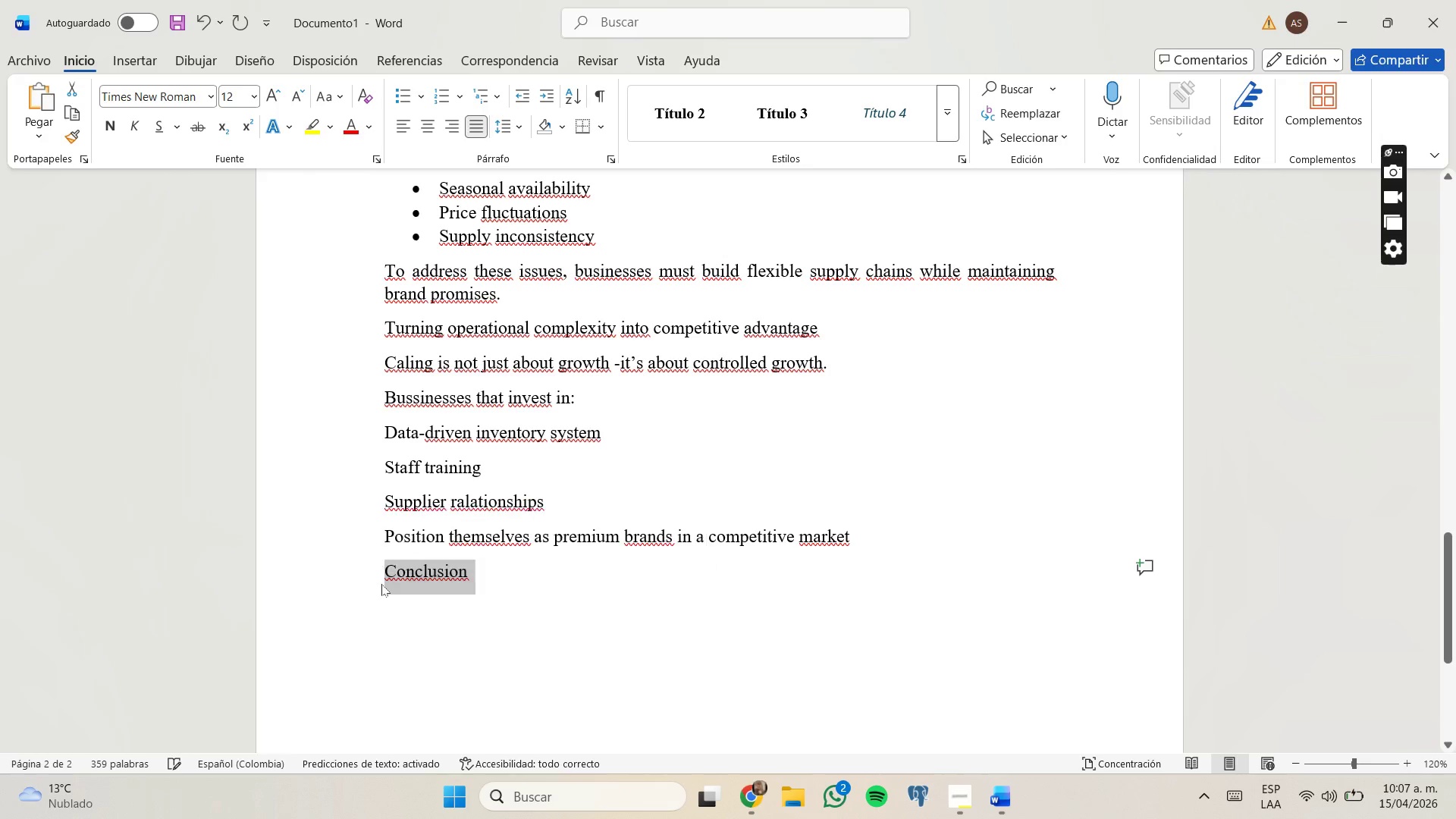 
key(Backspace)
type(Expand beyong the fir)
key(Backspace)
type(rst str)
key(Backspace)
type(orefront in the PNW requeries)
key(Backspace)
key(Backspace)
key(Backspace)
key(Backspace)
key(Backspace)
key(Backspace)
type(ires more than ambition. )
key(Backspace)
key(Backspace)
key(Backspace)
type(- it requeries oper)
key(Backspace)
type(rational discipline,)
key(Backspace)
type(. By mastering inventory and quality control, juice and tea bgr)
key(Backspace)
key(Backspace)
type(rands can scale confidently while preserving a)
key(Backspace)
type(the authenticity that defines their cu)
key(Backspace)
key(Backspace)
type(success.)
 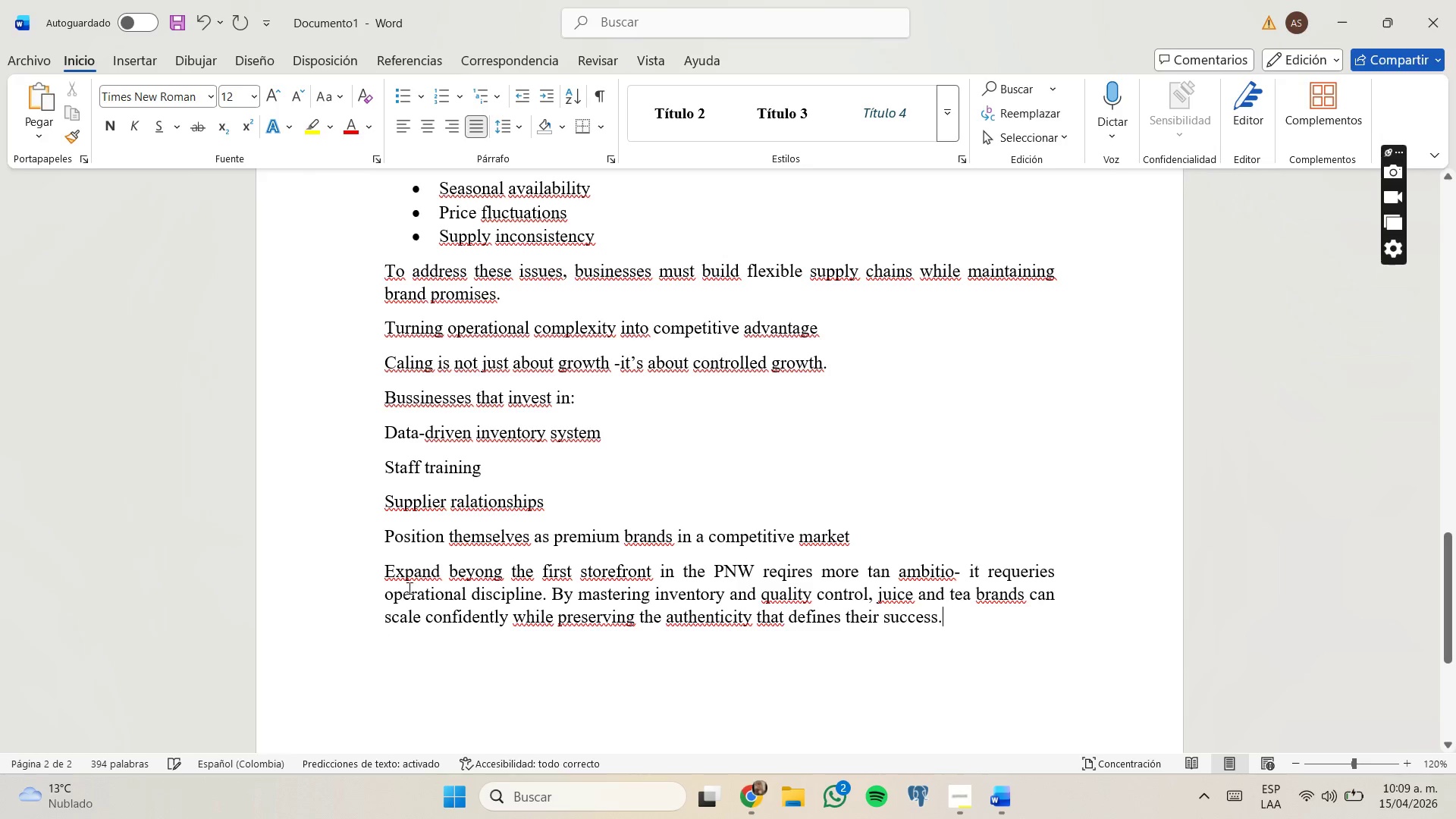 
wait(5.62)
 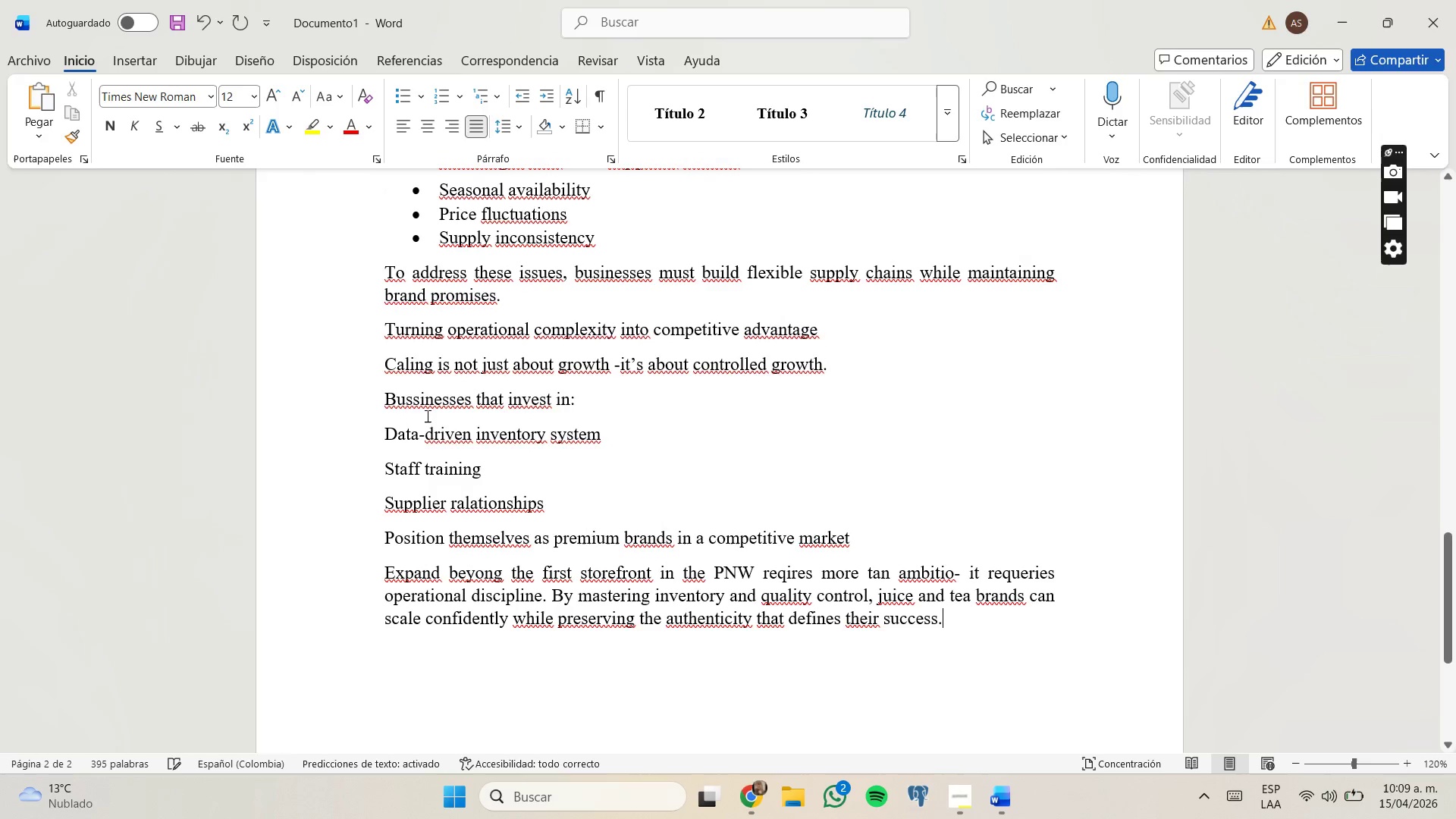 
left_click_drag(start_coordinate=[381, 327], to_coordinate=[1010, 643])
 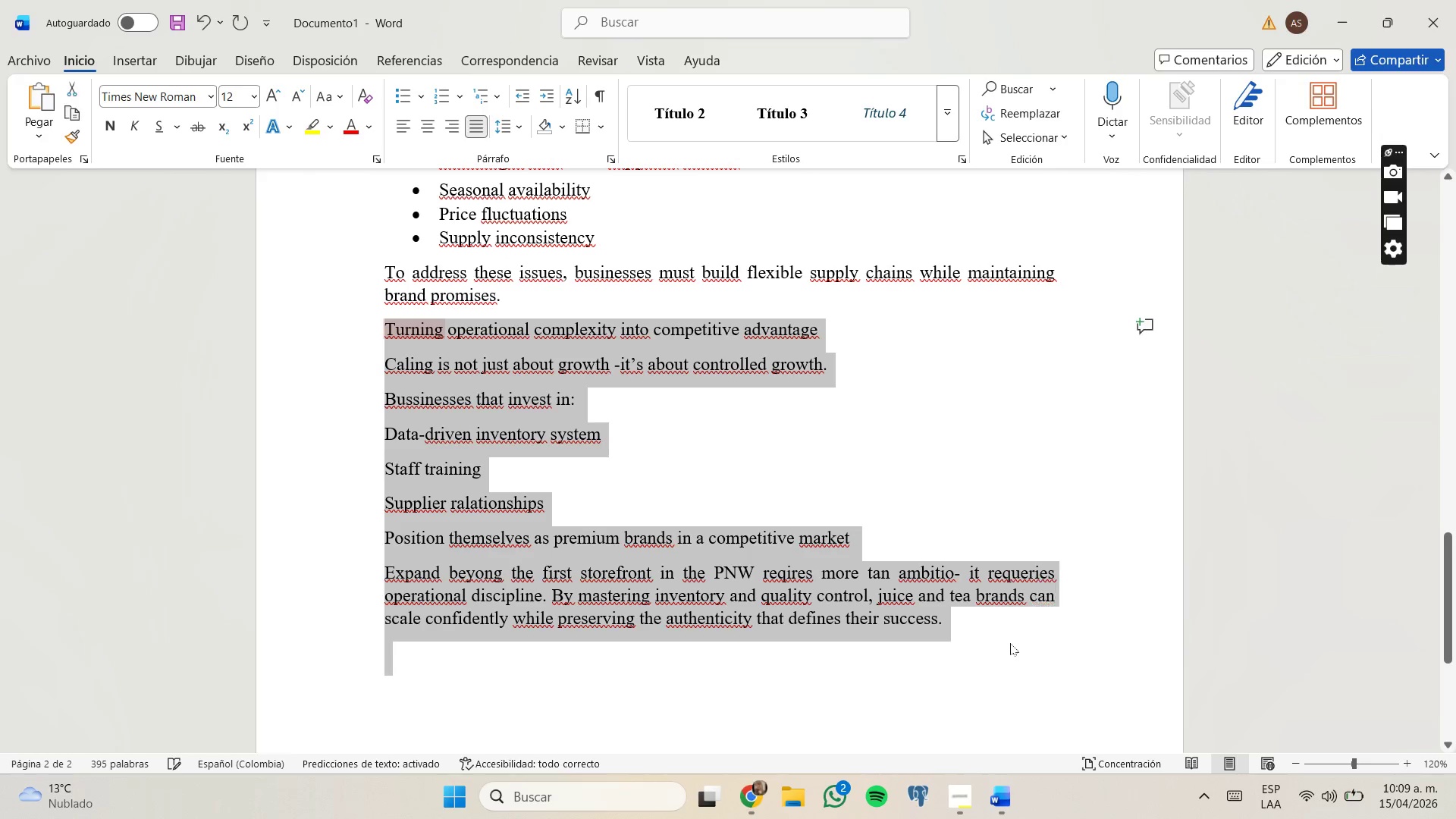 
key(Control+C)
 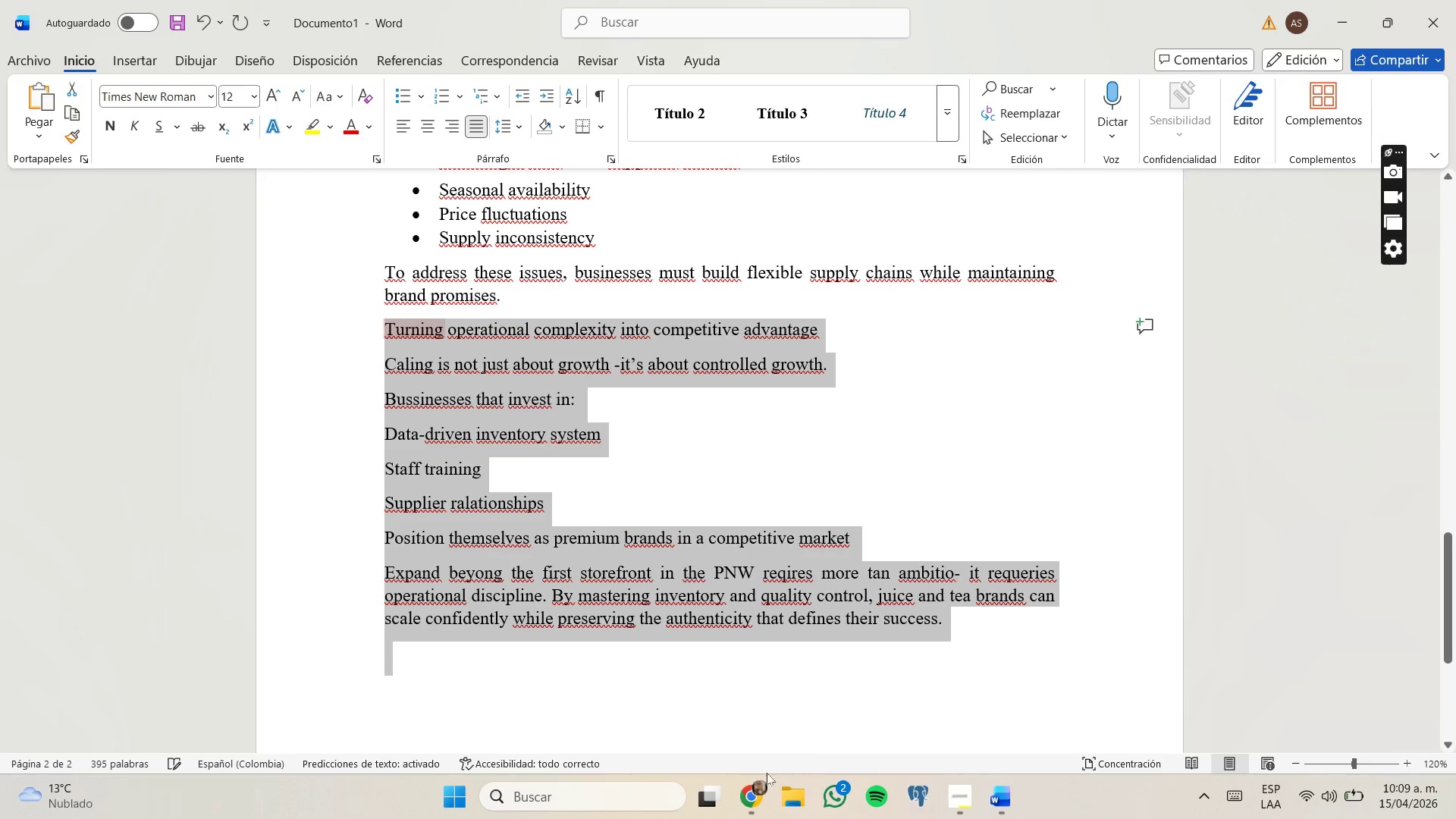 
left_click([754, 787])
 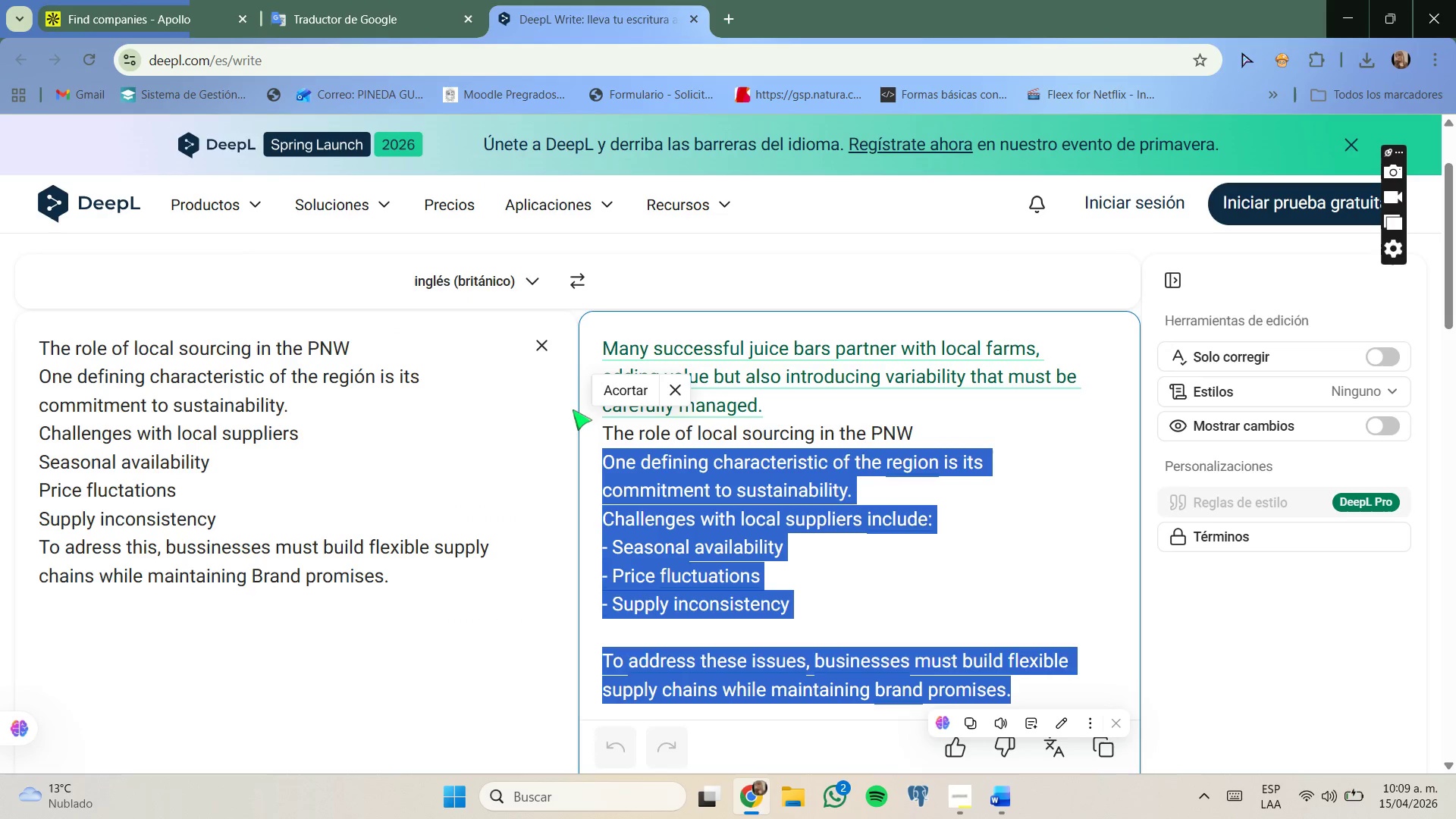 
left_click([548, 344])
 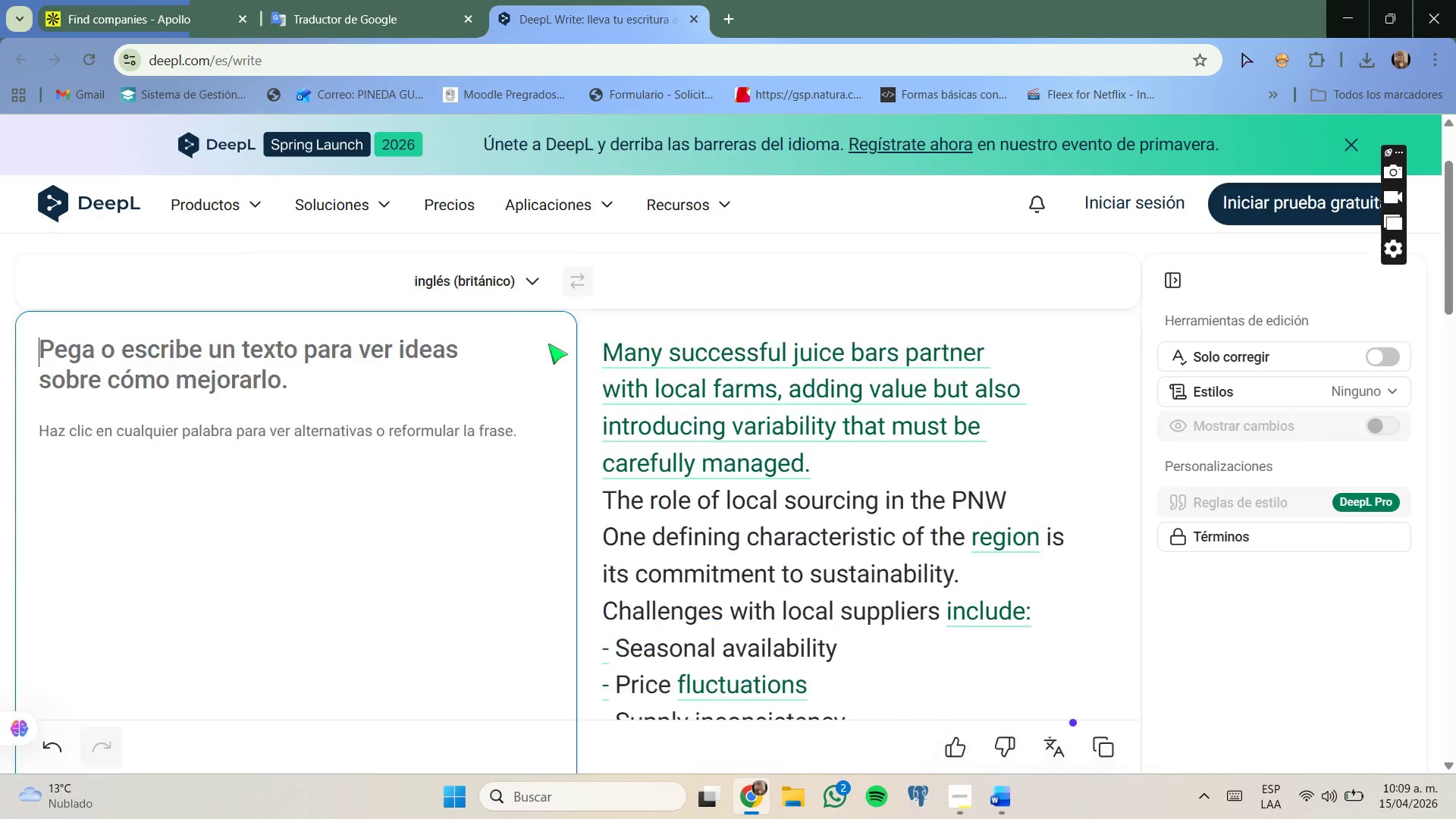 
key(Control+ControlLeft)
 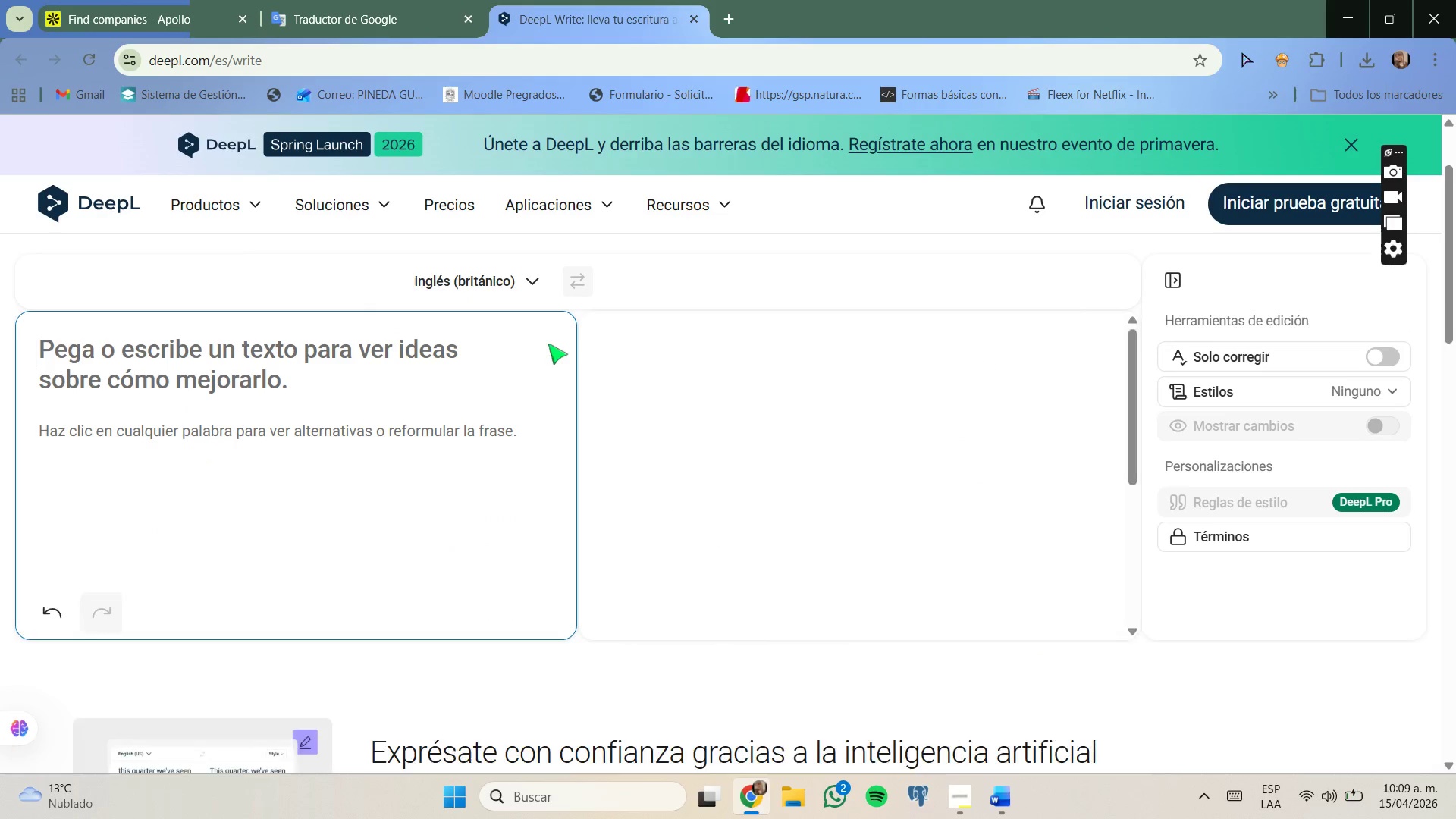 
key(Control+V)
 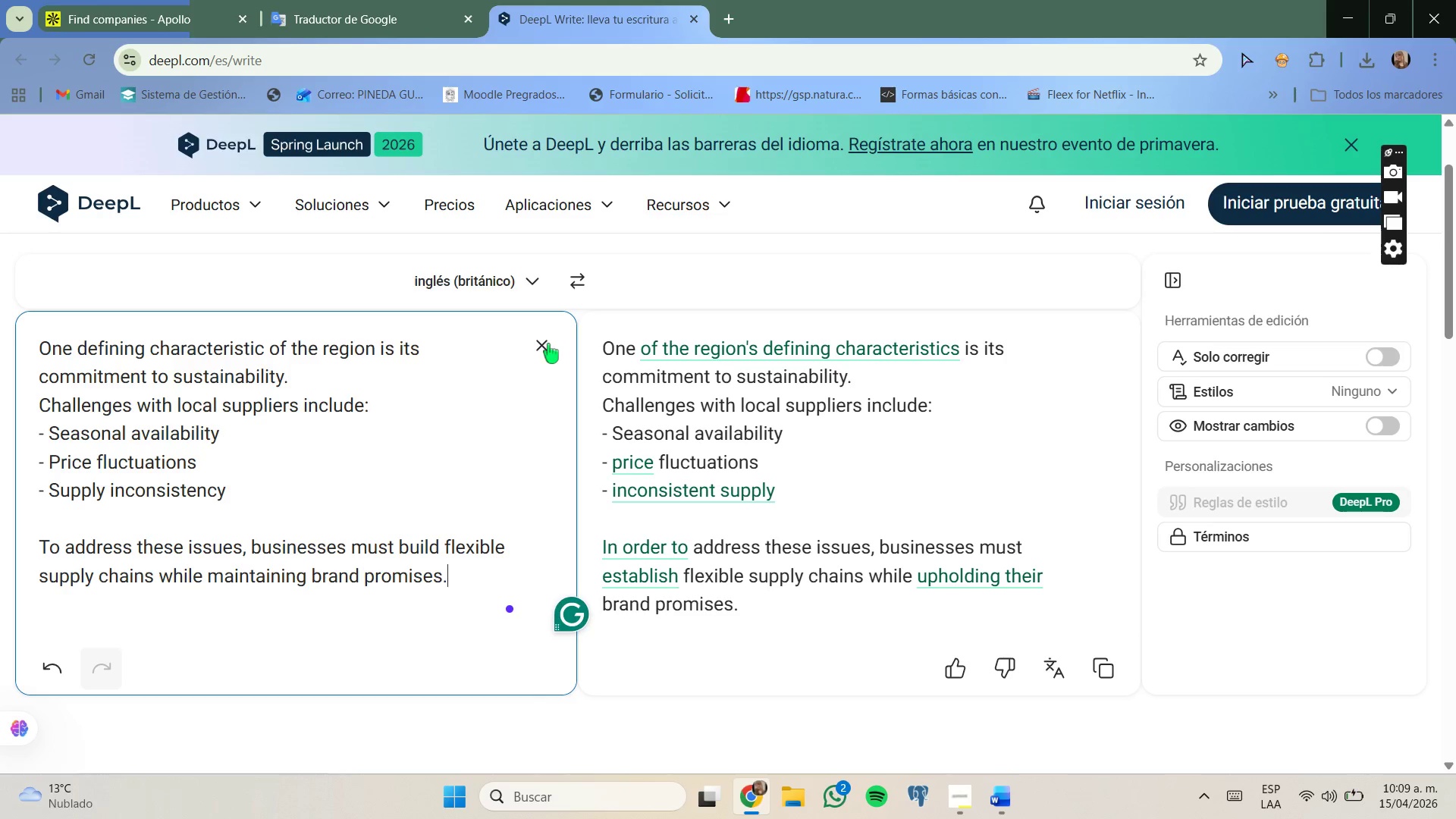 
scroll: coordinate [408, 588], scroll_direction: down, amount: 1.0
 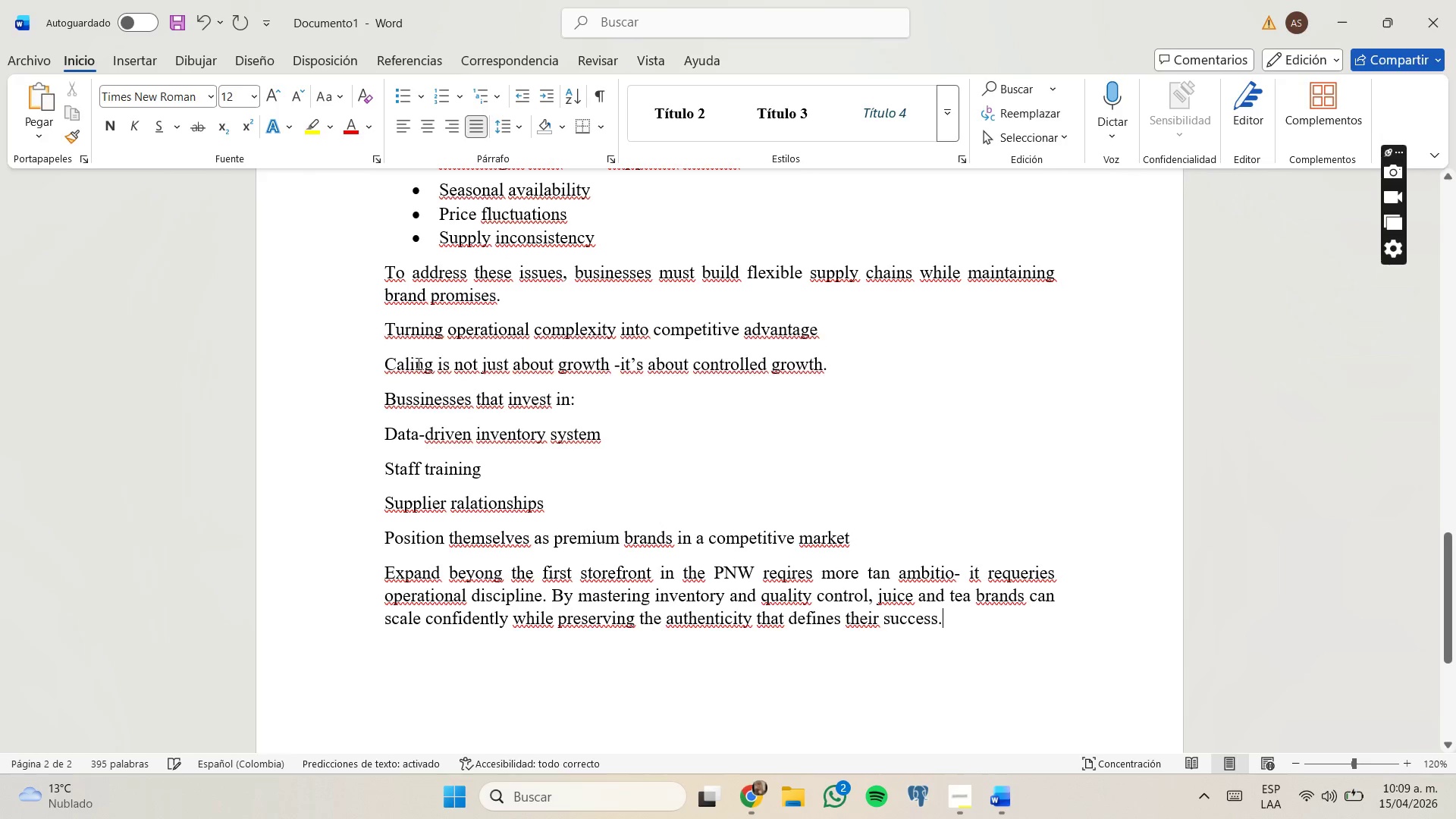 
wait(9.73)
 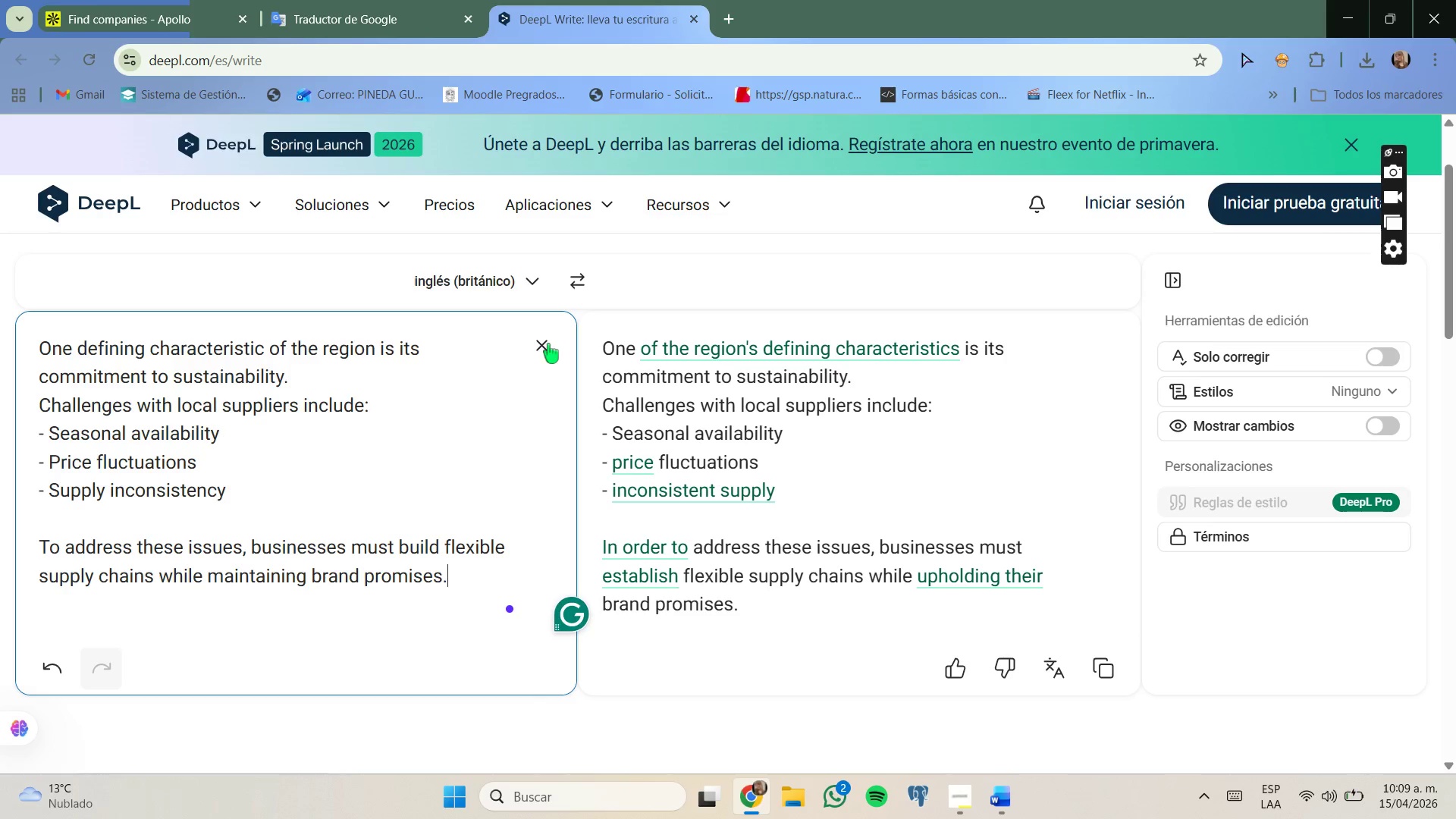 
left_click([993, 793])
 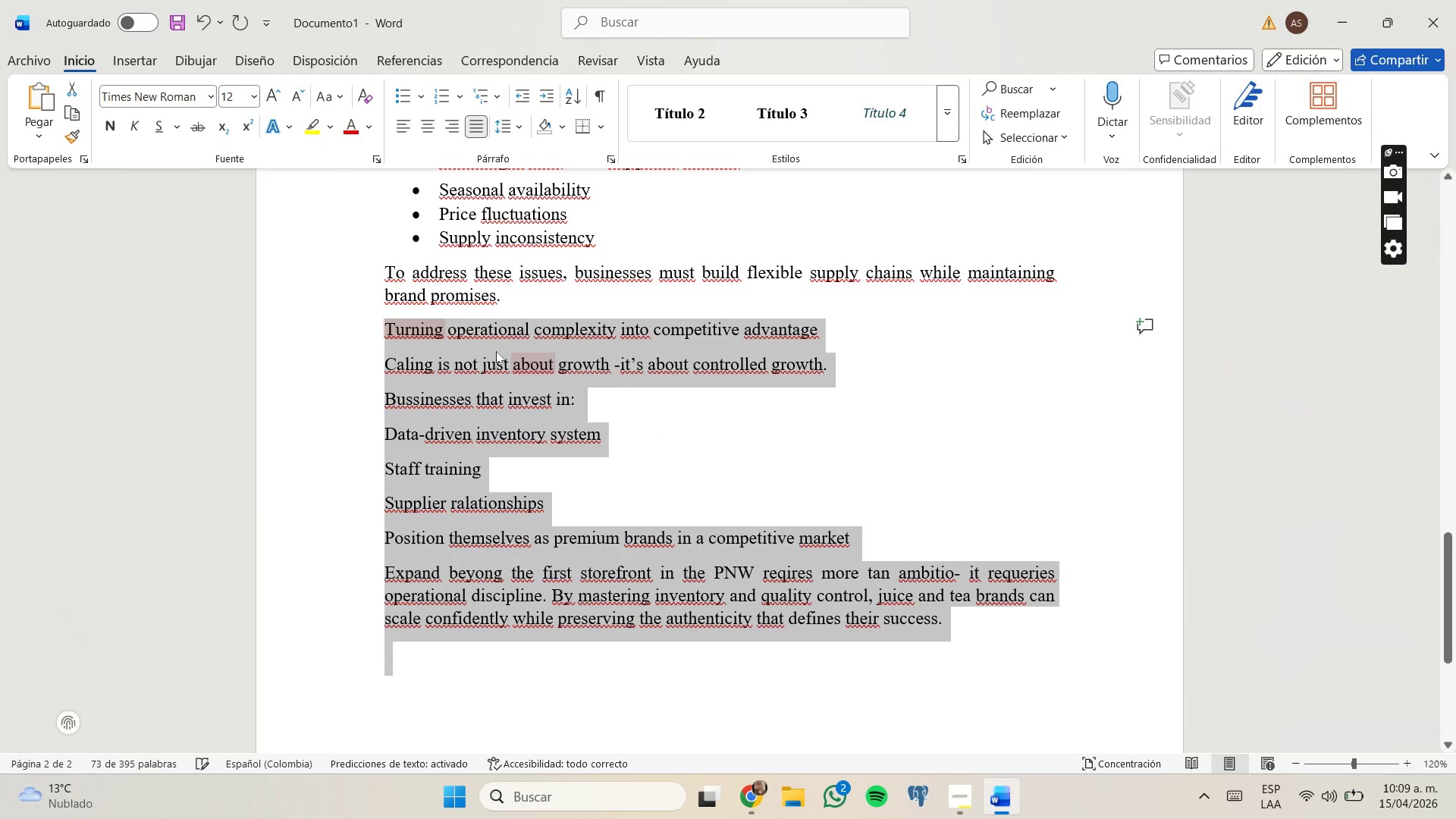 
key(Control+C)
 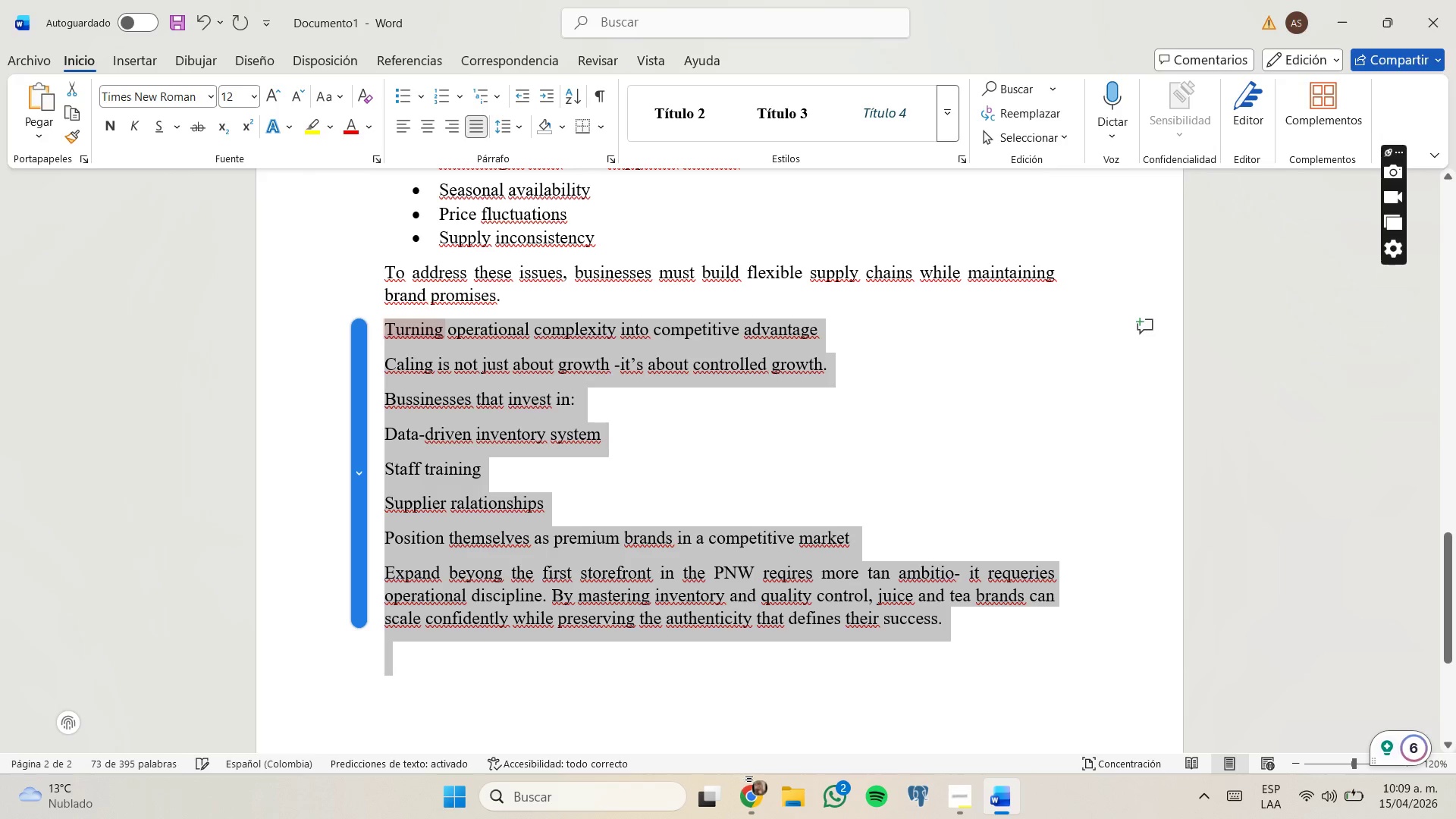 
left_click([761, 786])
 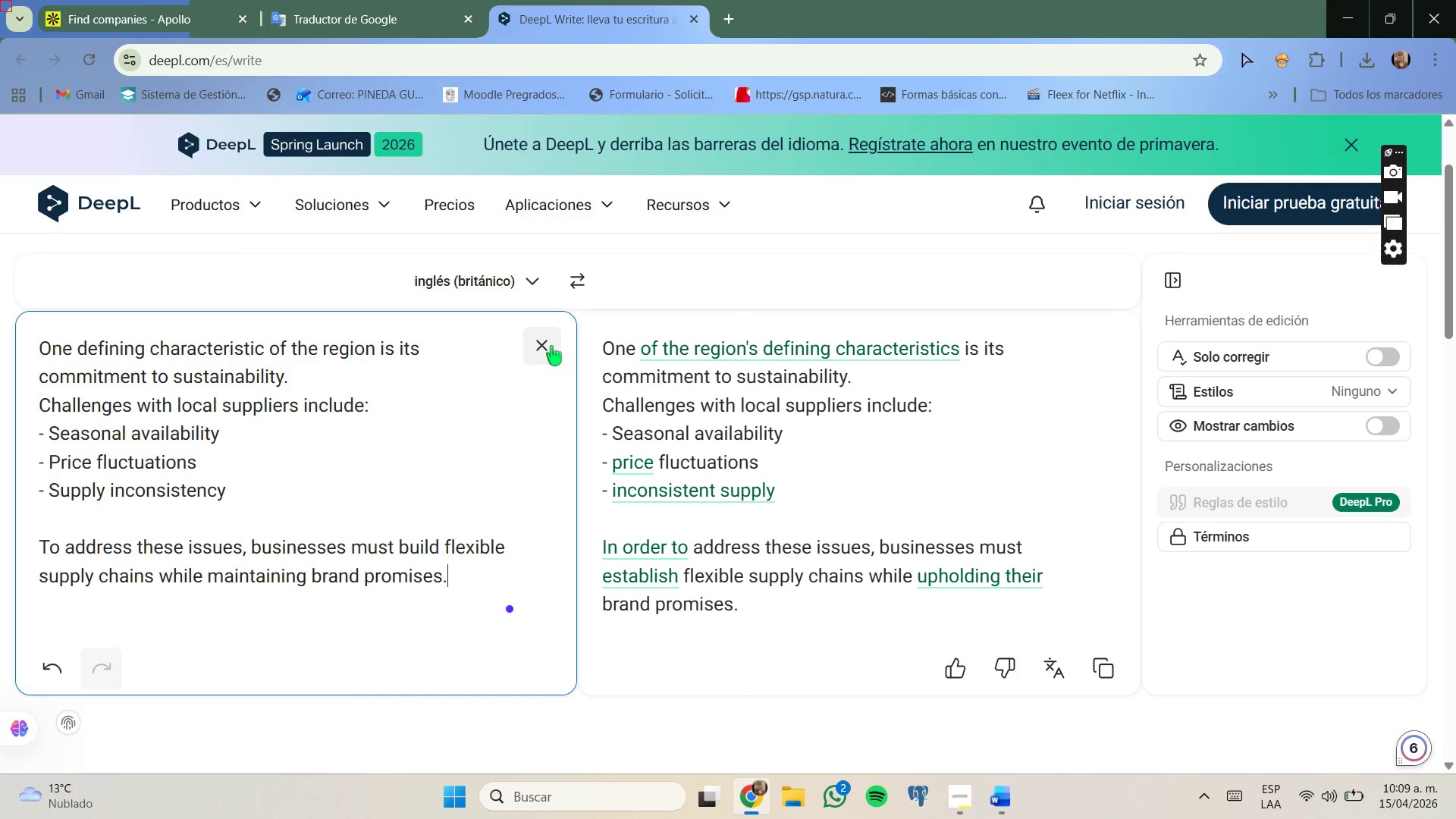 
left_click([551, 346])
 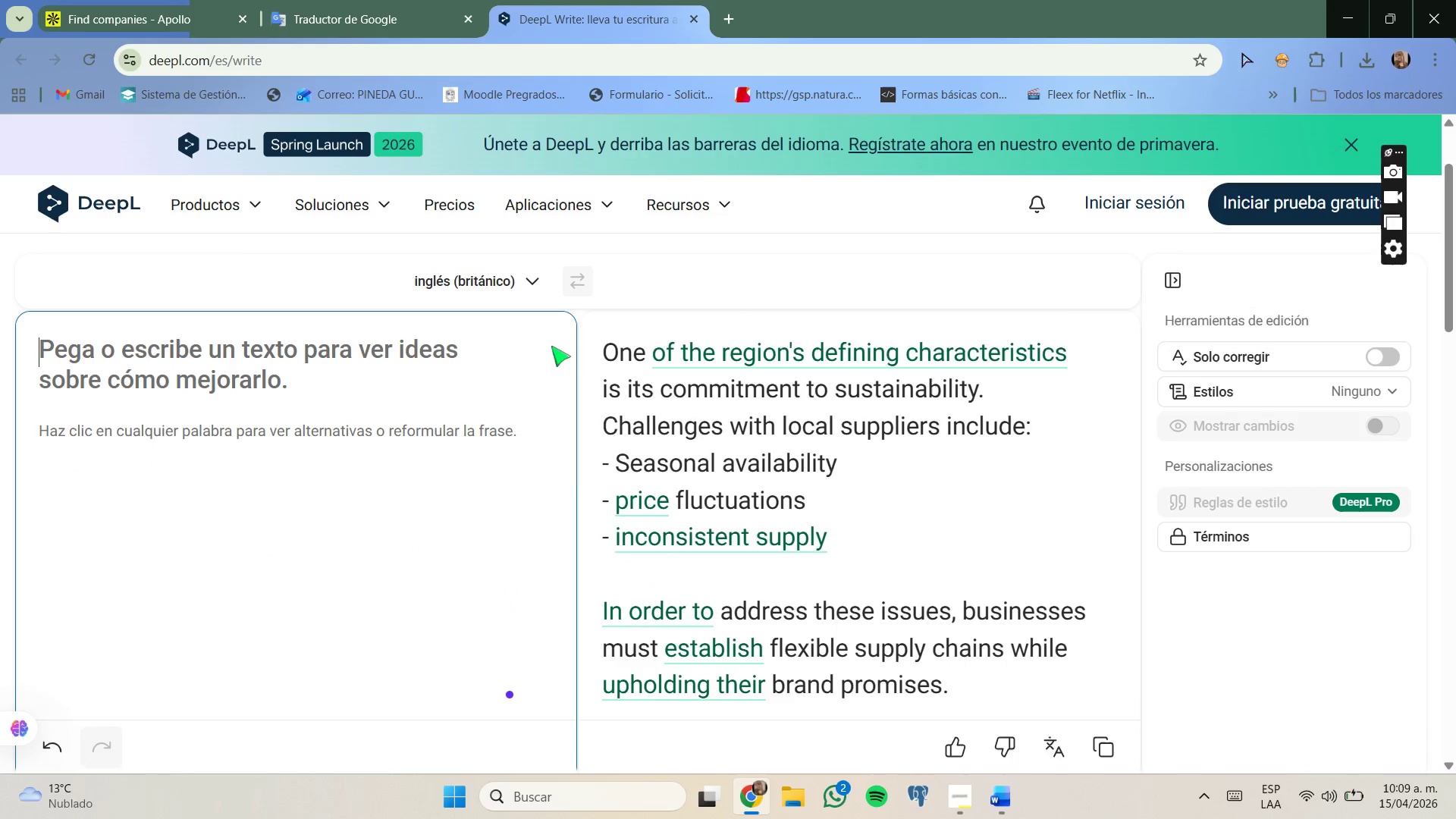 
key(Control+ControlLeft)
 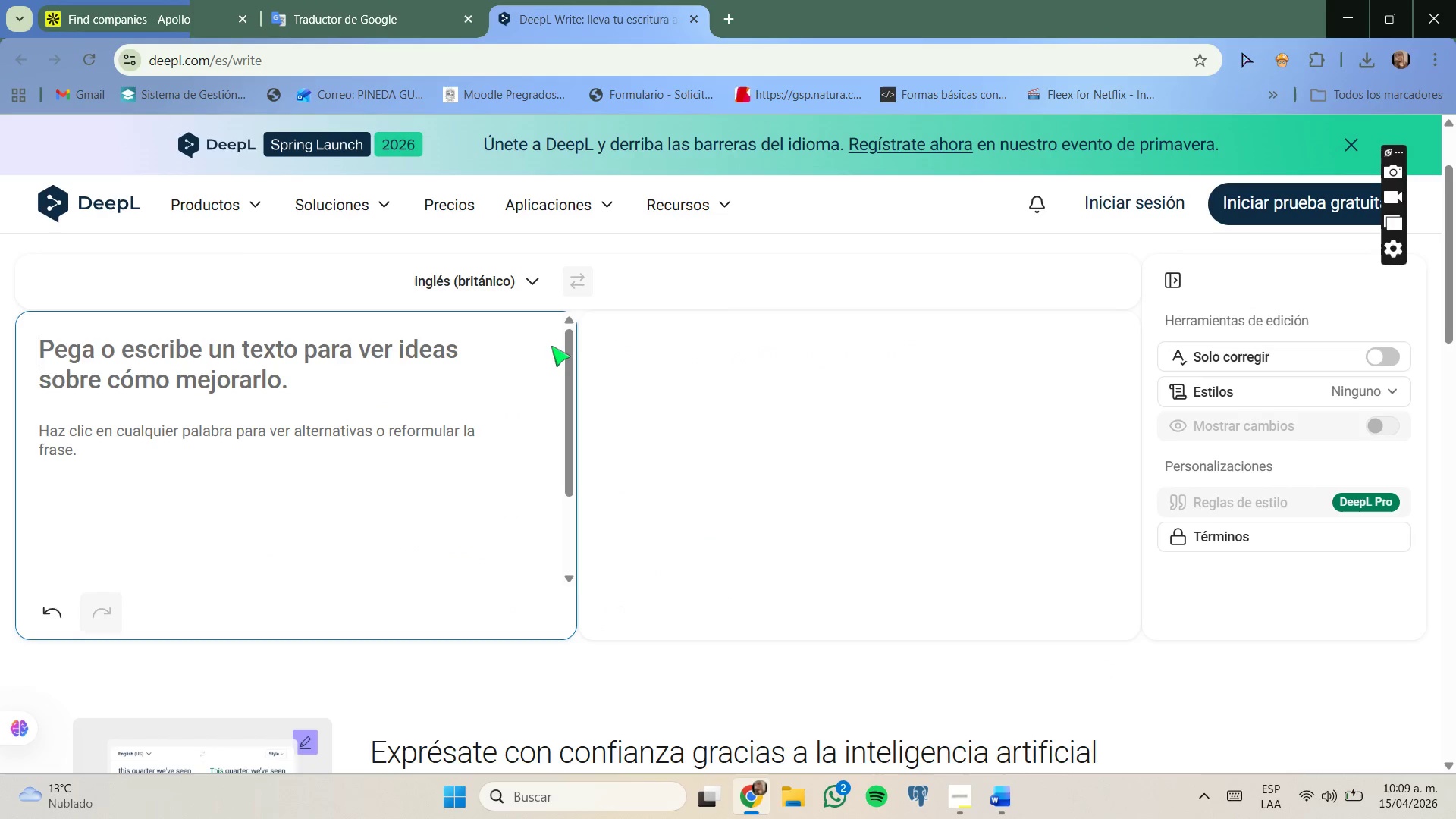 
key(Control+V)
 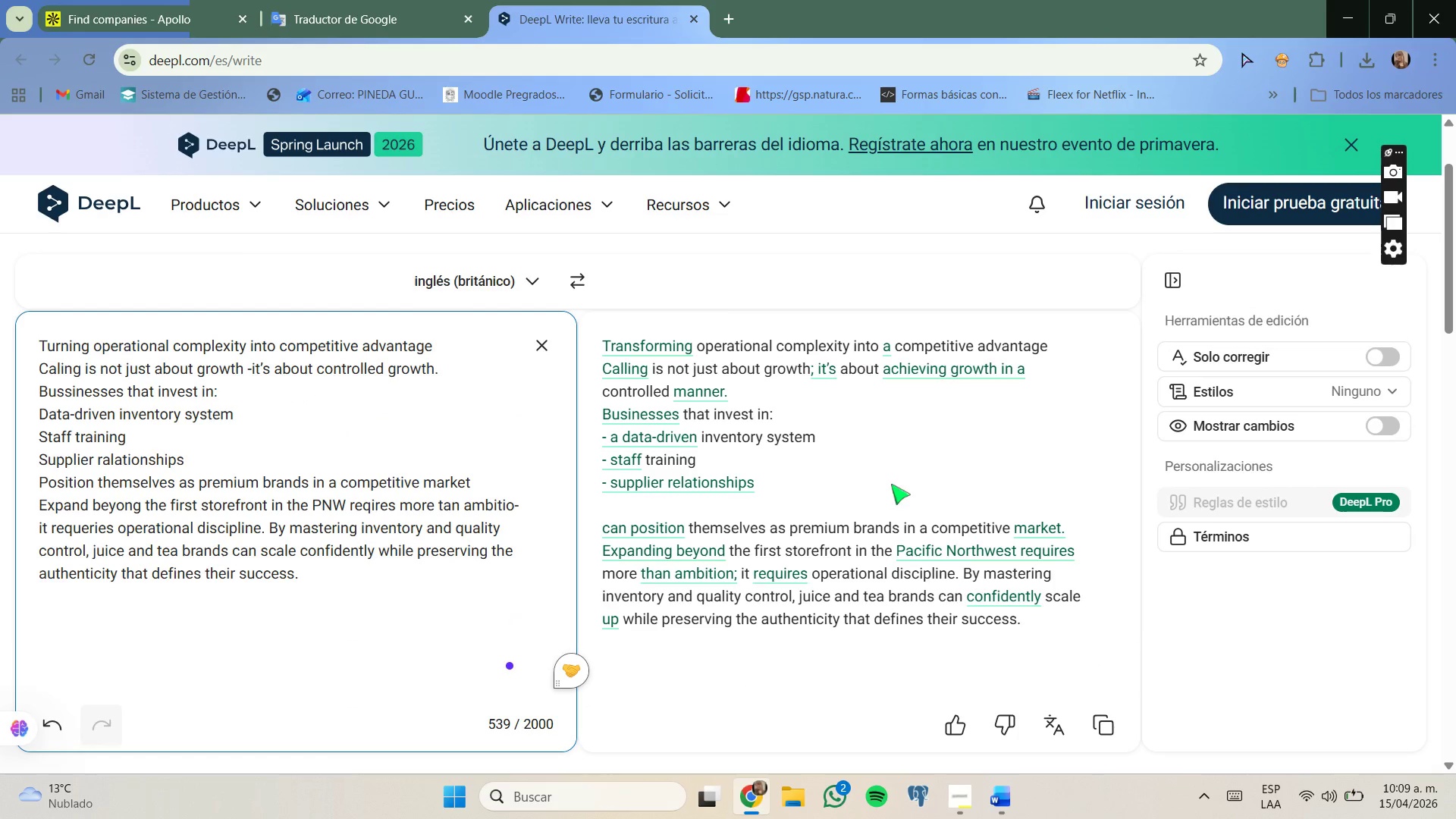 
left_click([1096, 723])
 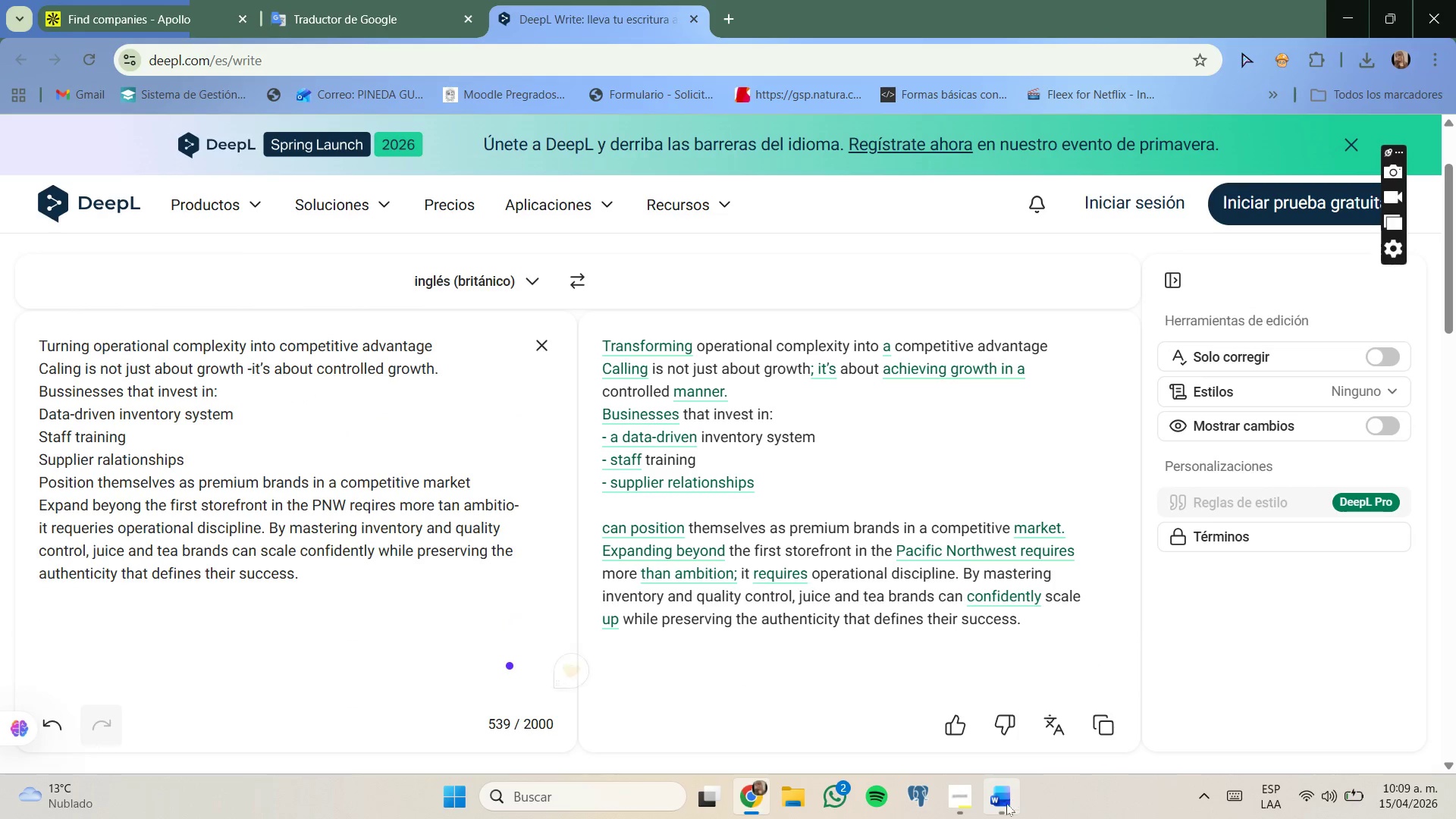 
left_click([998, 804])
 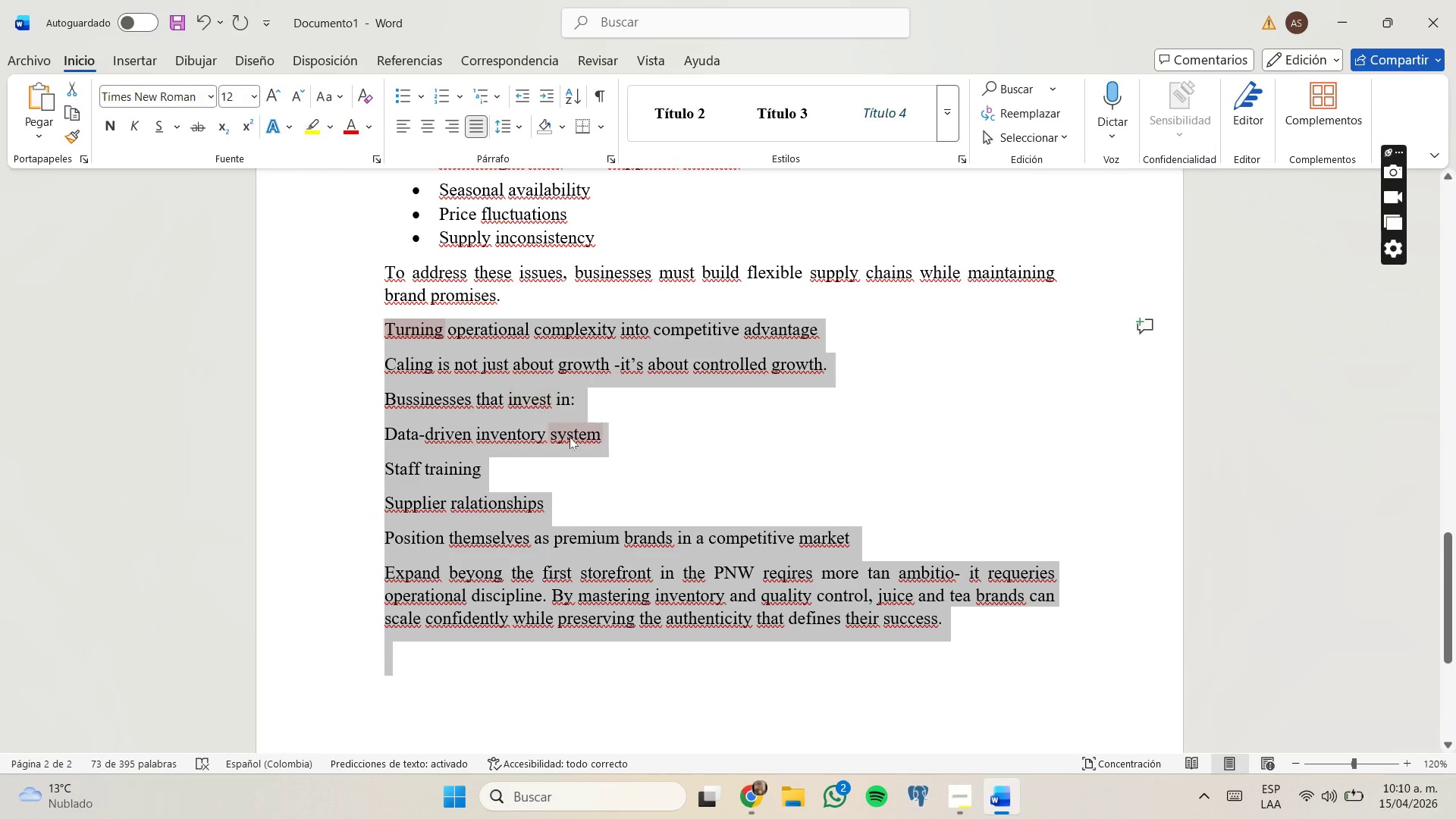 
key(Control+ControlLeft)
 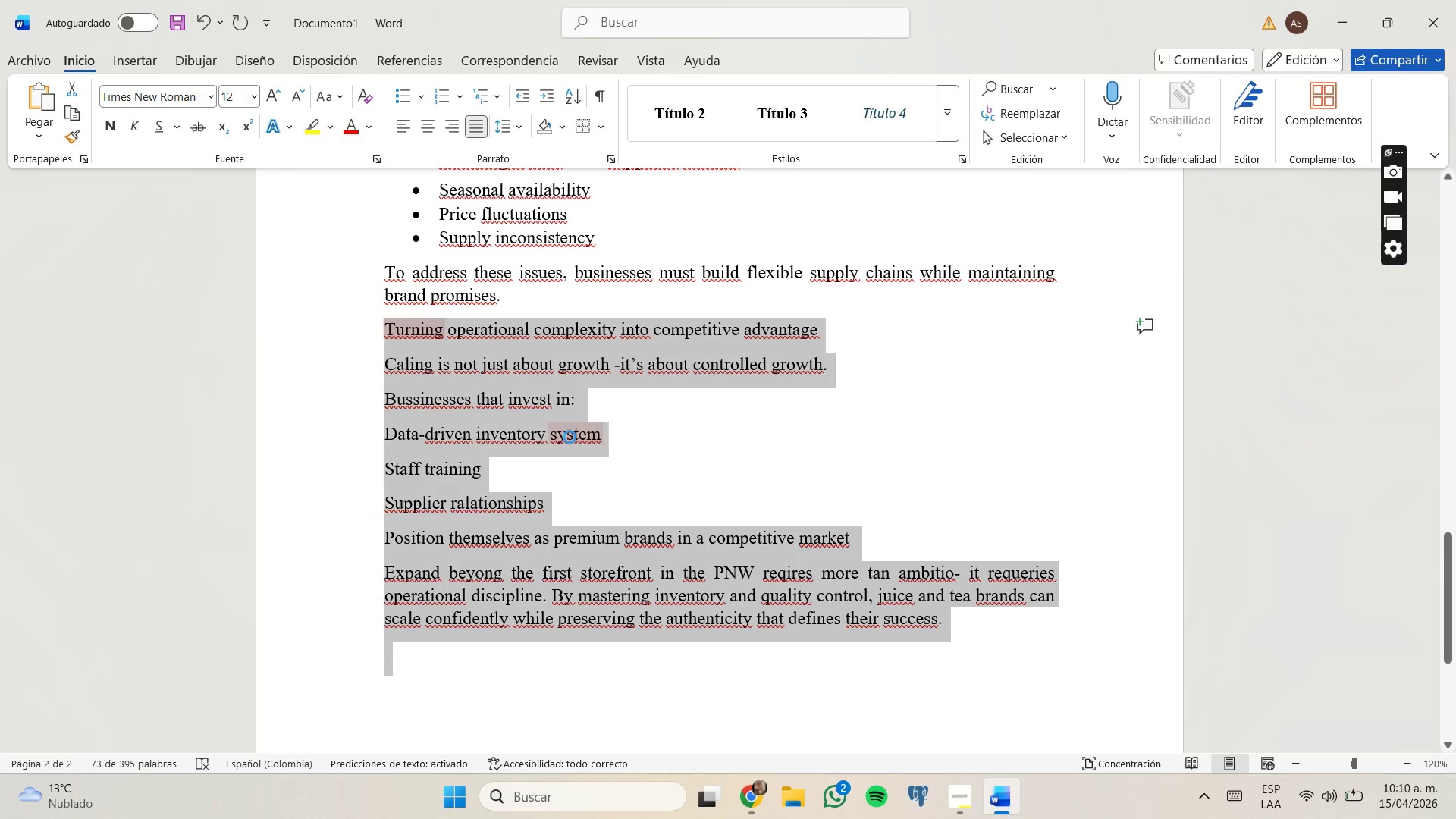 
key(Control+V)
 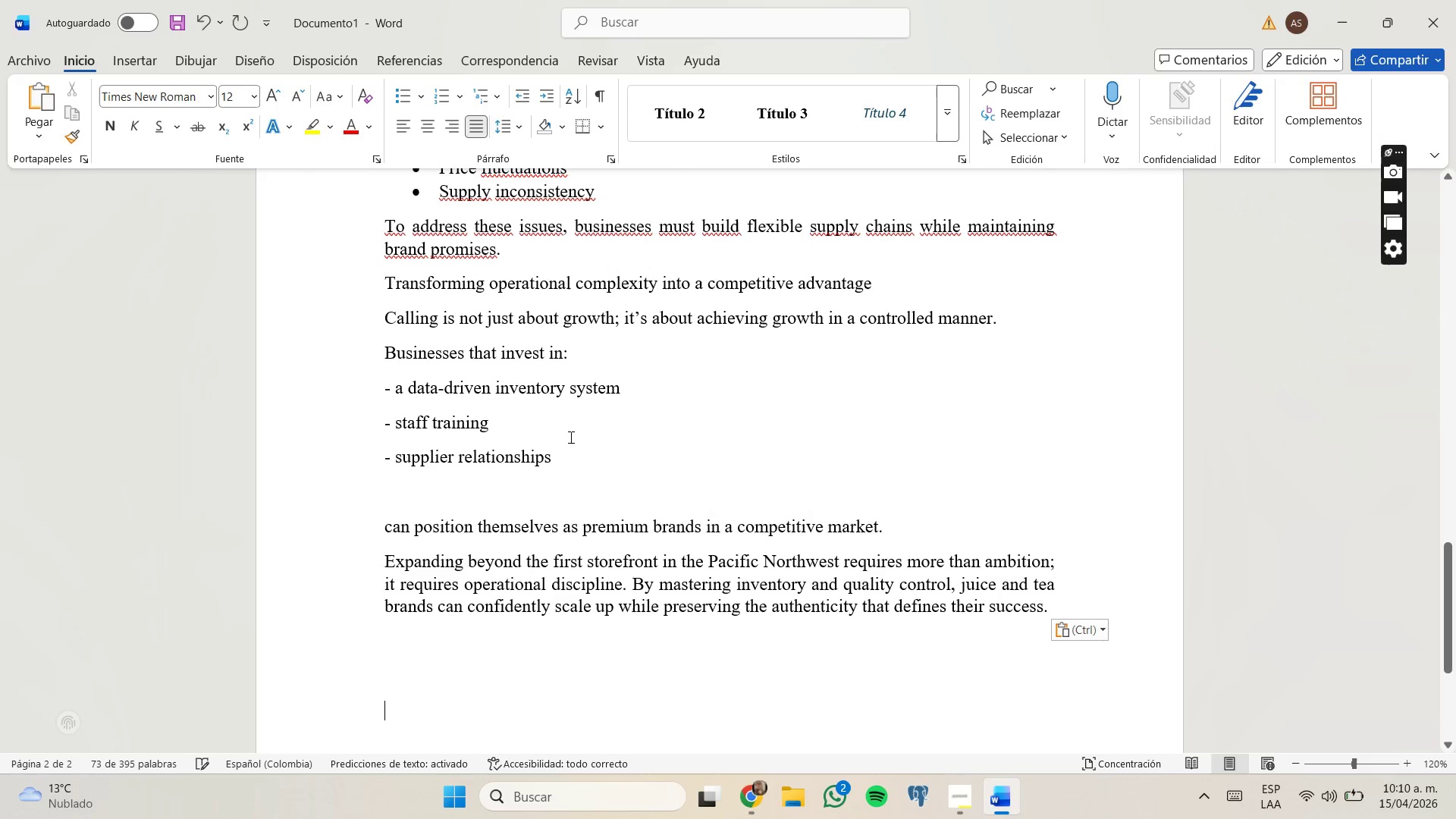 
wait(5.59)
 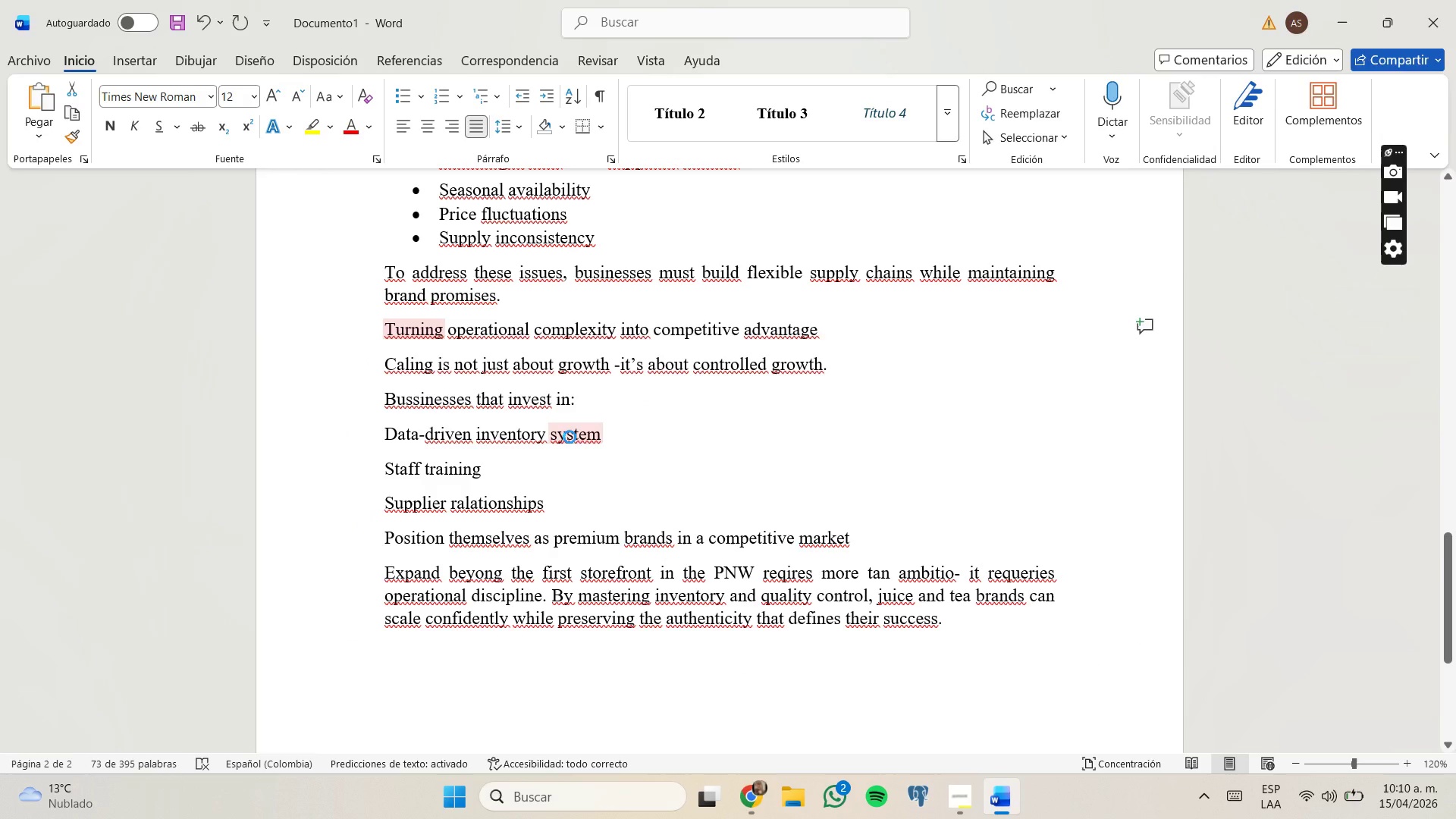 
left_click([389, 289])
 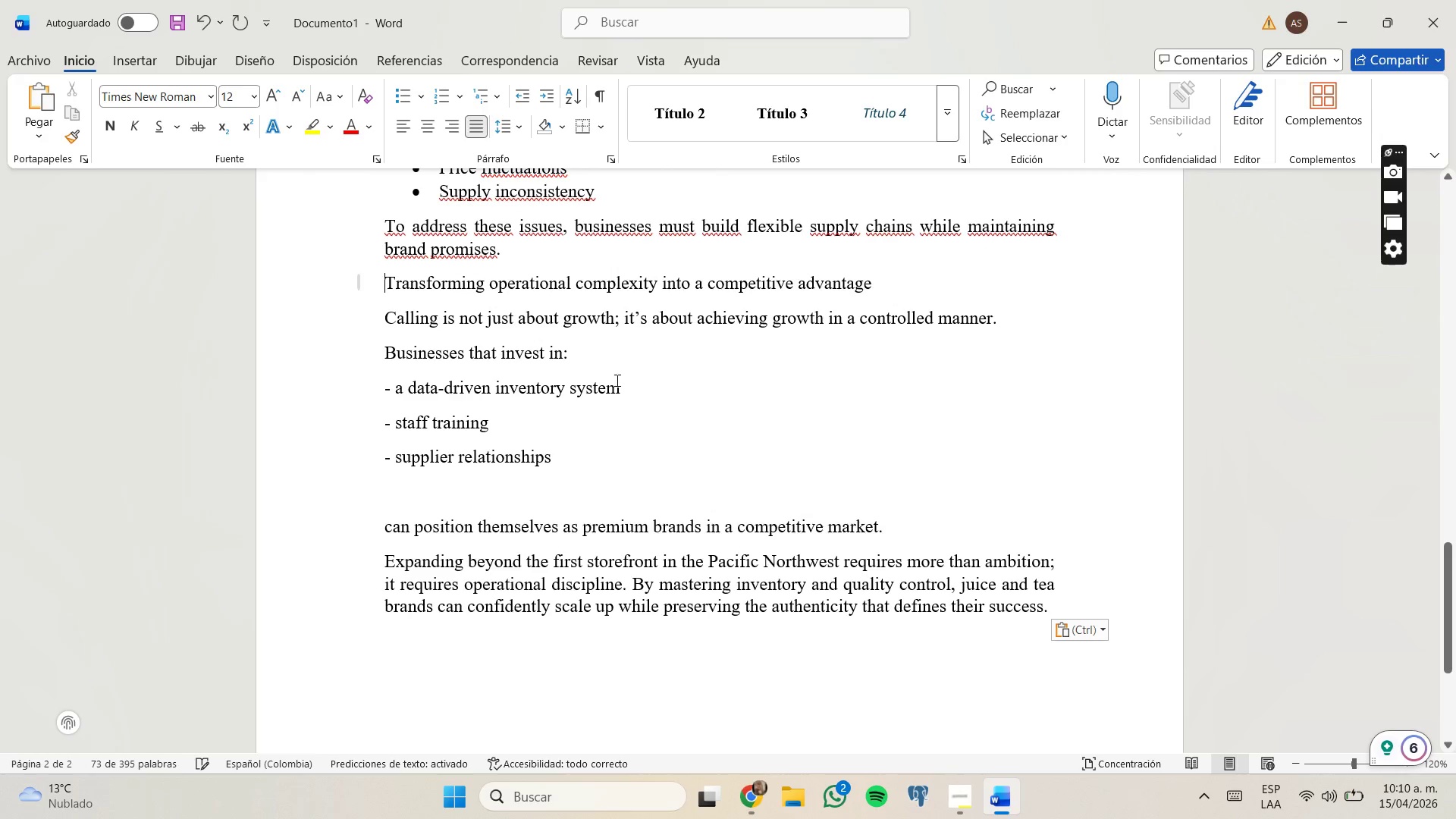 
scroll: coordinate [616, 380], scroll_direction: up, amount: 4.0
 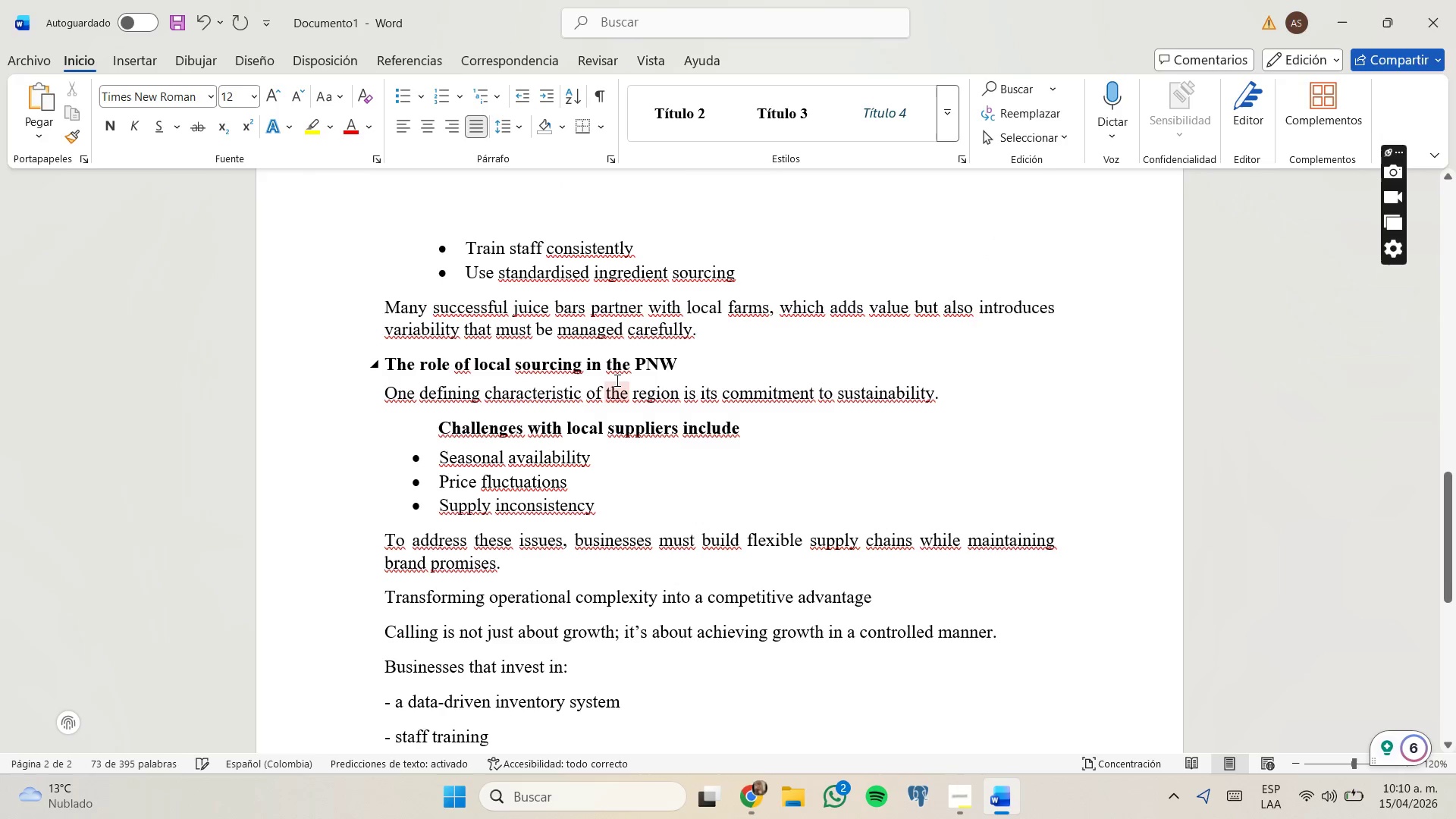 
scroll: coordinate [616, 380], scroll_direction: none, amount: 0.0
 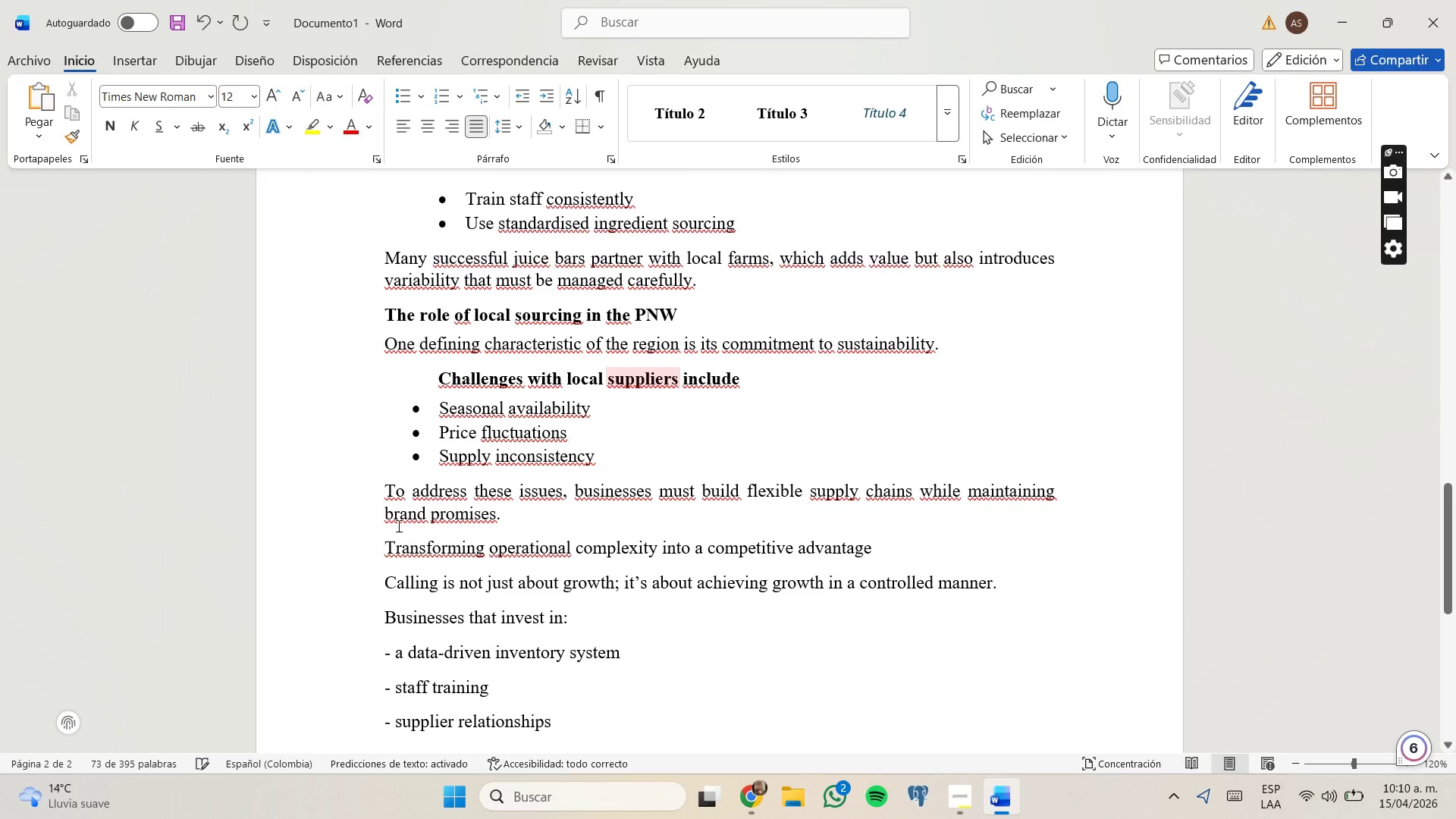 
left_click_drag(start_coordinate=[388, 542], to_coordinate=[918, 554])
 